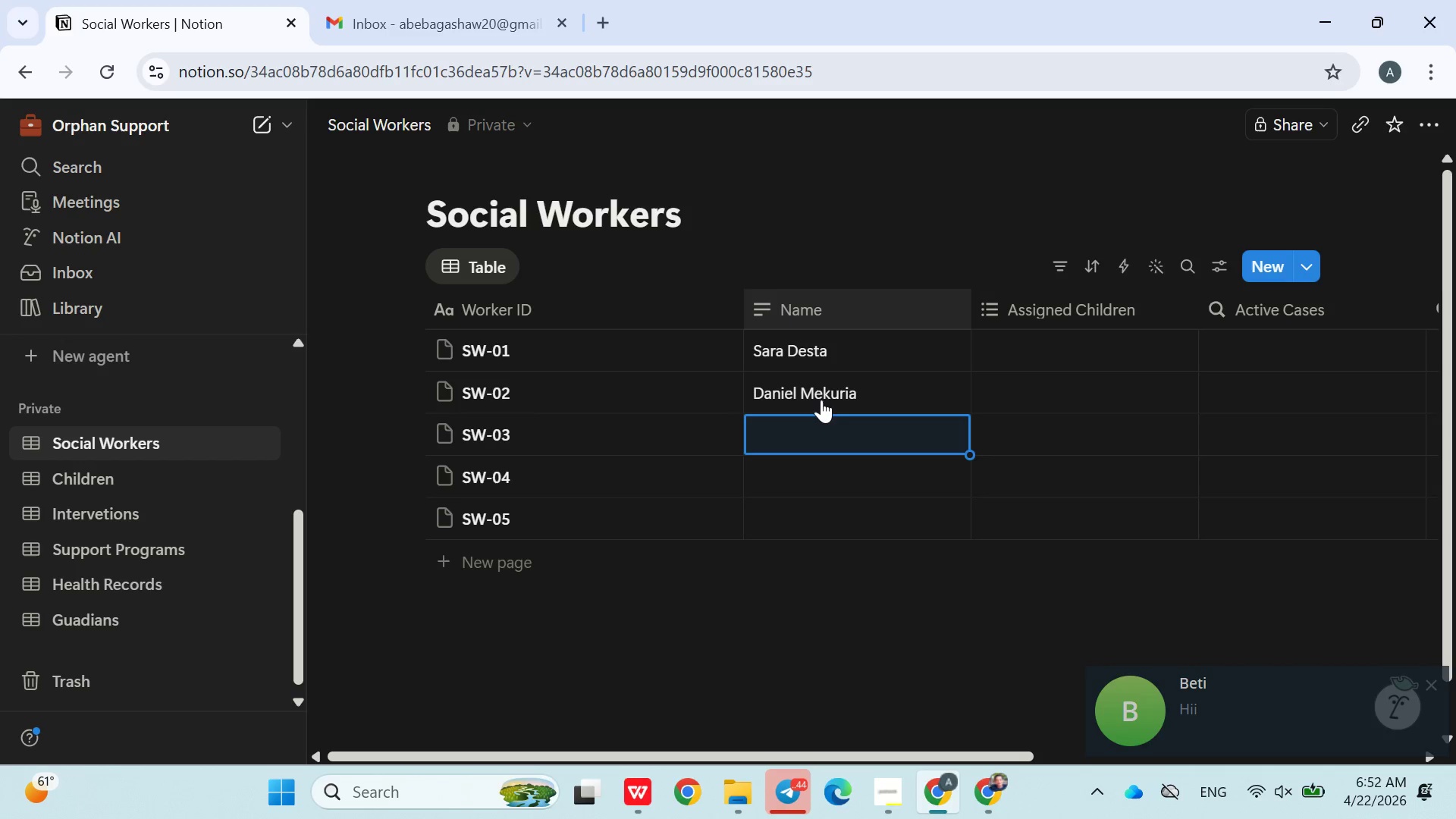 
type(Alemayehu Tadesse)
 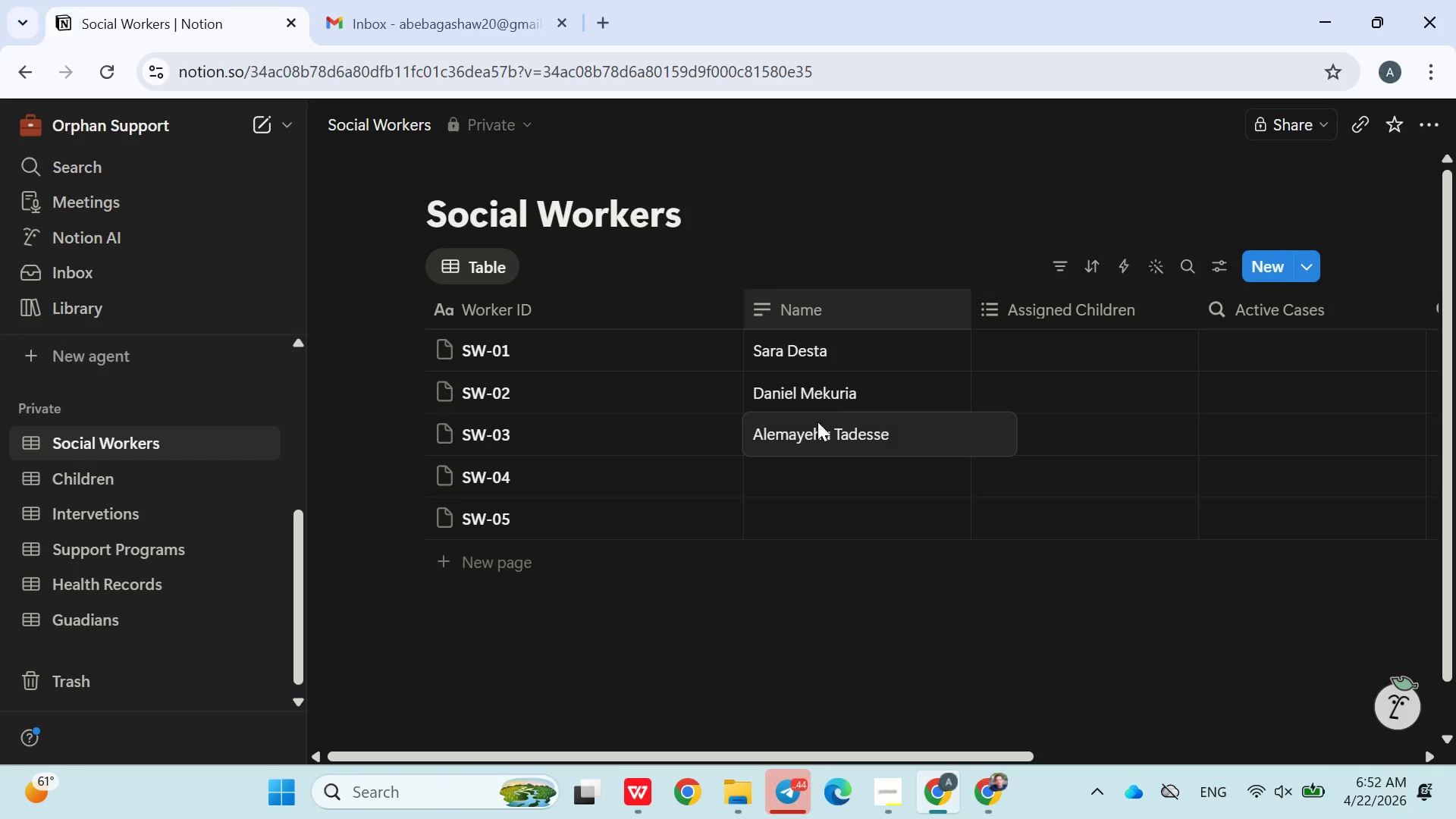 
left_click([808, 470])
 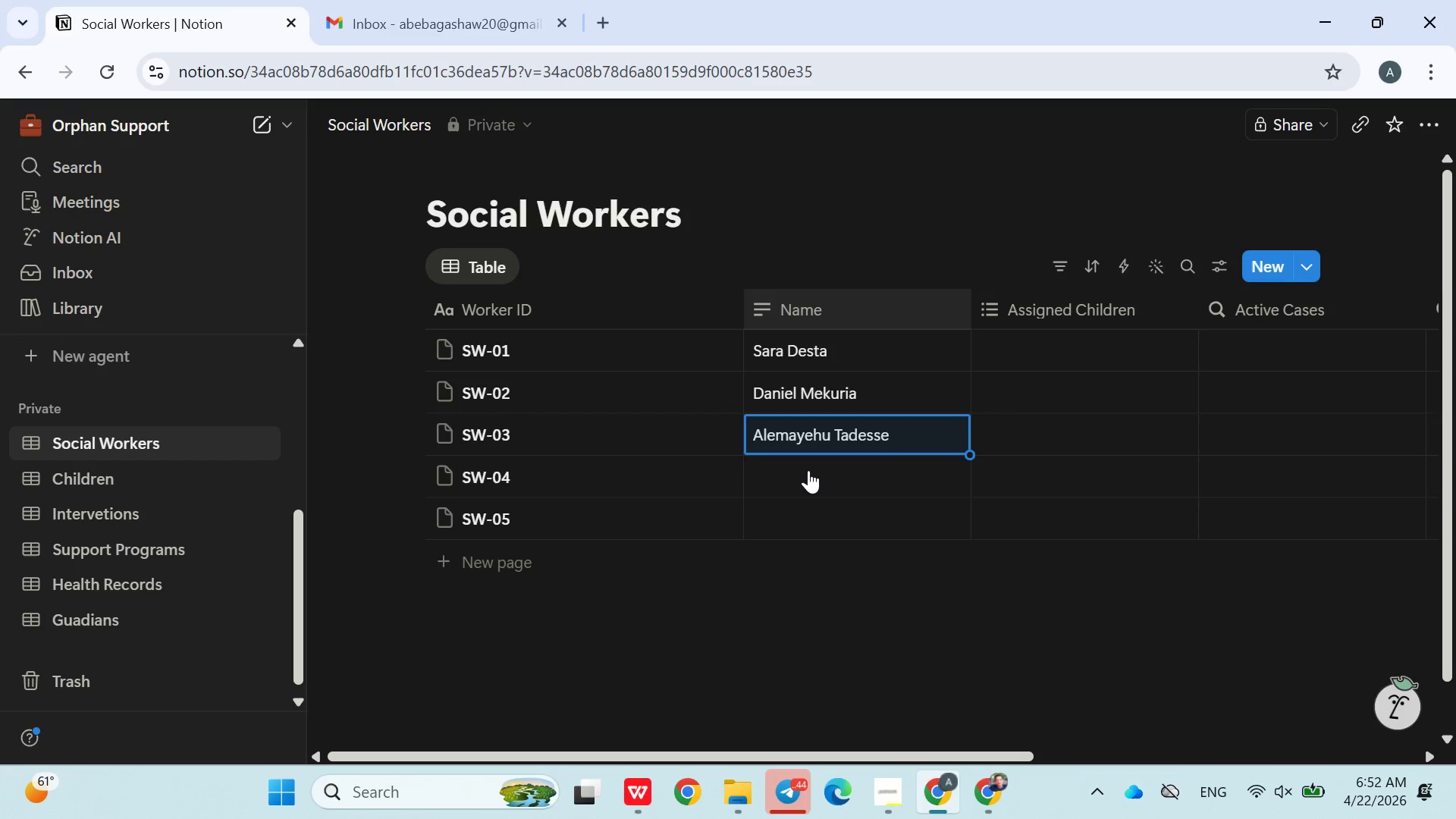 
left_click([808, 470])
 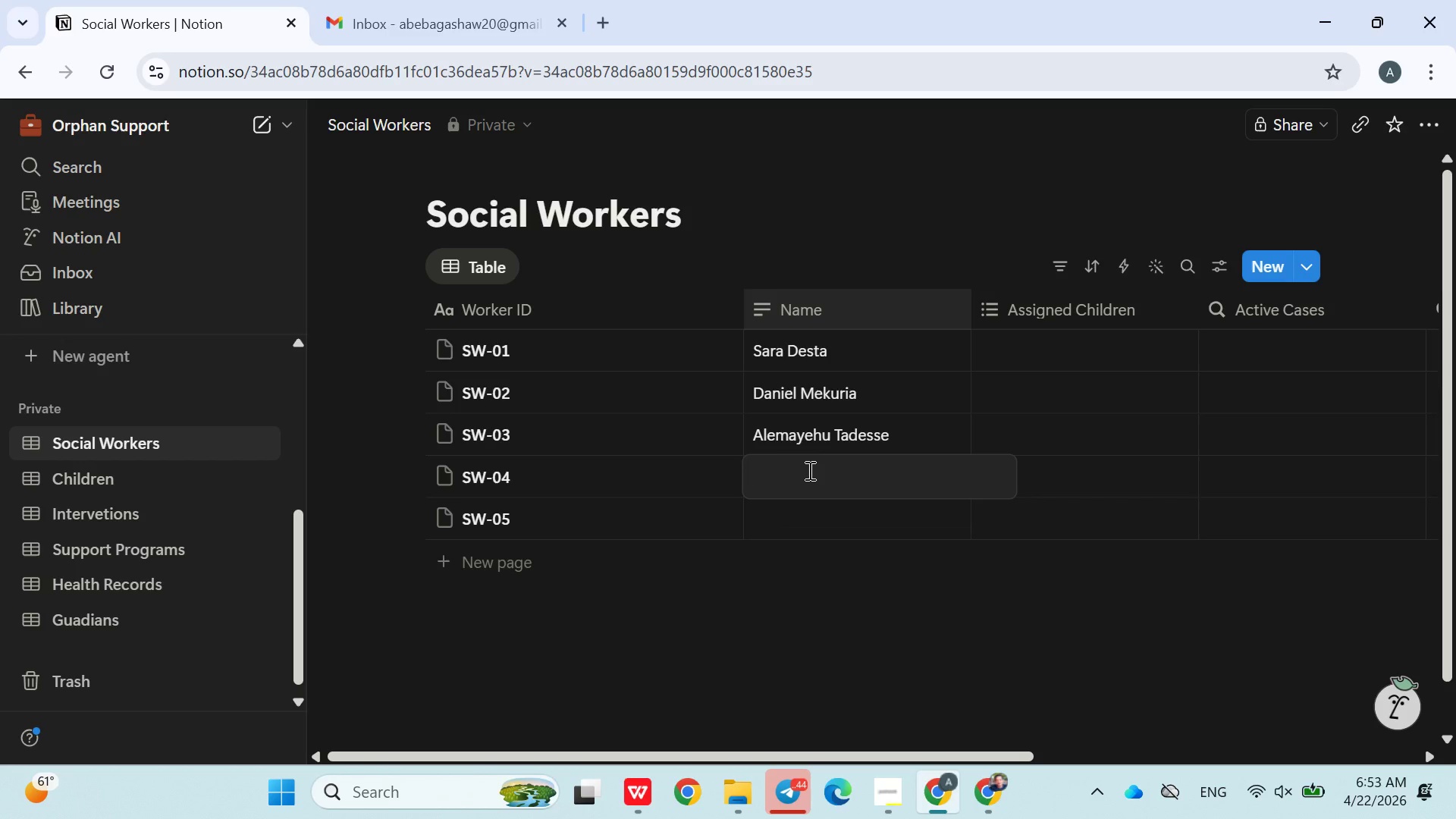 
type(Betelhem Adamu)
 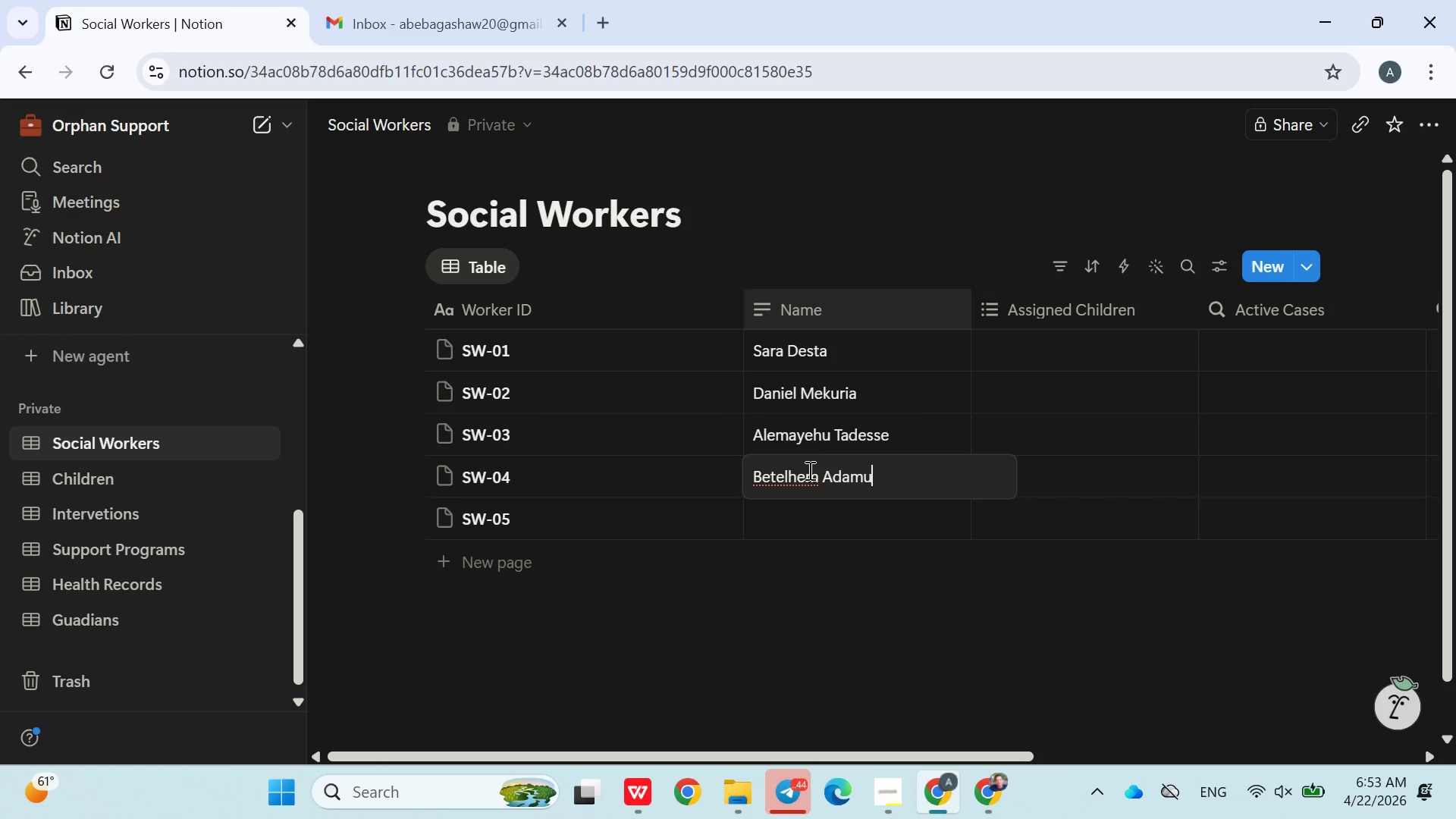 
double_click([805, 518])
 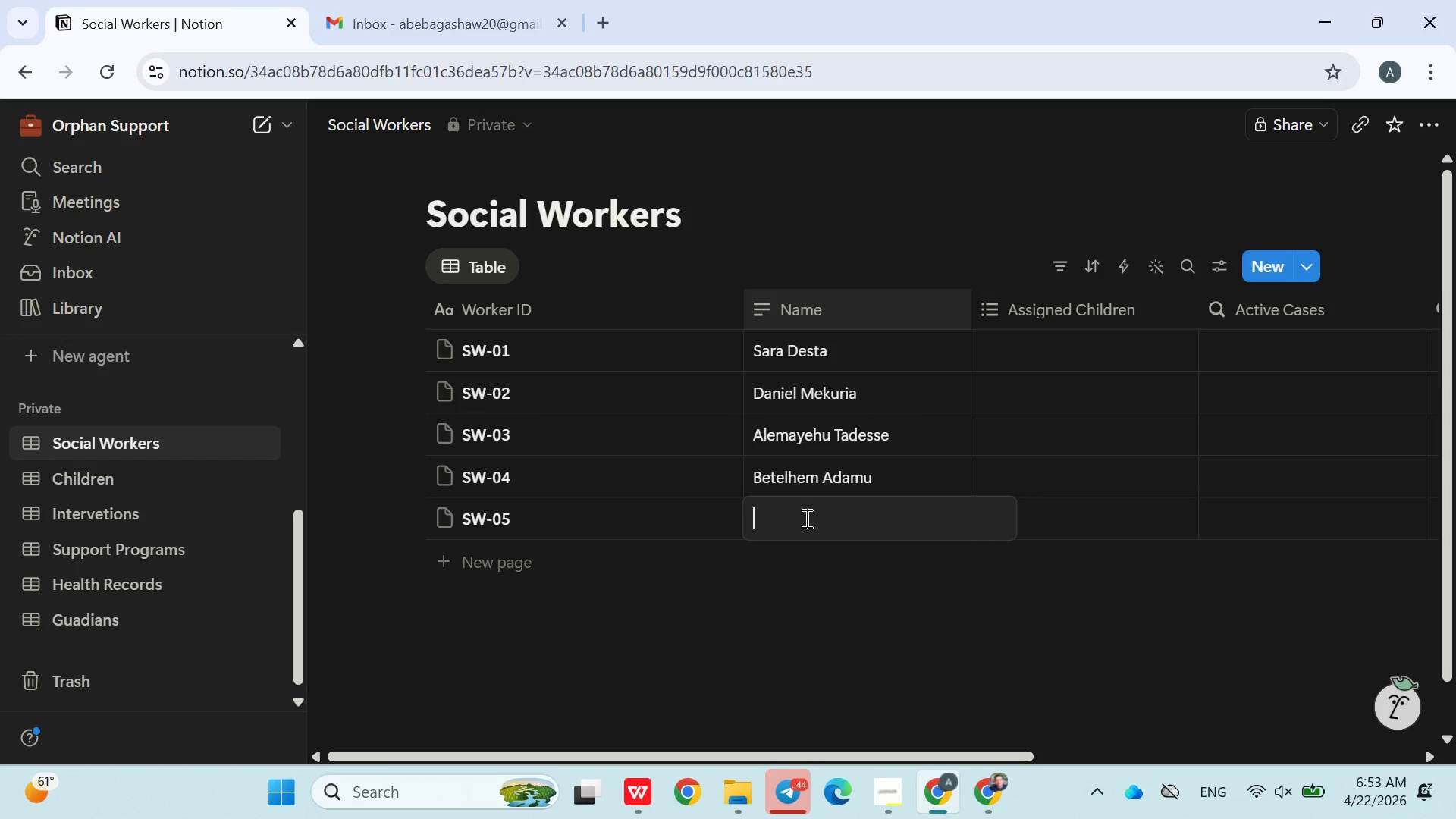 
type(Aster Aweke)
 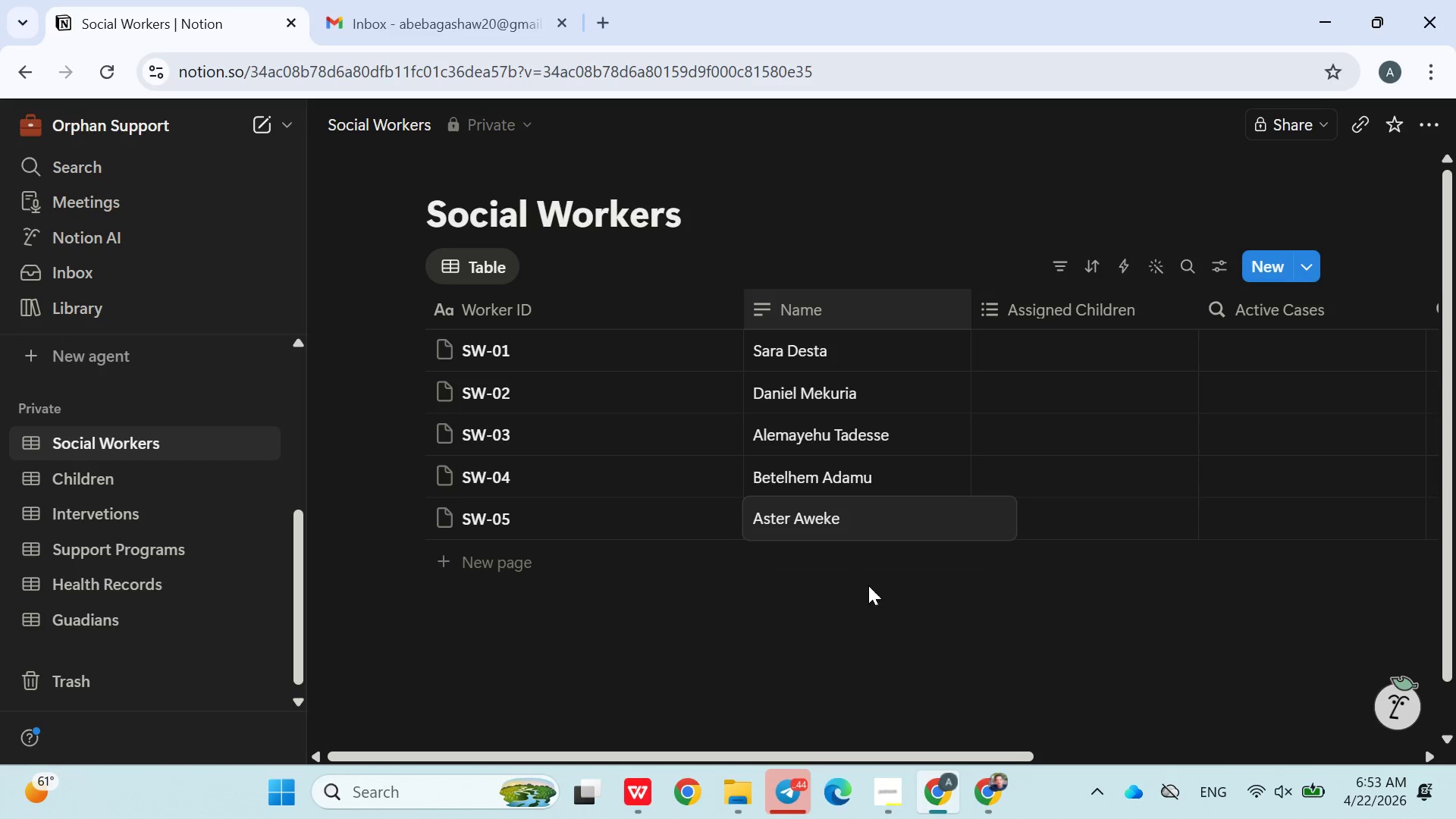 
left_click([871, 586])
 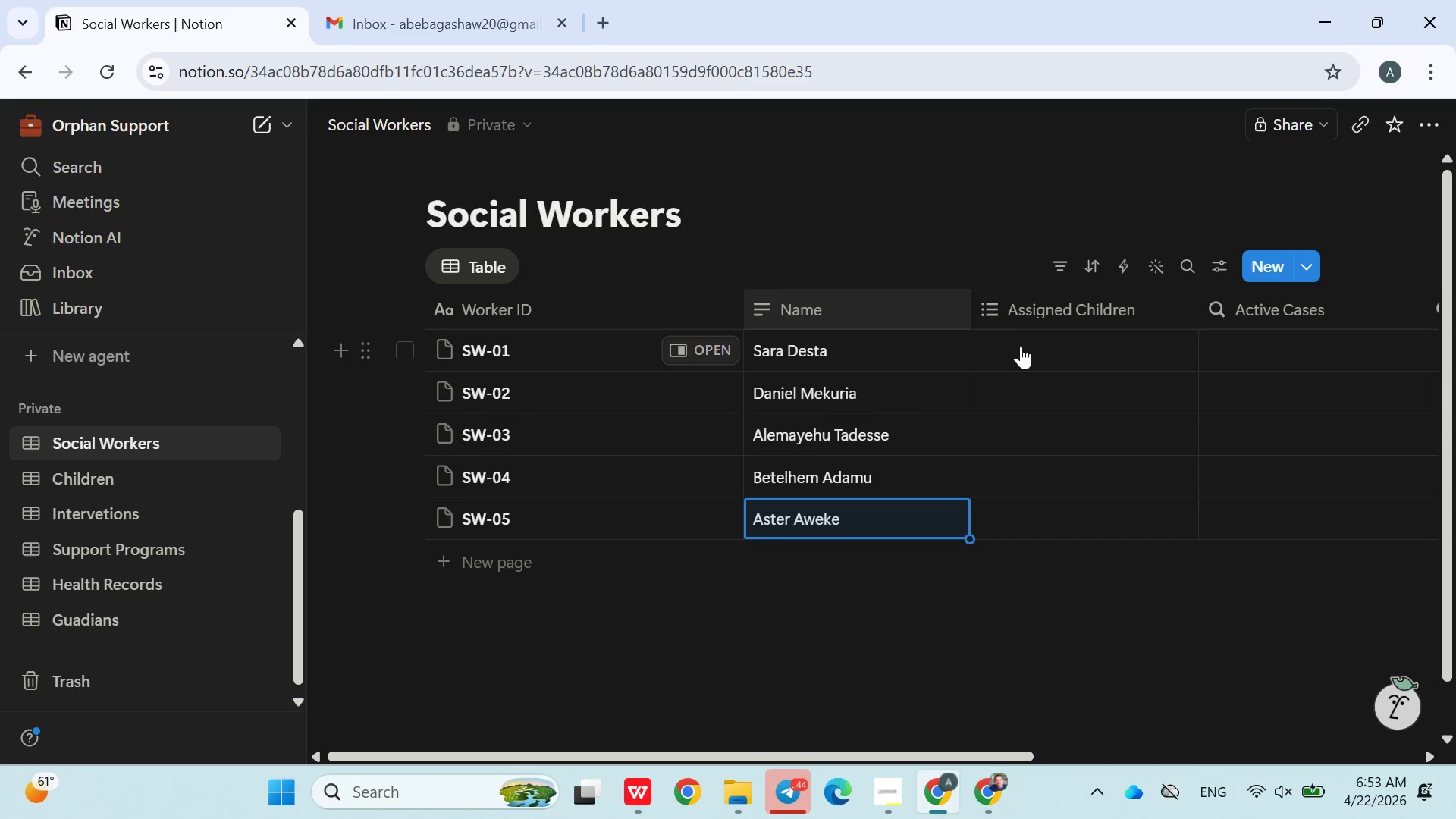 
left_click([1022, 347])
 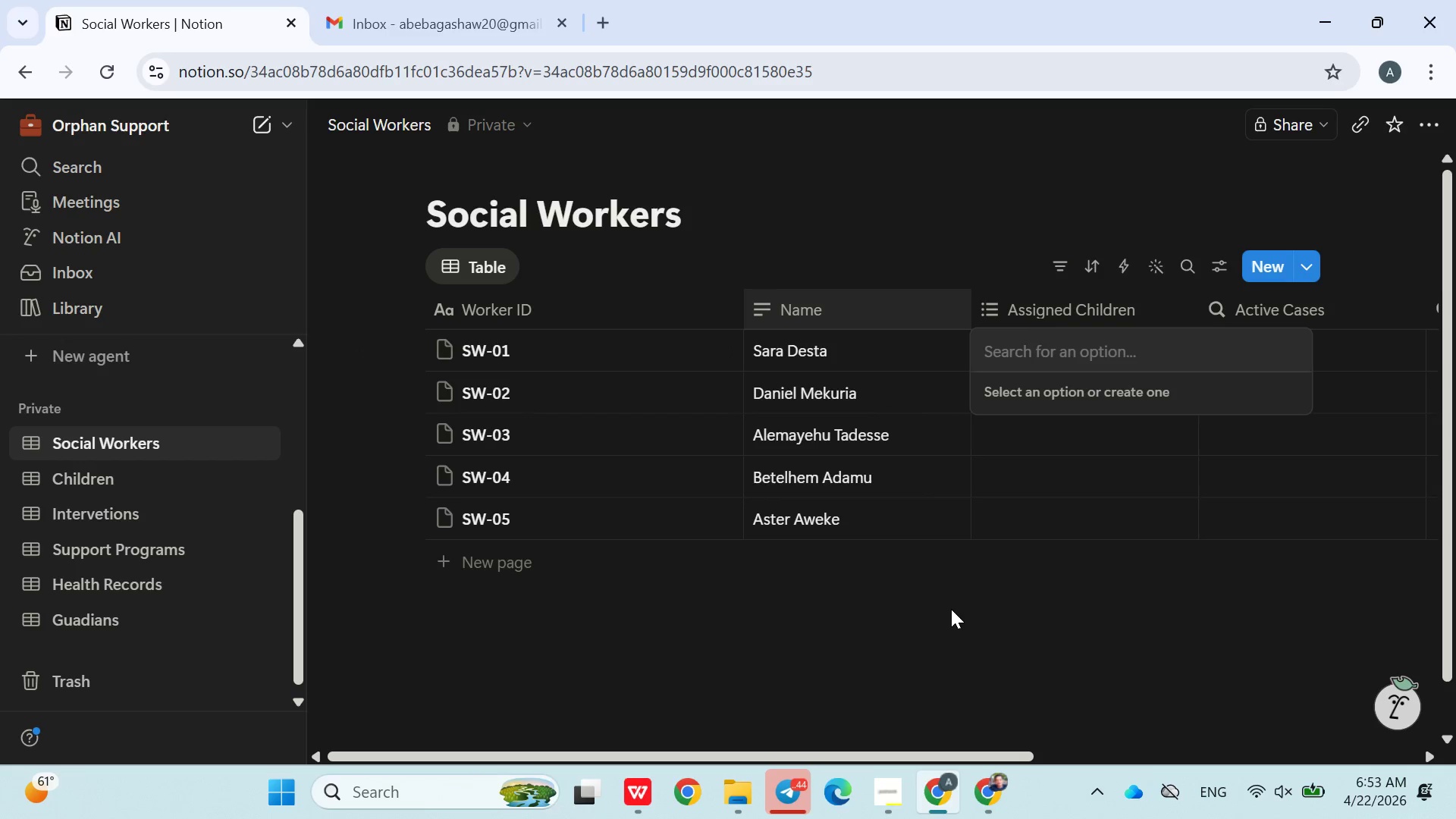 
left_click([952, 621])
 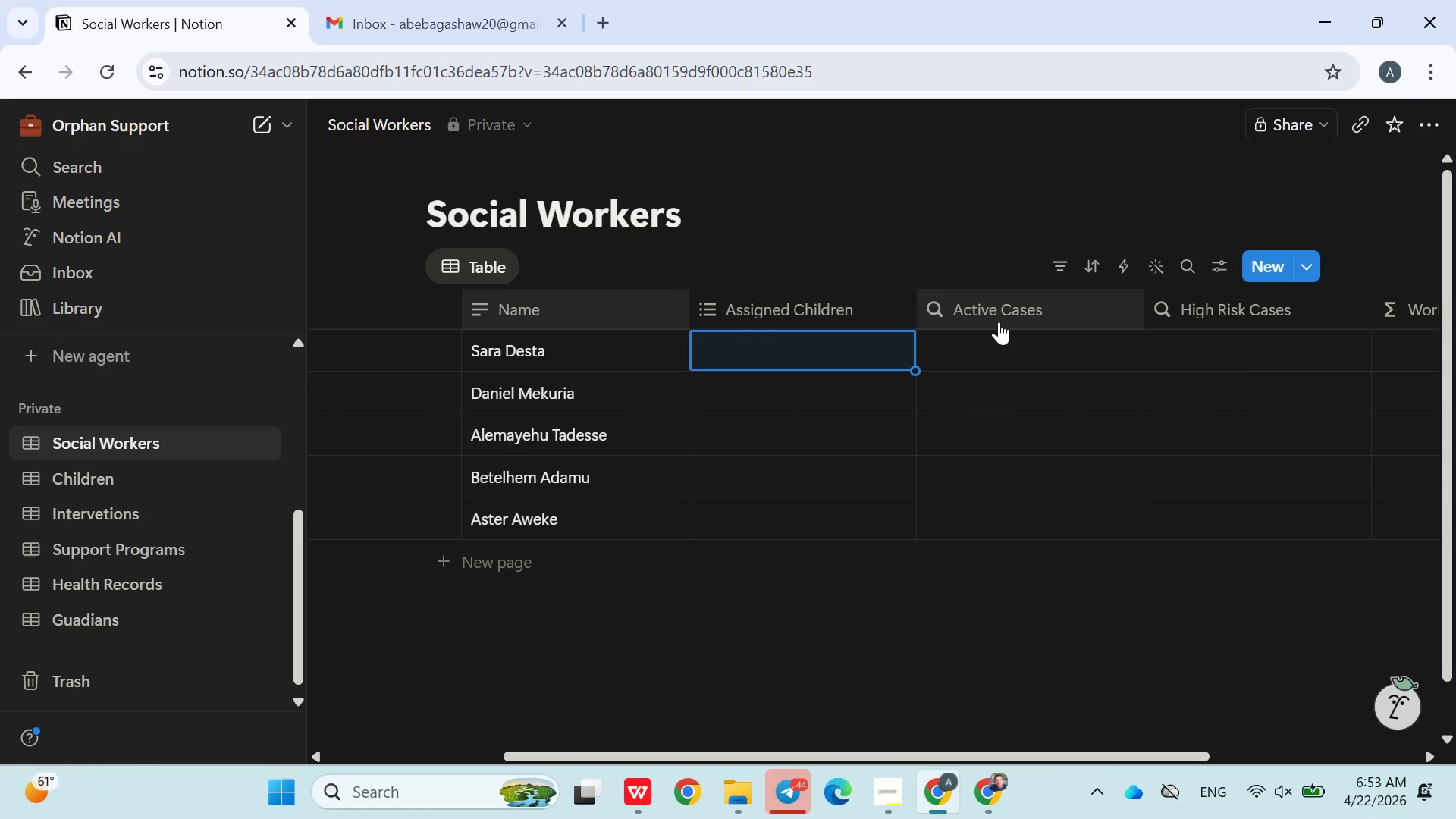 
left_click([986, 354])
 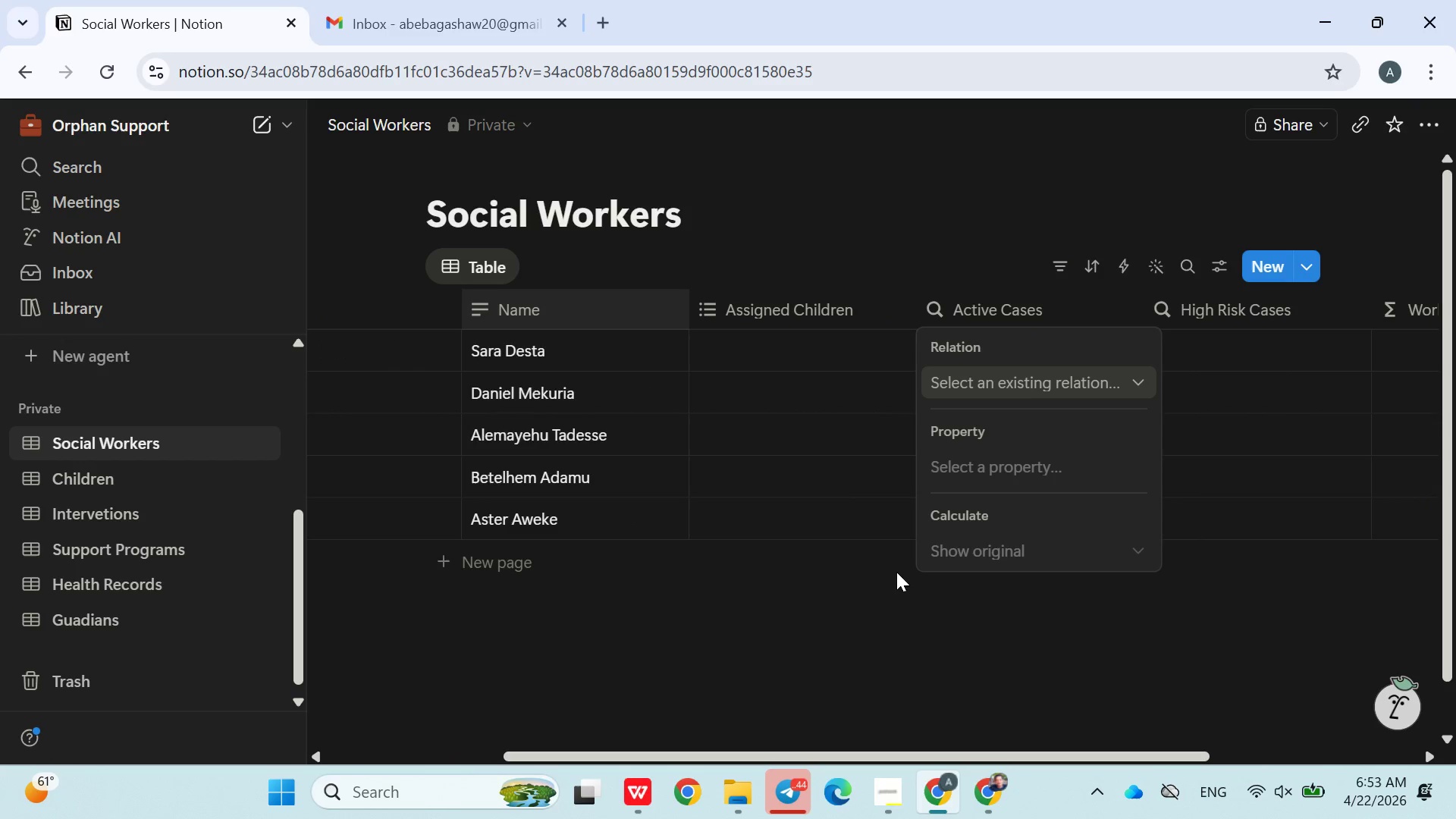 
left_click([892, 591])
 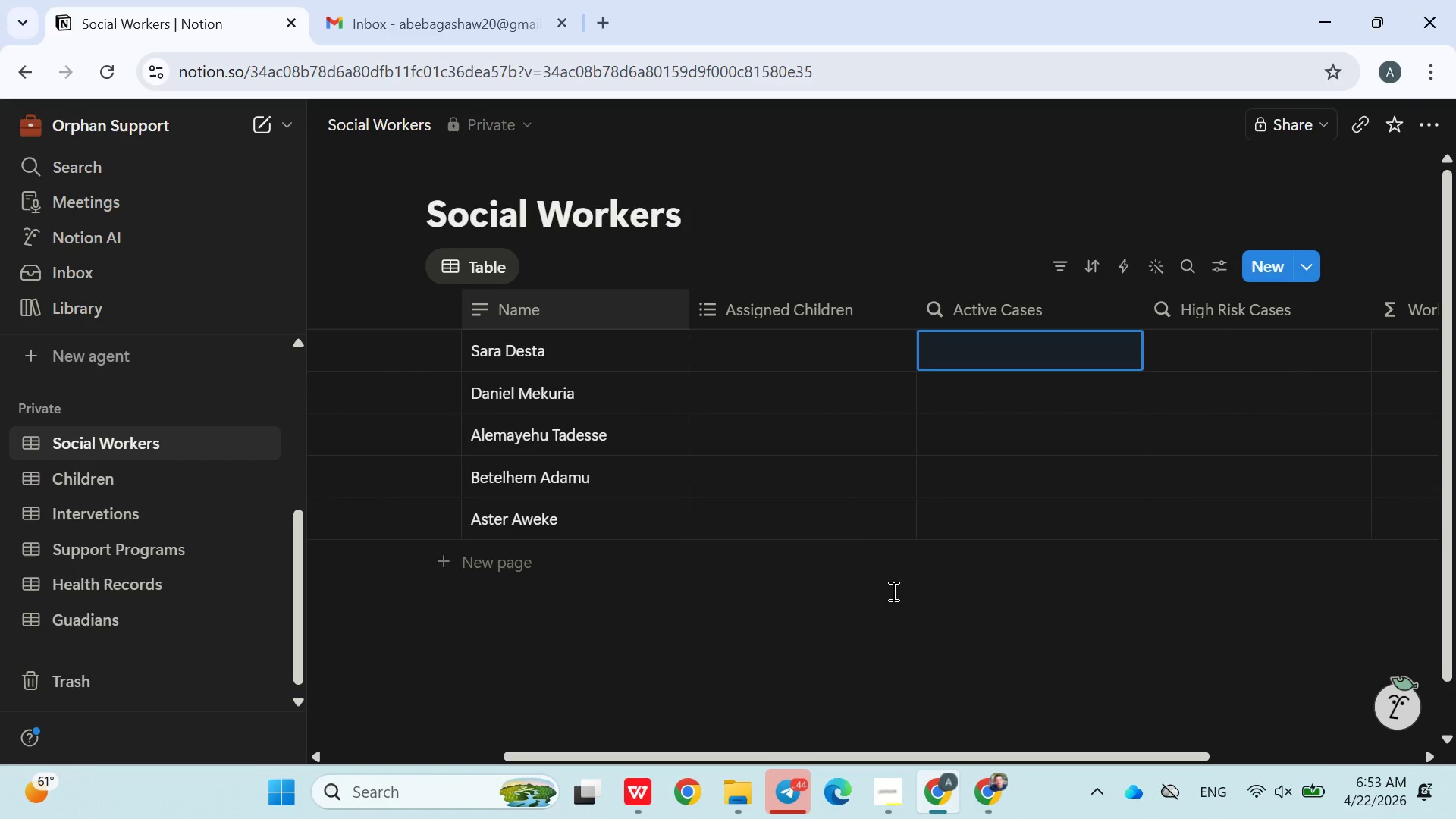 
wait(16.12)
 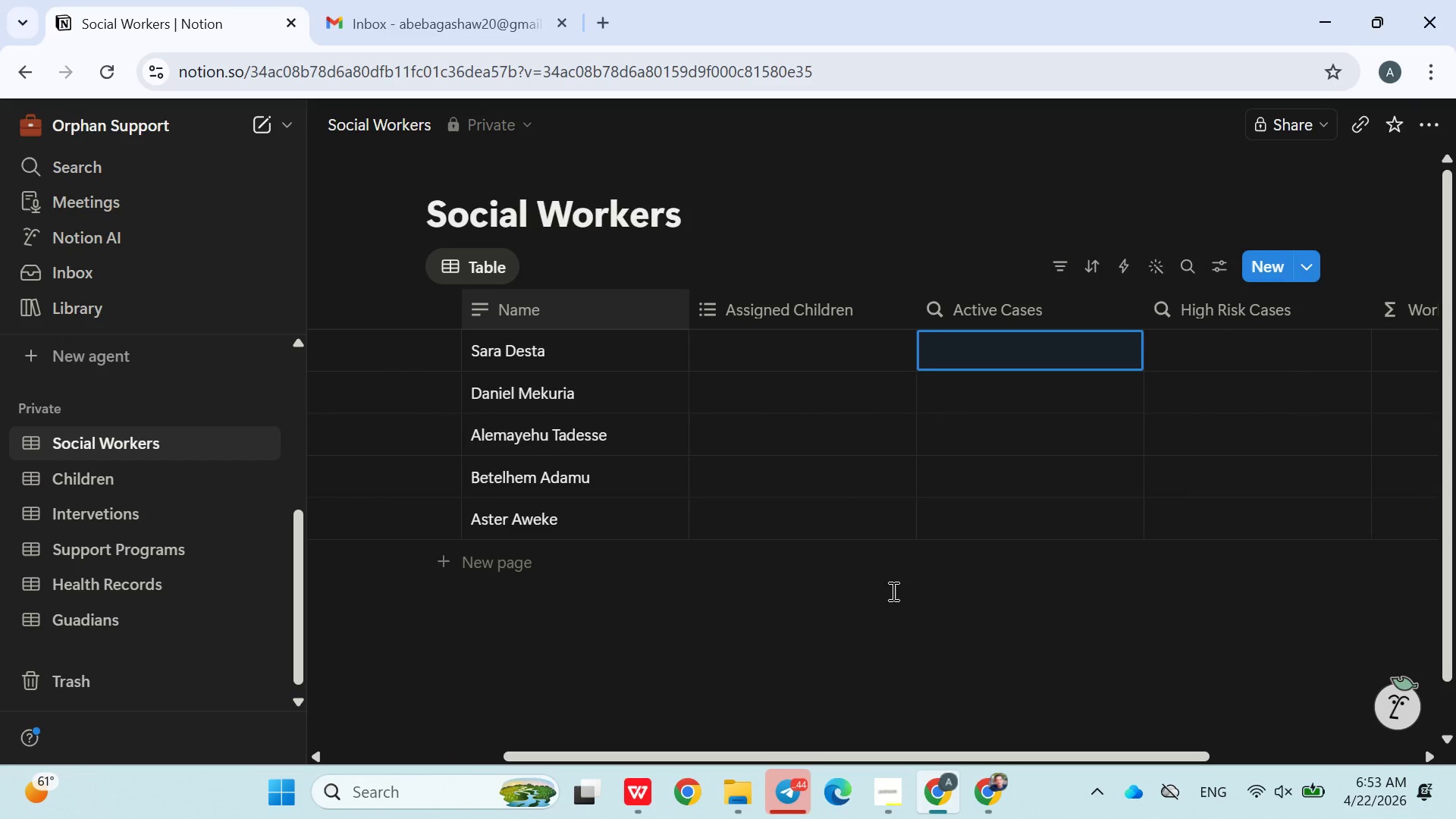 
left_click([152, 522])
 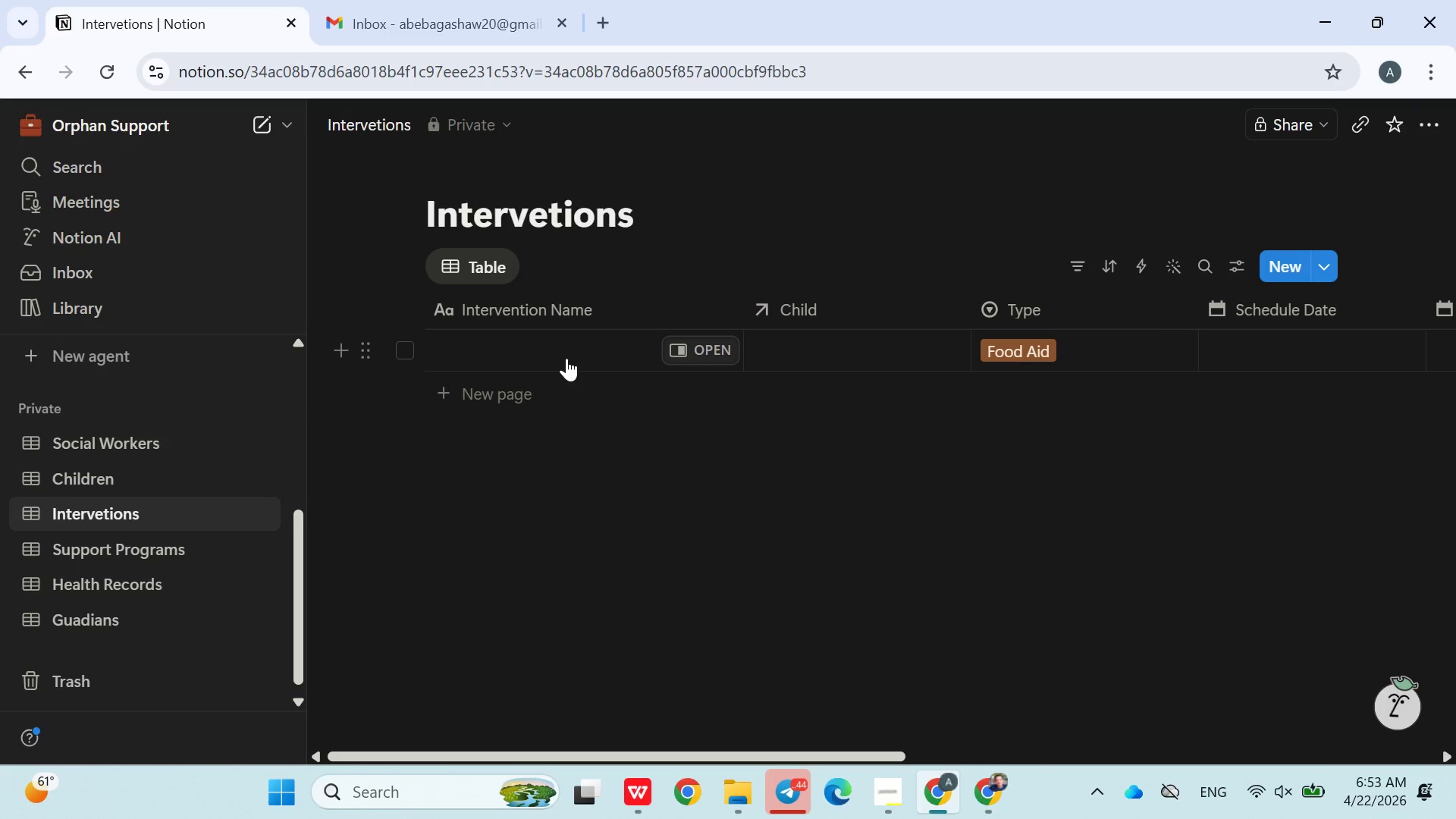 
wait(7.42)
 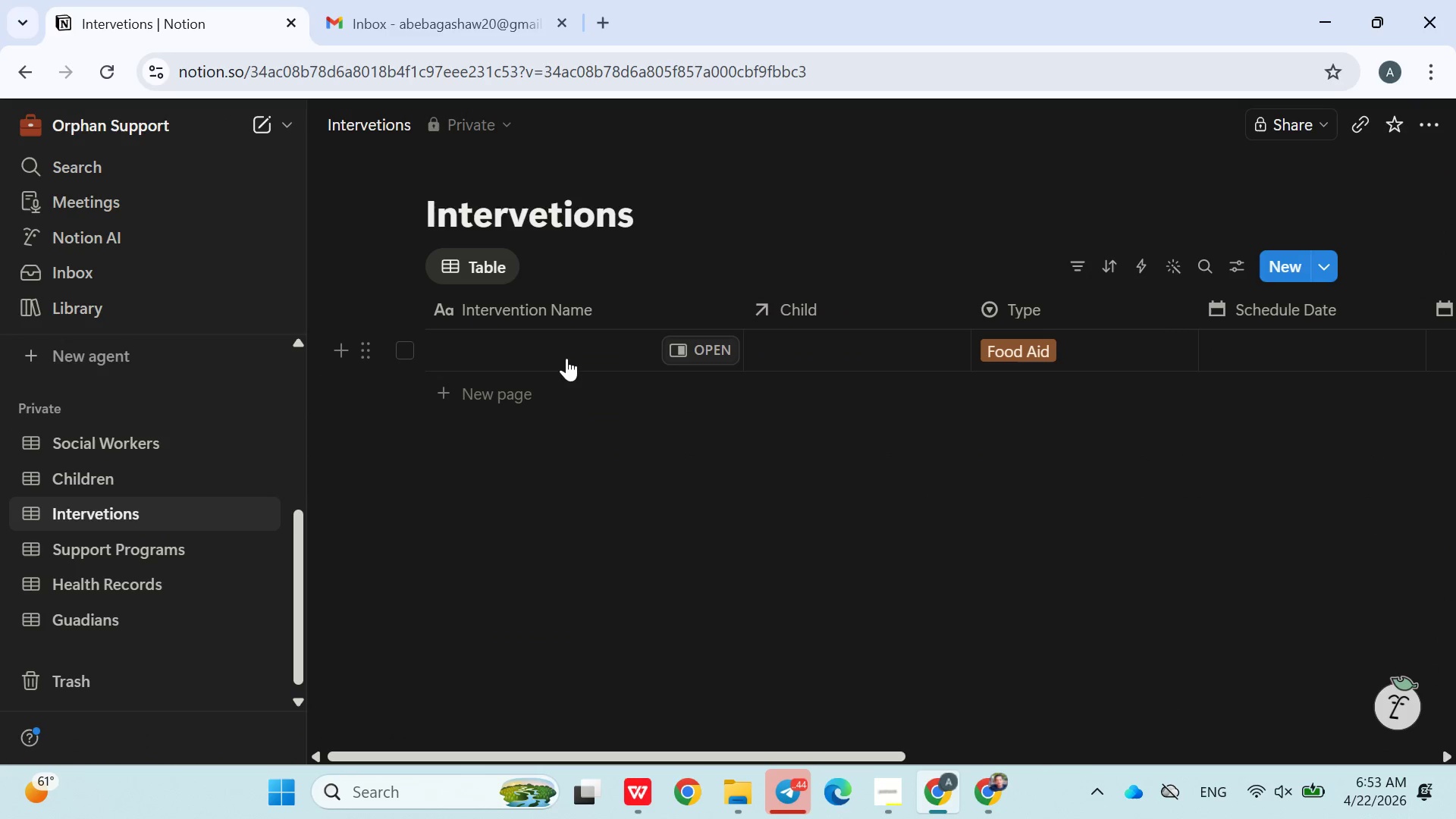 
double_click([552, 302])
 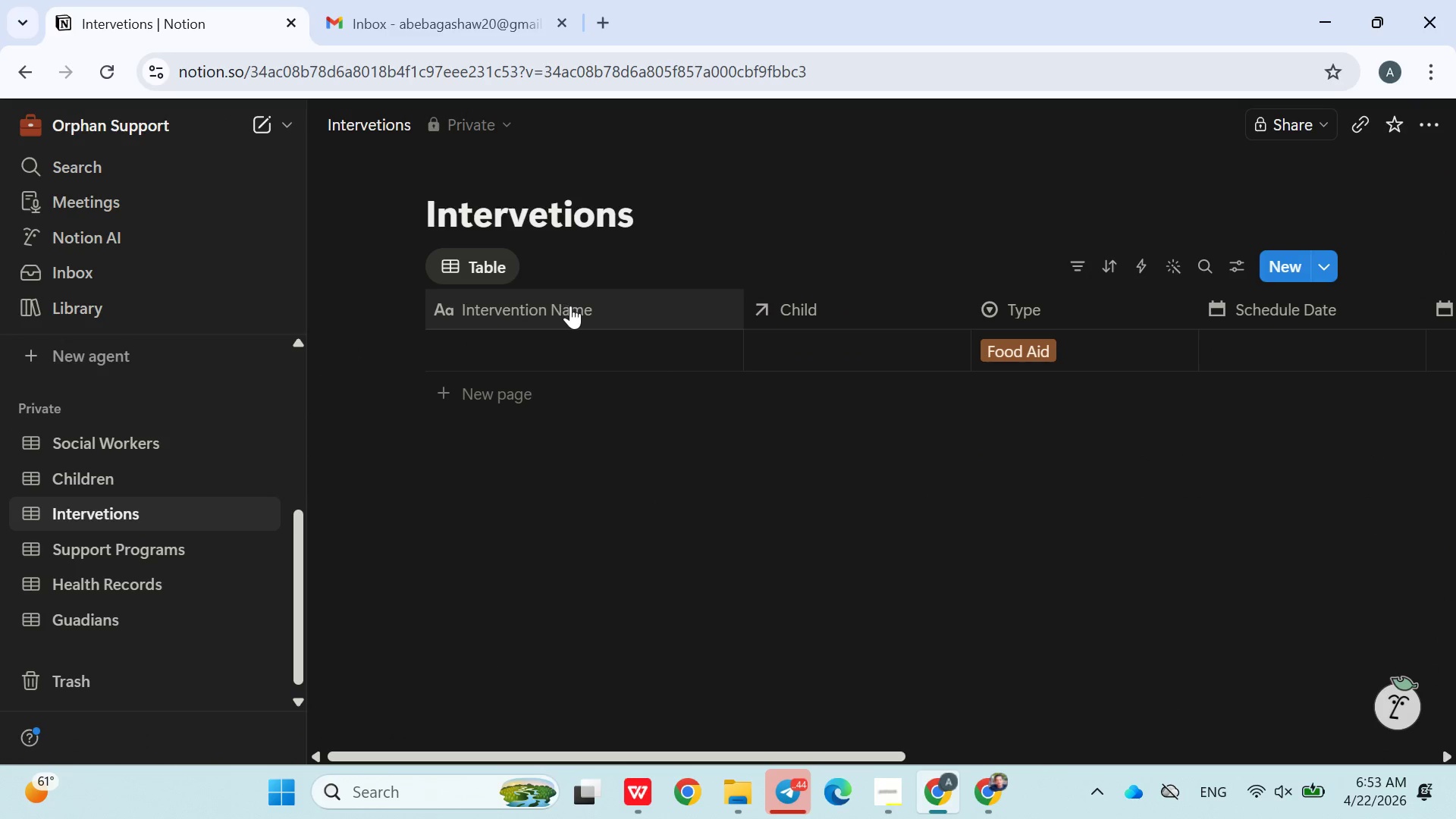 
left_click([574, 307])
 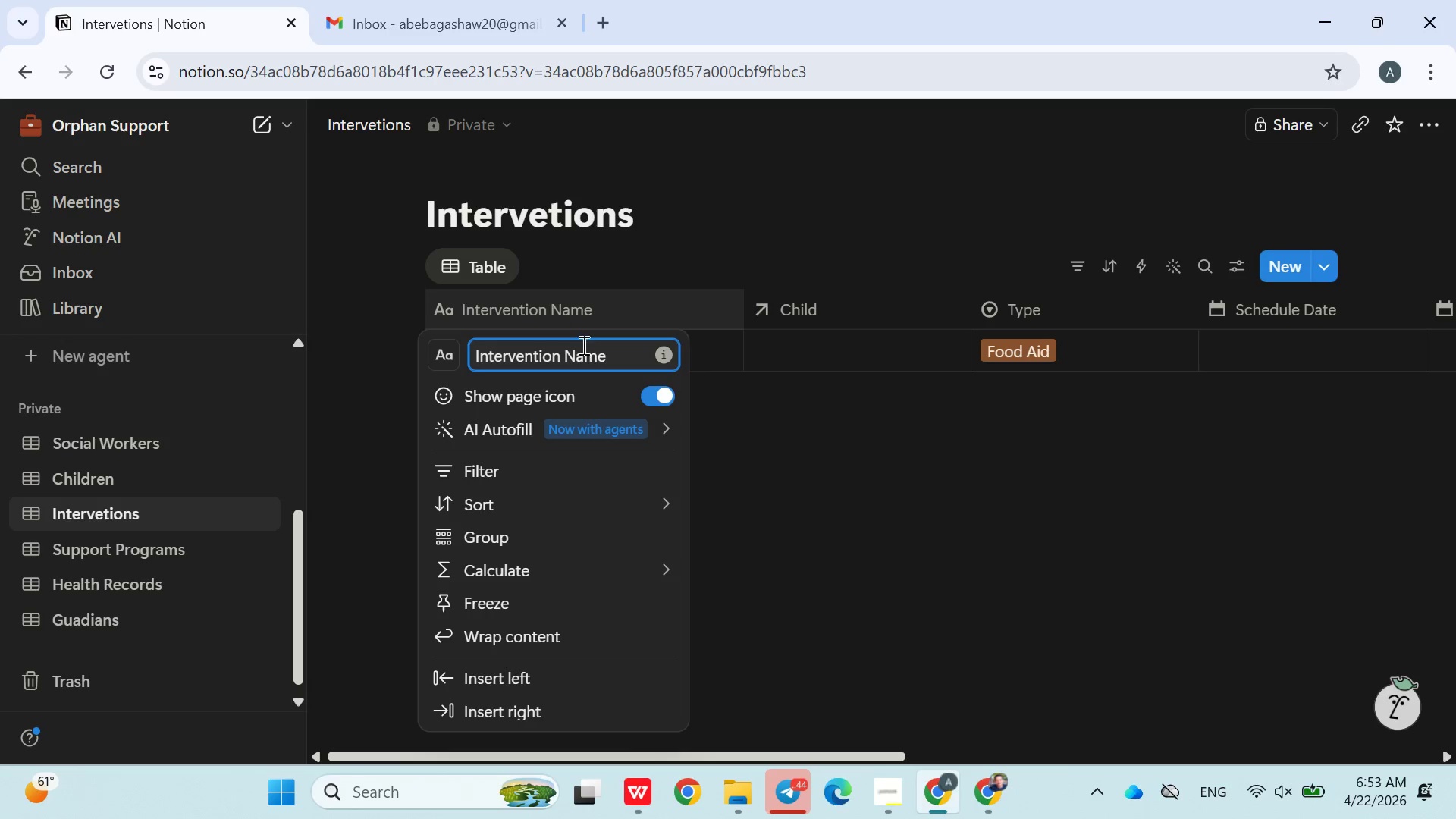 
double_click([585, 348])
 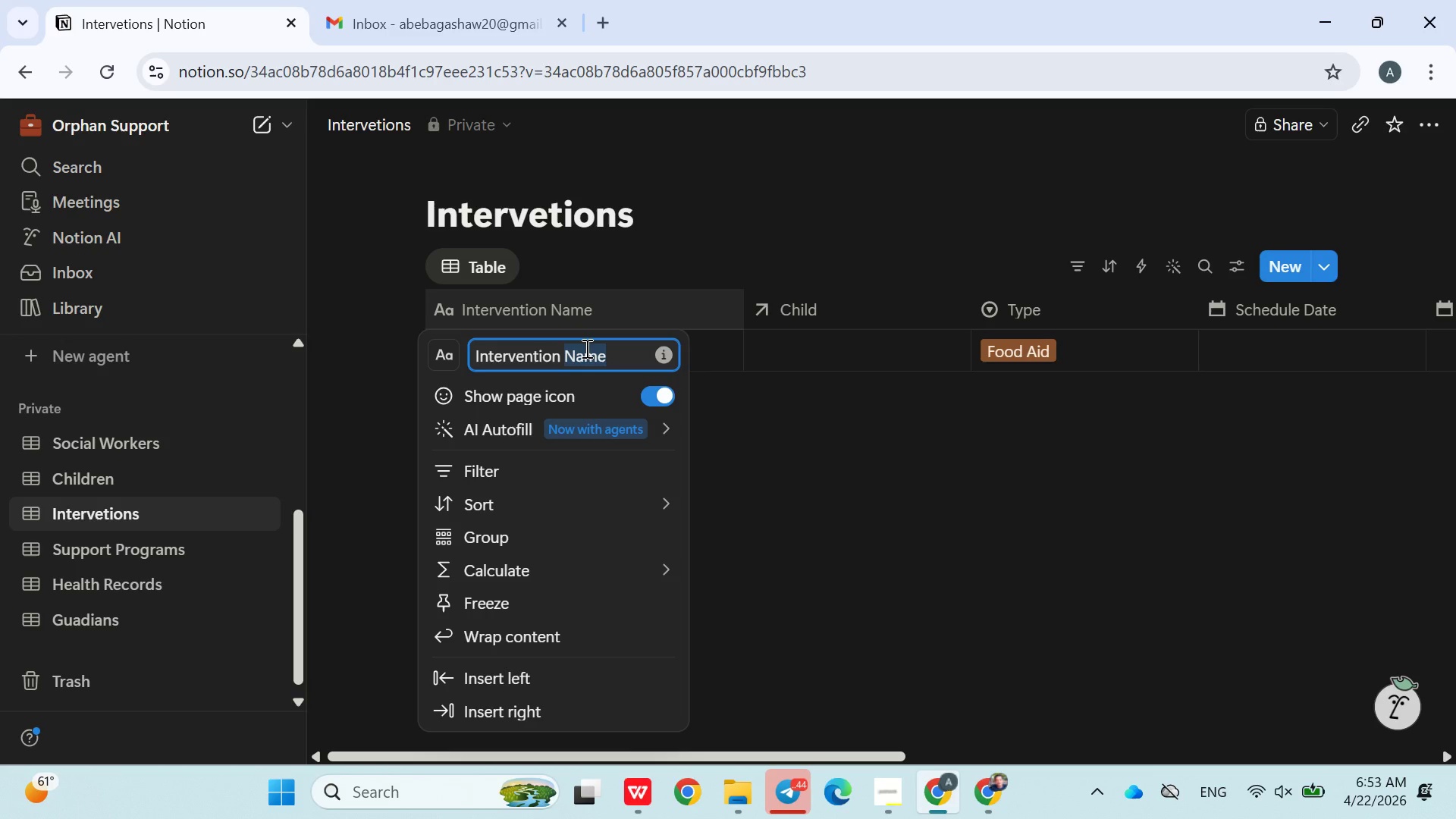 
type(ID)
 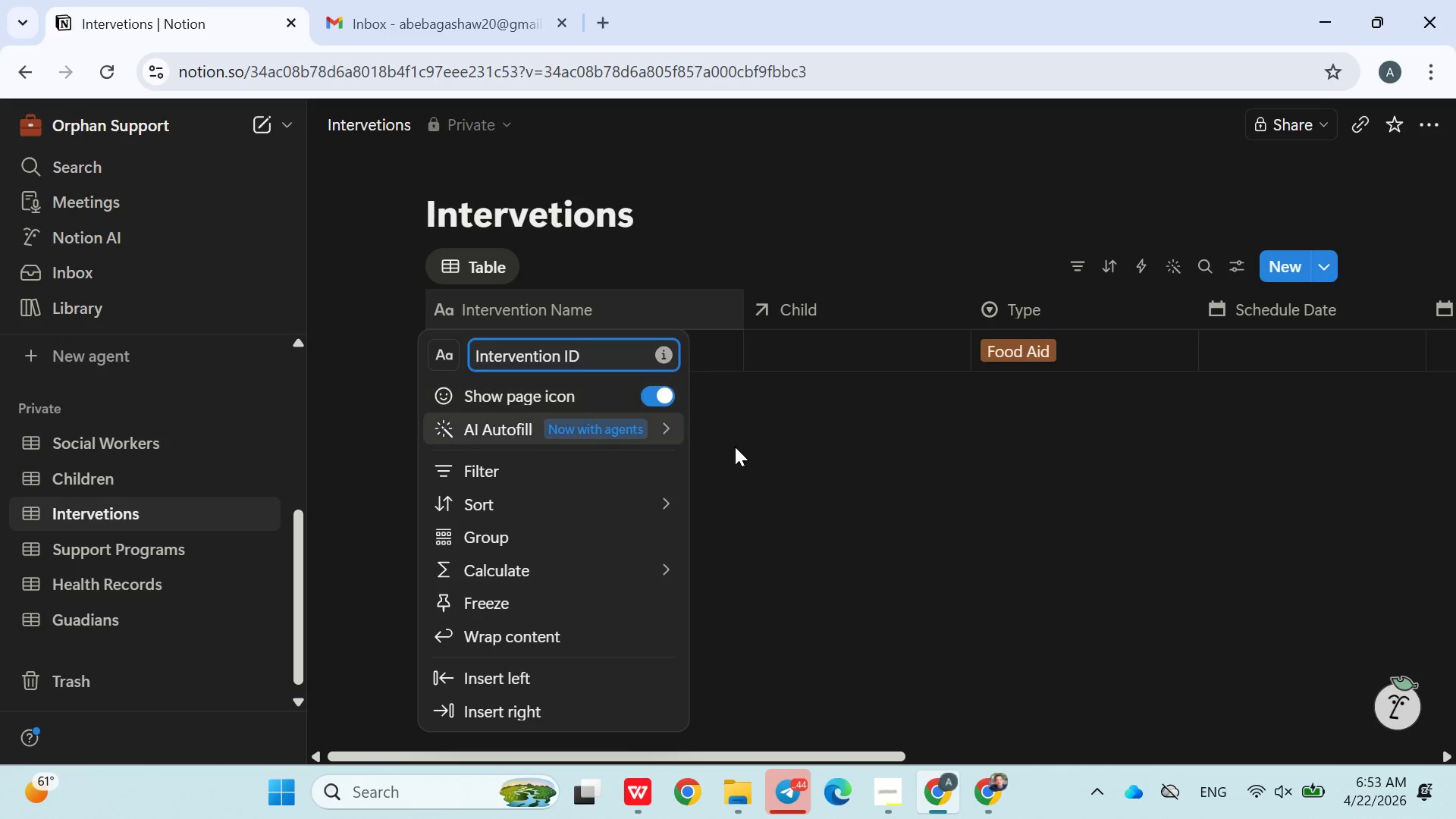 
left_click([742, 451])
 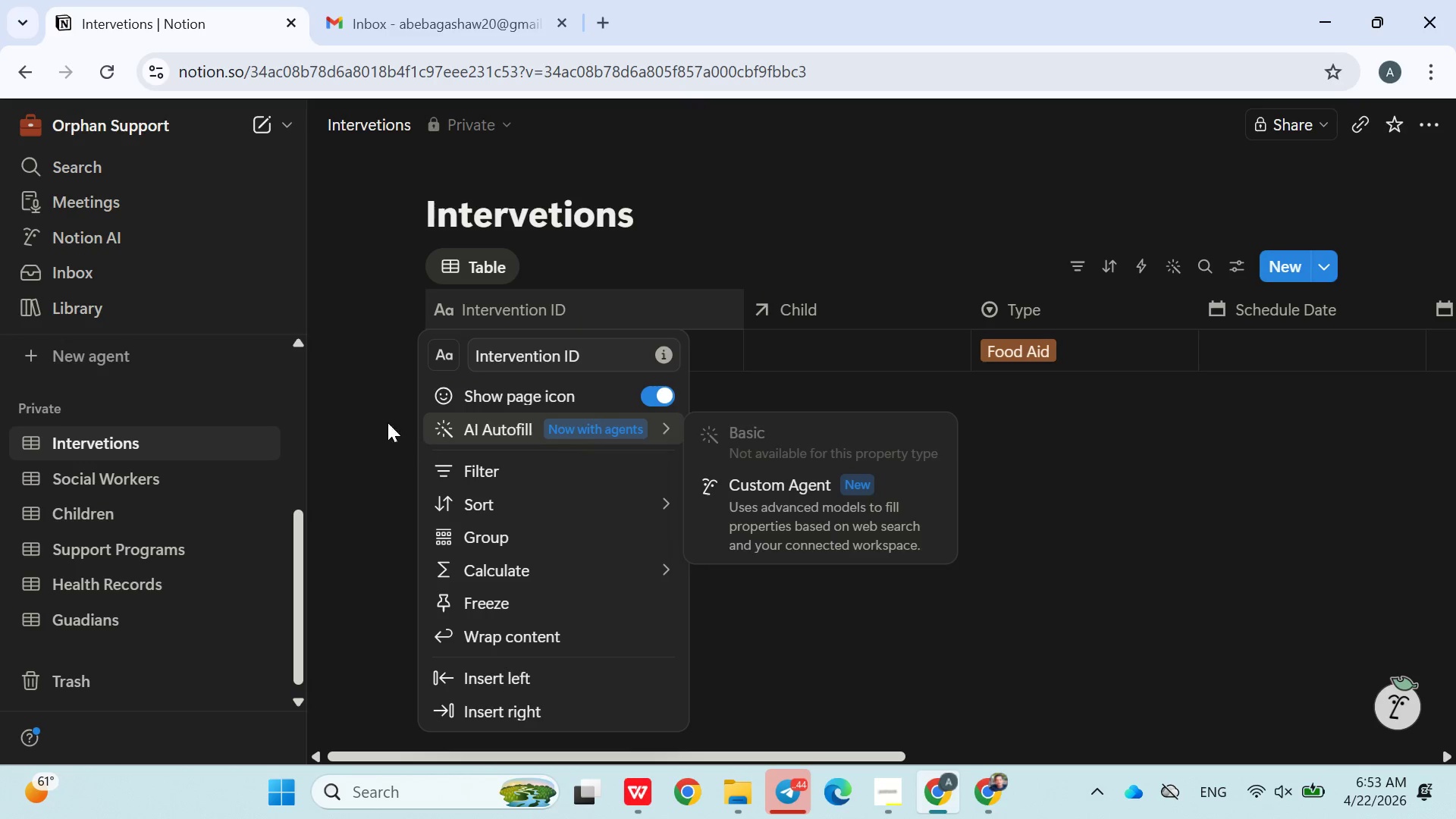 
left_click([380, 418])
 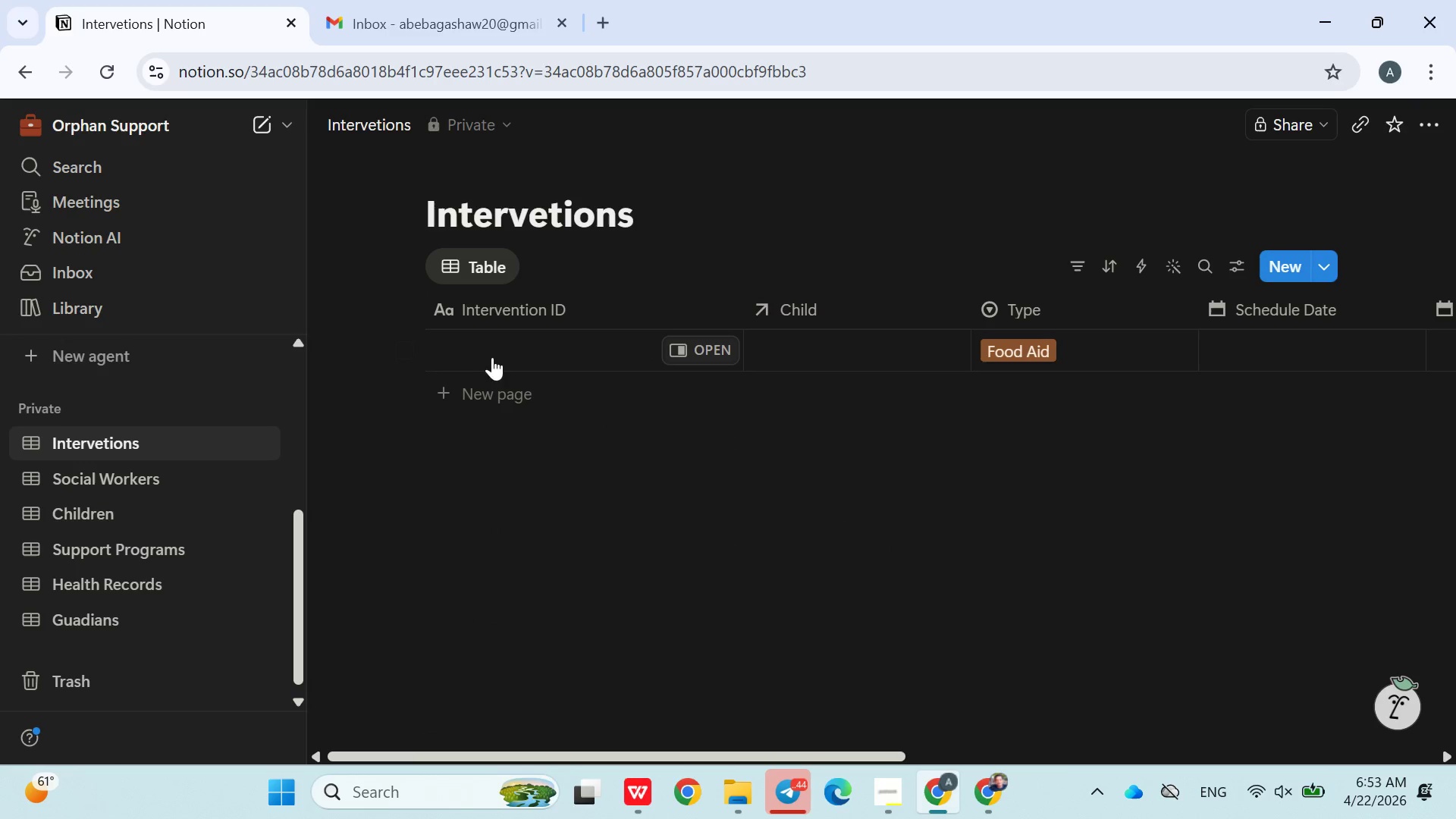 
left_click([508, 342])
 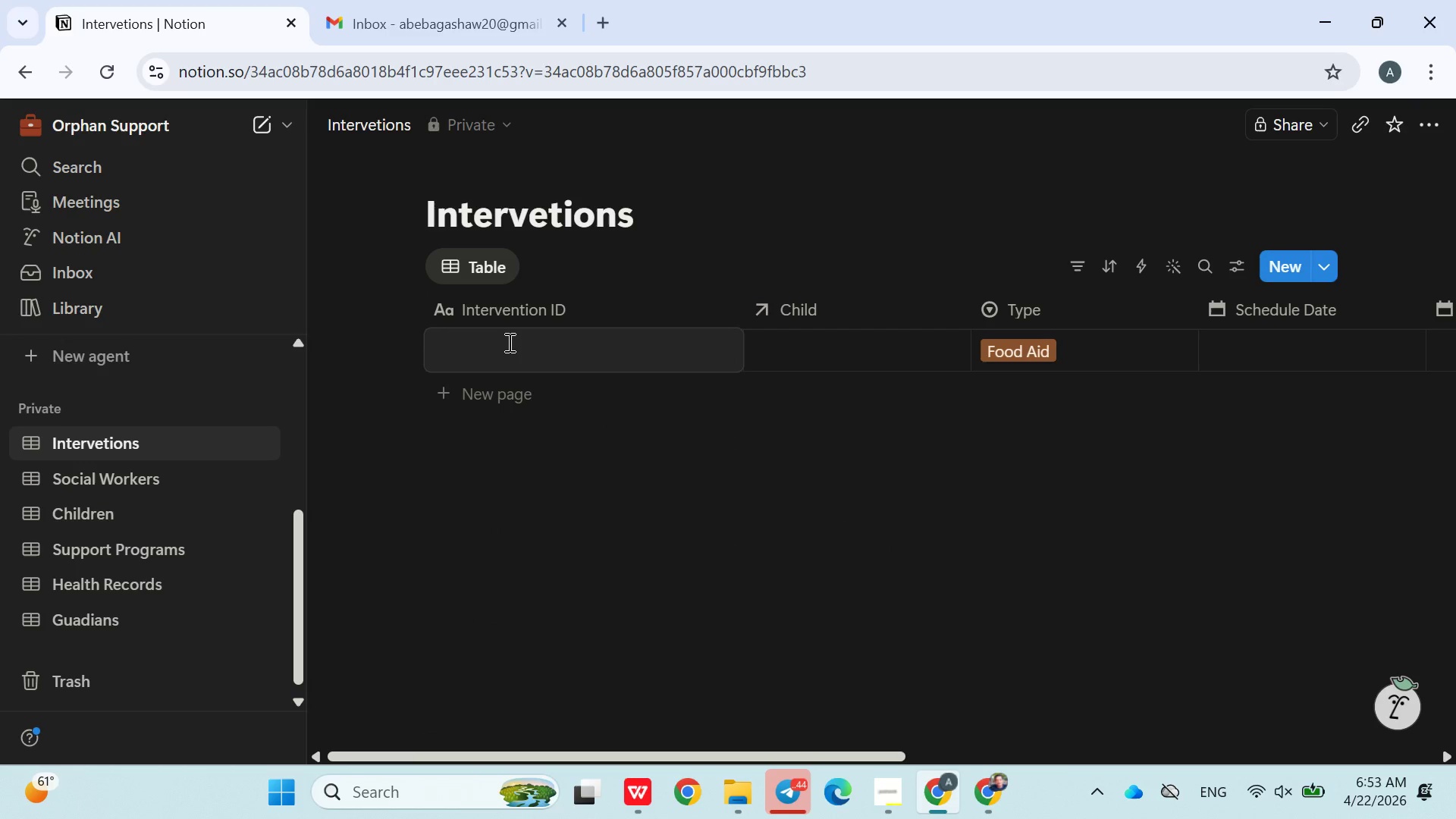 
type(I-001)
 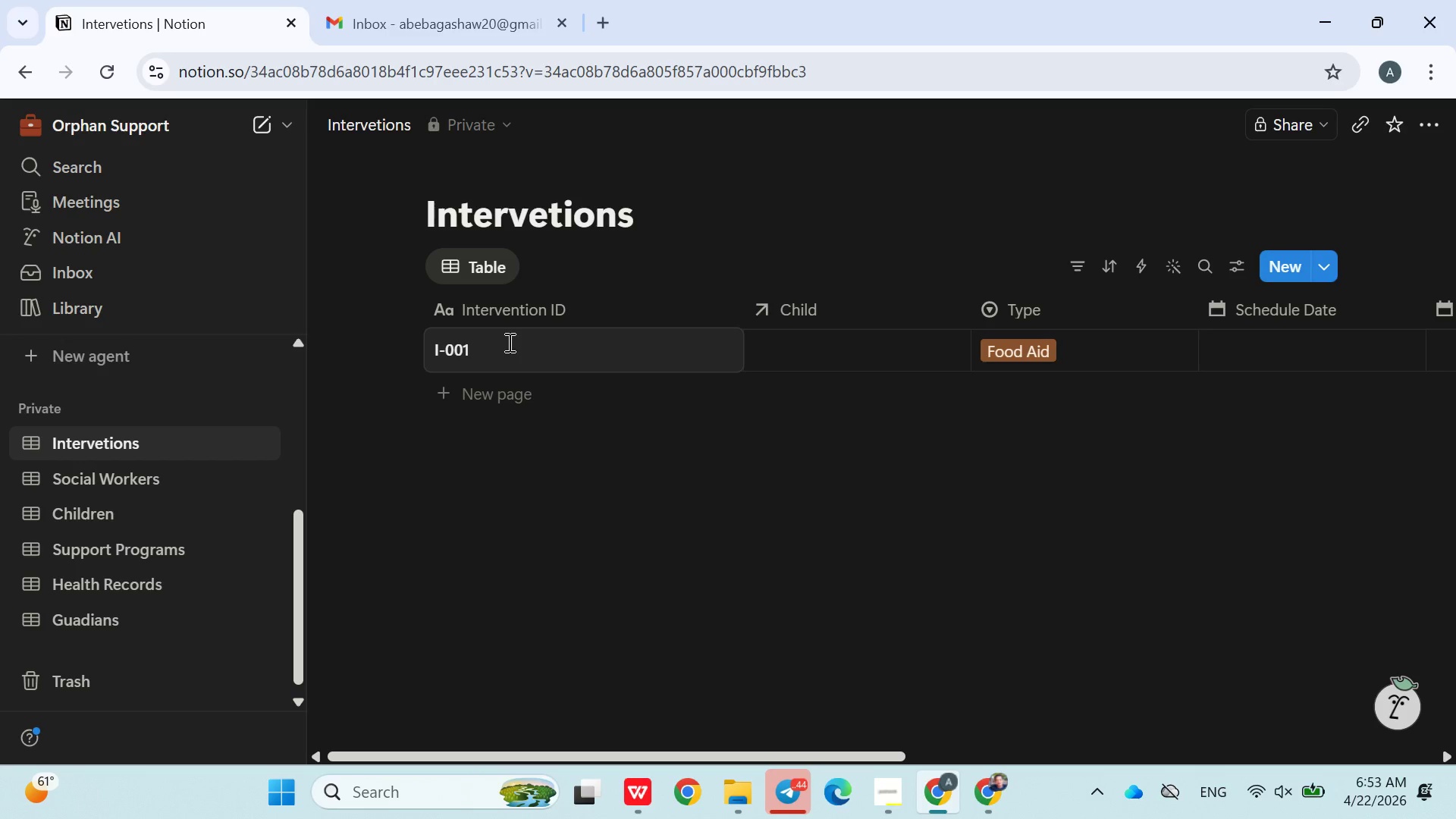 
left_click([478, 394])
 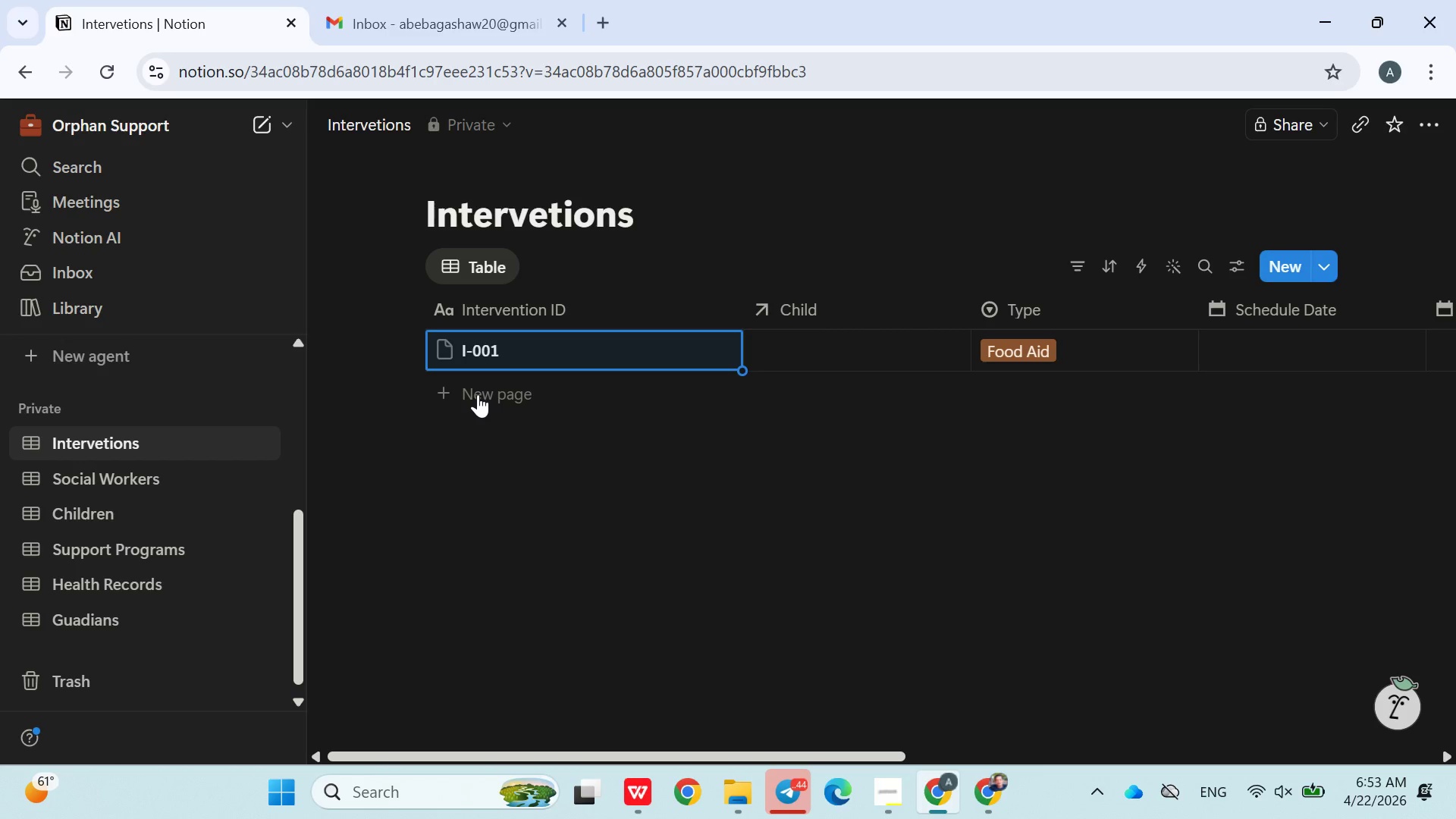 
left_click([478, 394])
 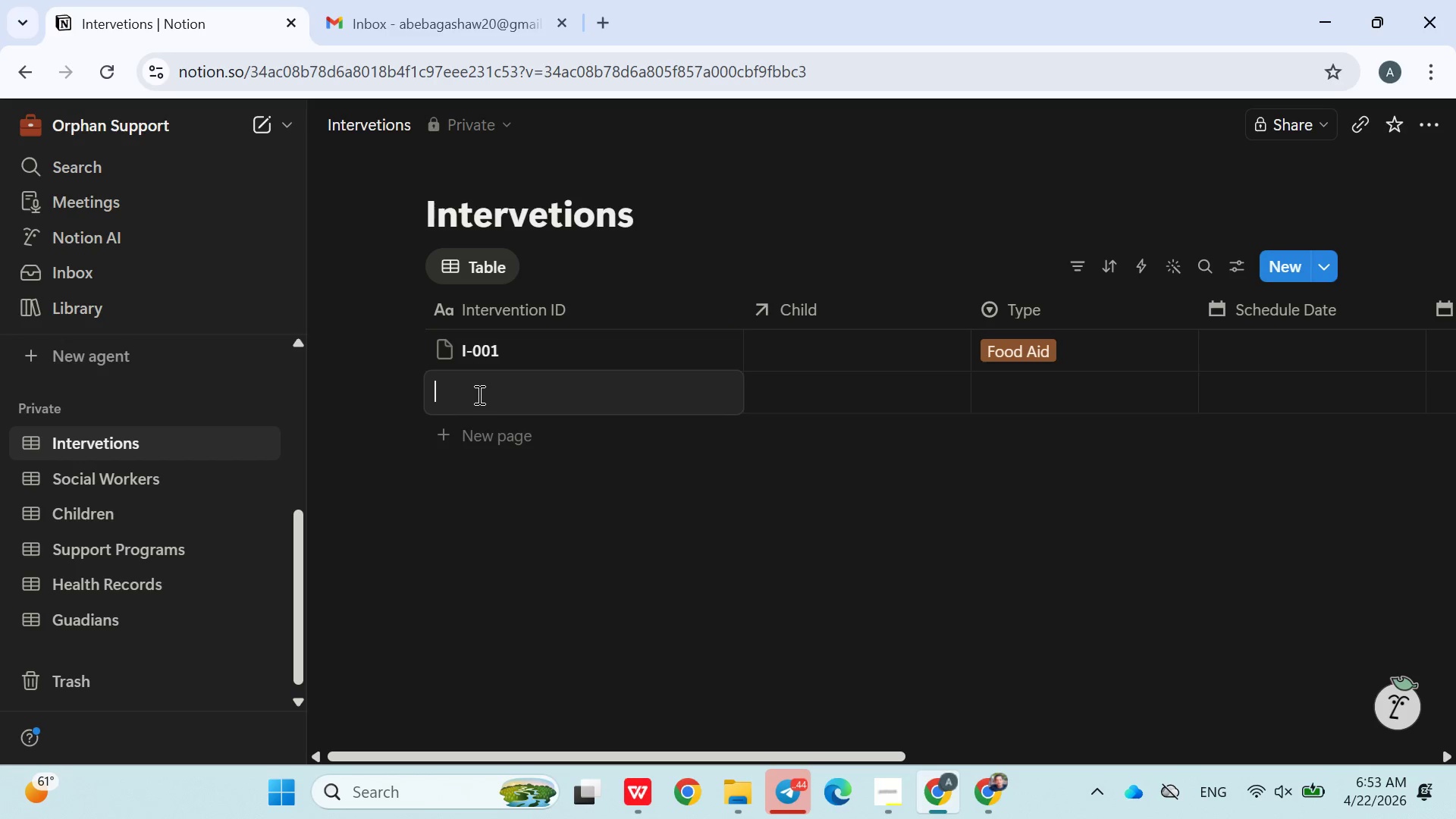 
type(I002)
 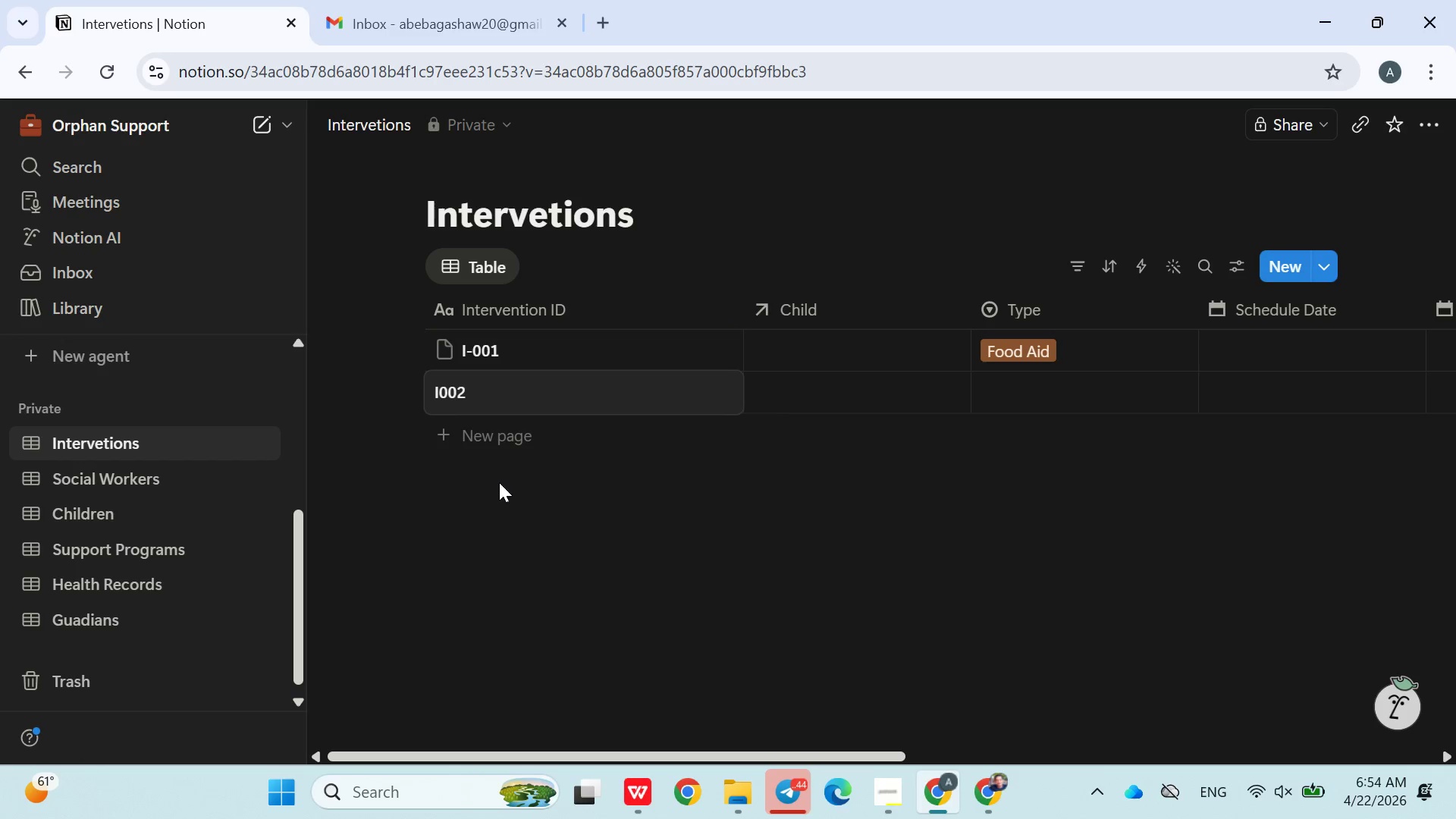 
left_click([501, 485])
 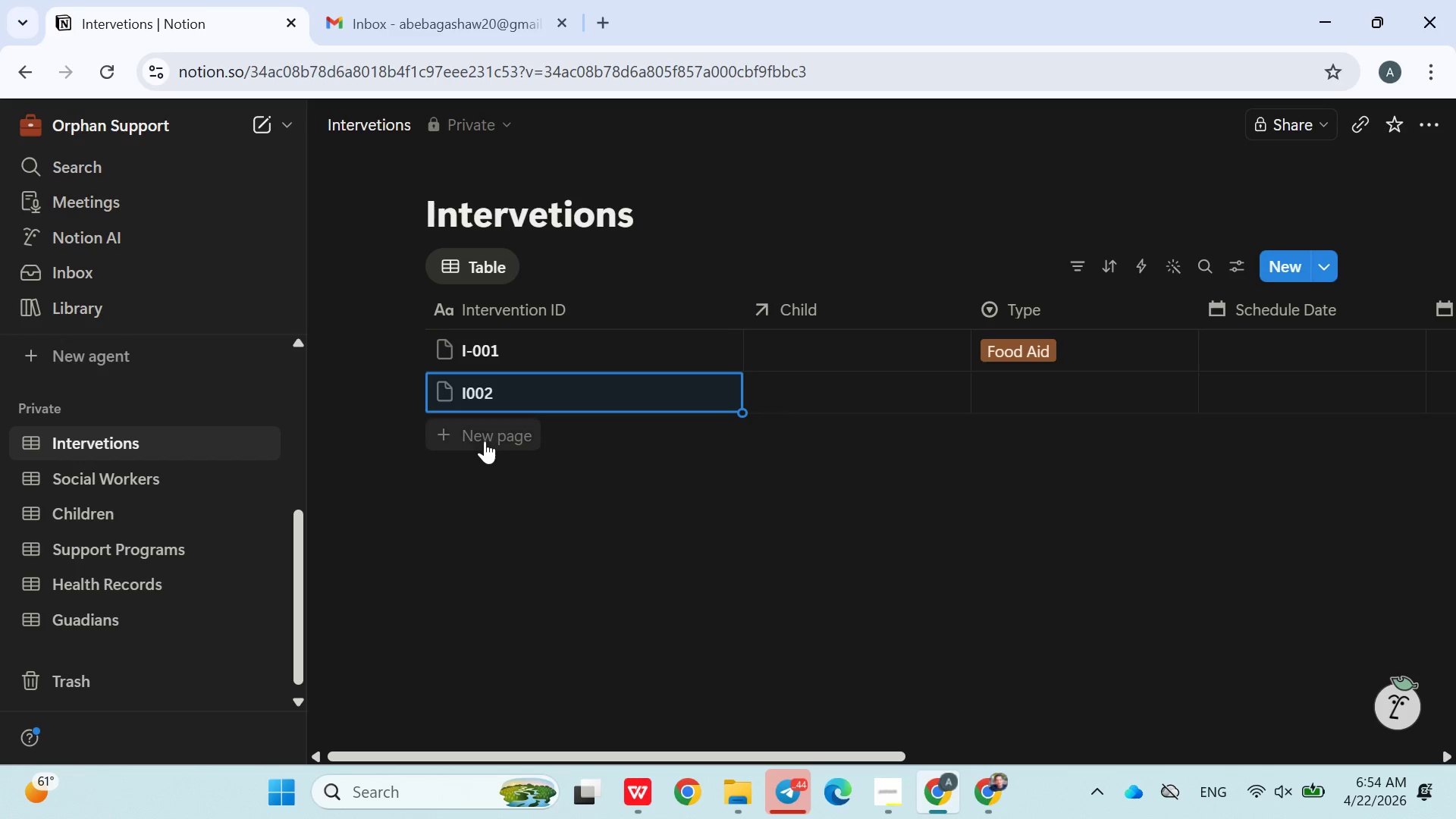 
left_click([484, 441])
 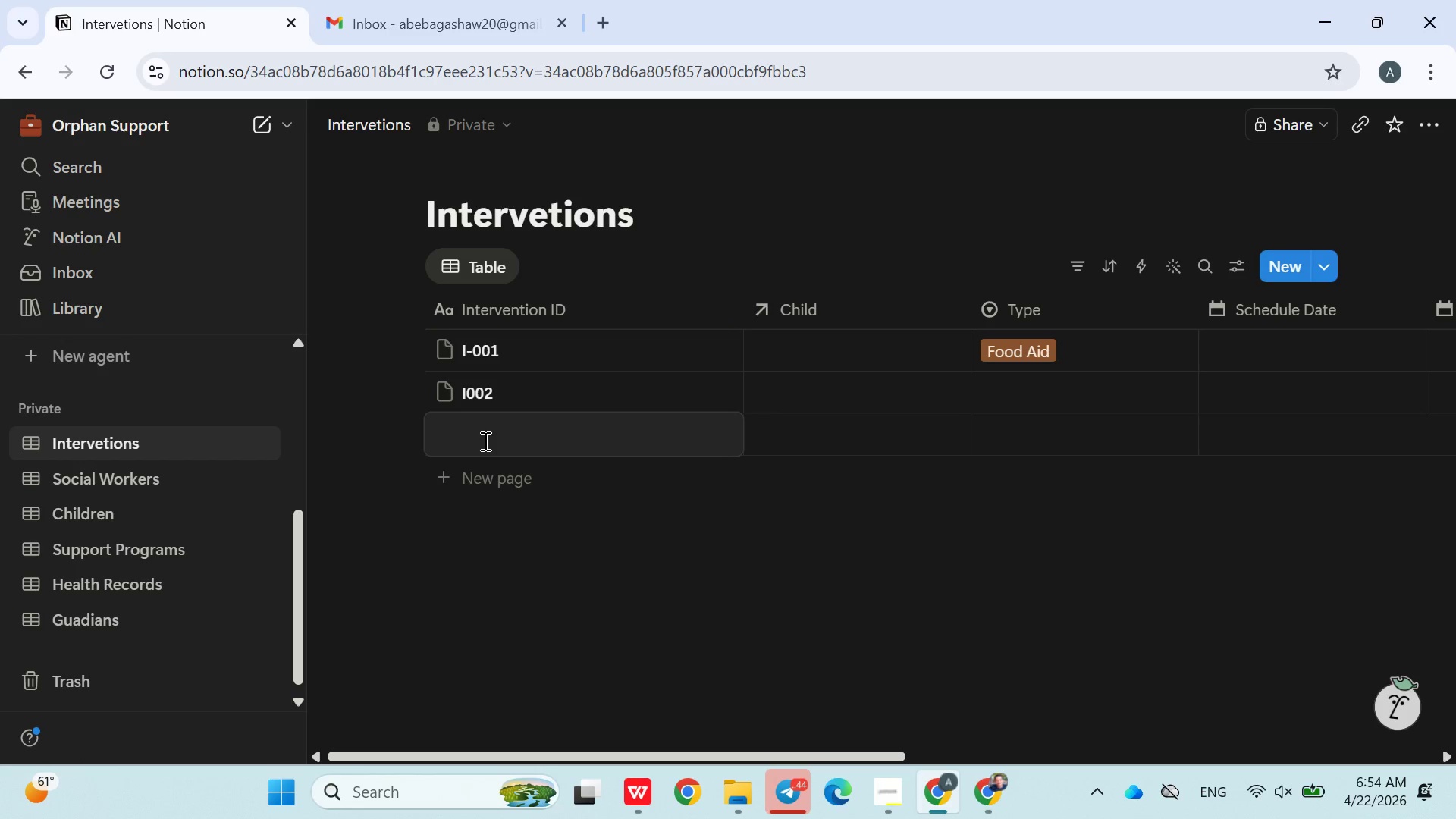 
type(I003)
 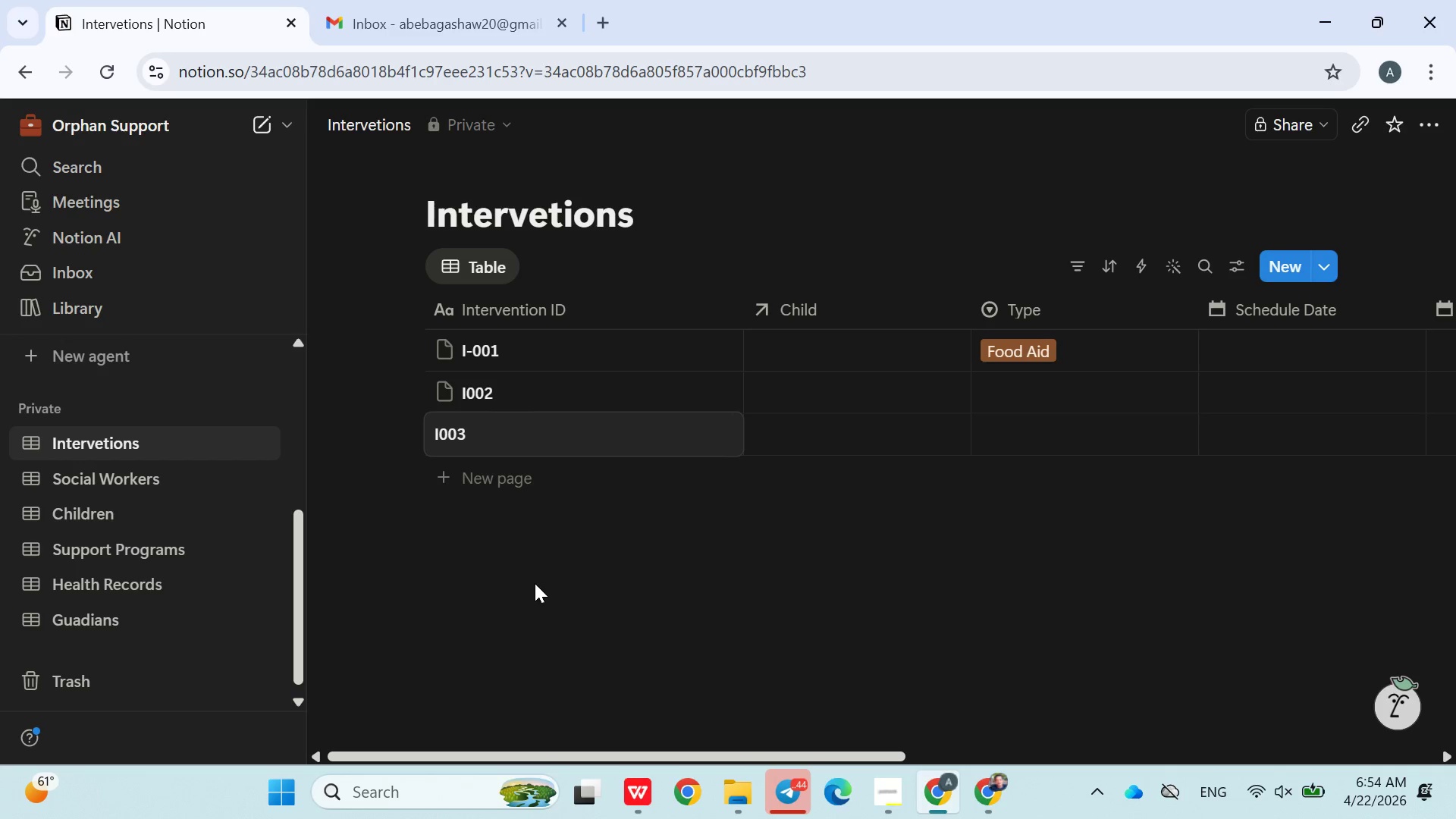 
left_click([552, 607])
 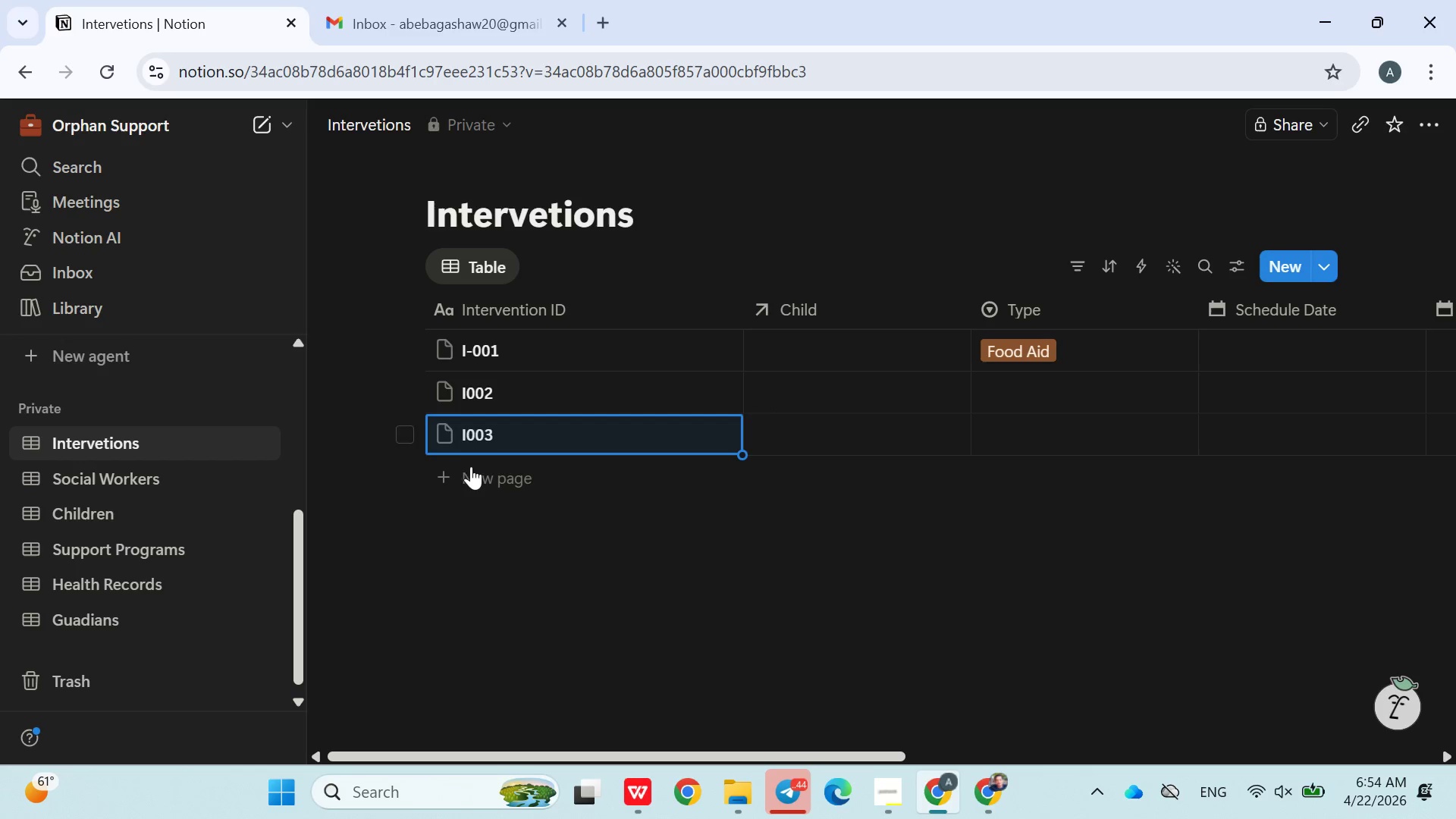 
left_click([468, 475])
 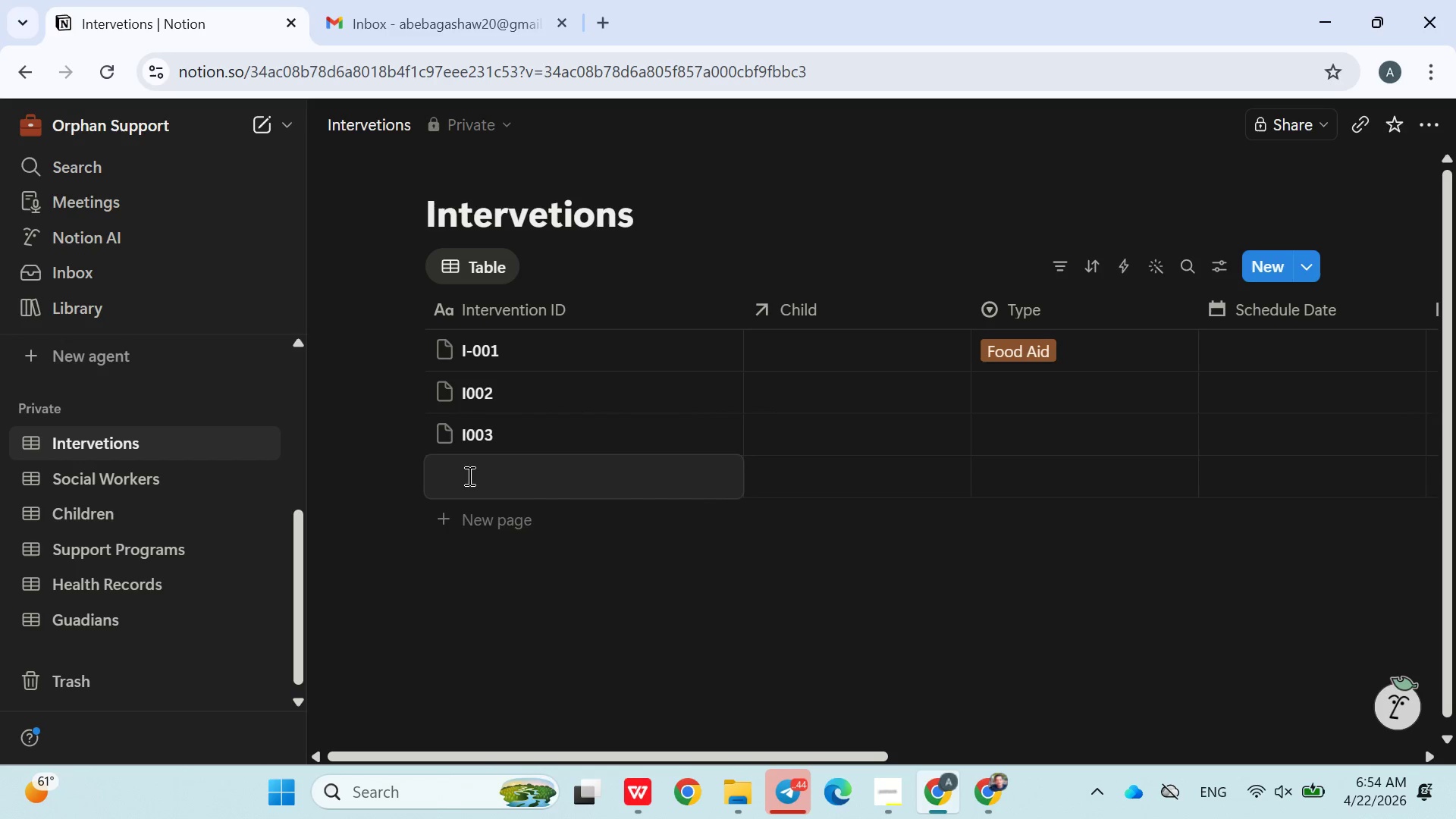 
type(I004)
 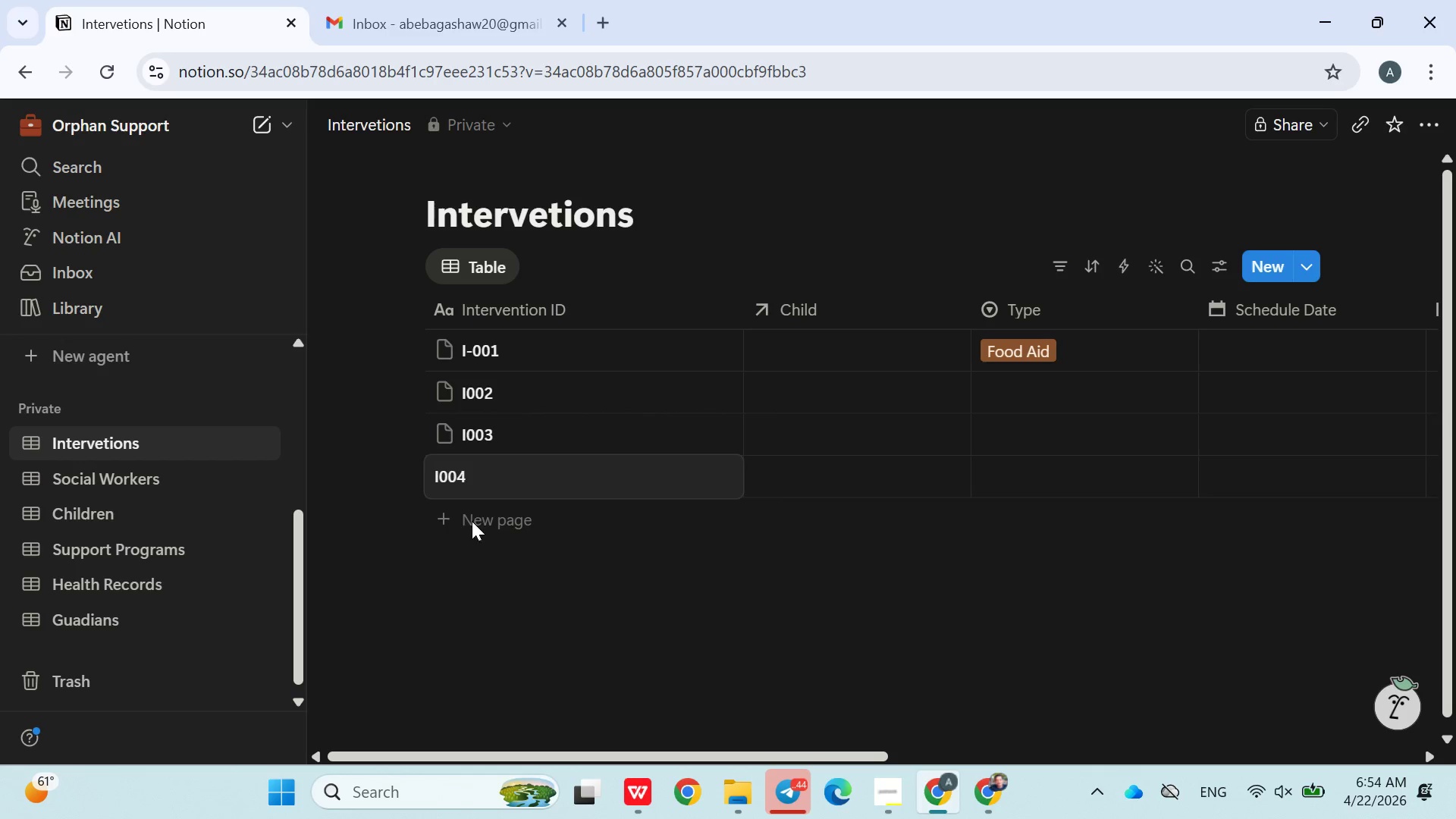 
left_click([474, 529])
 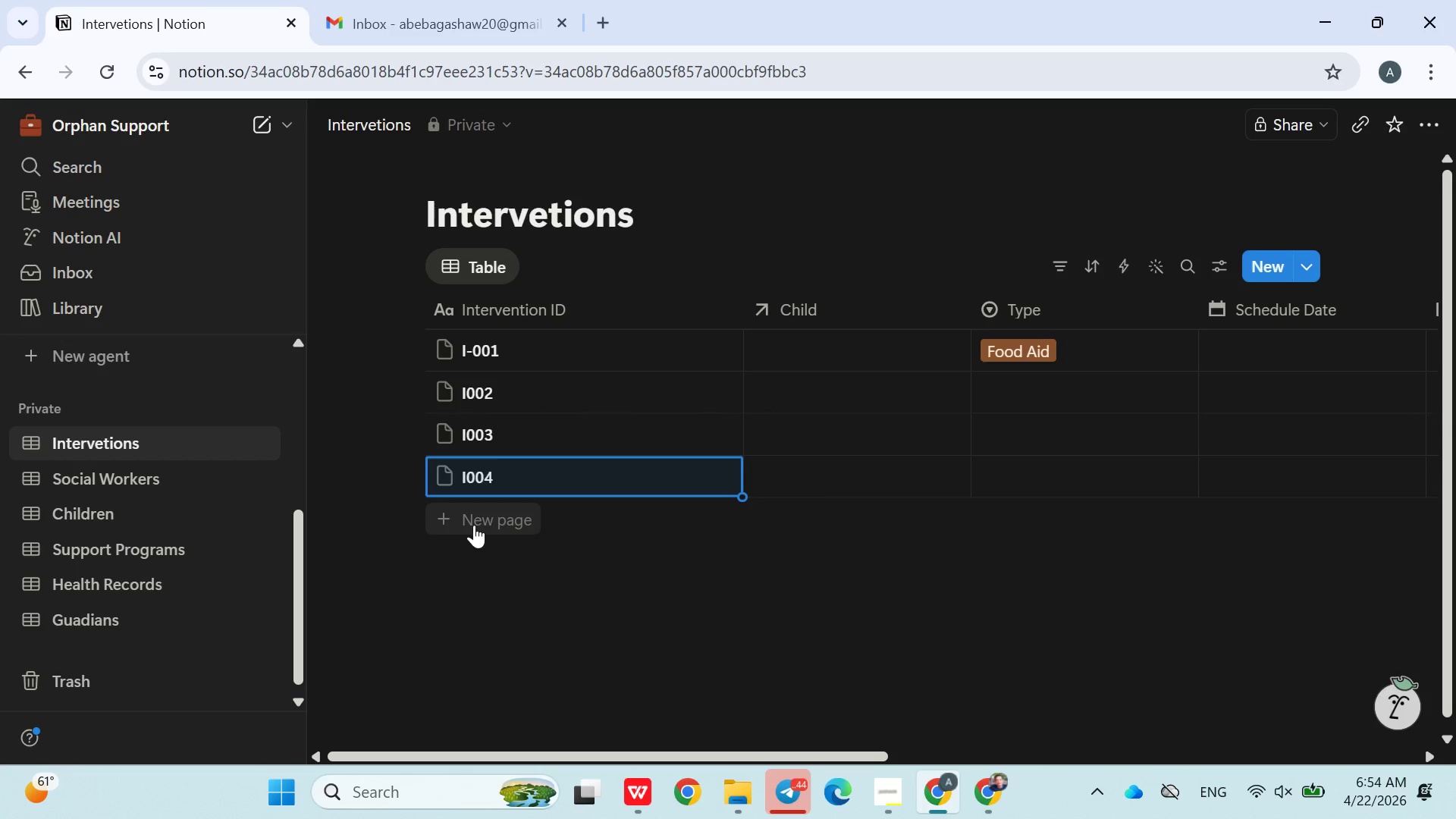 
left_click([474, 525])
 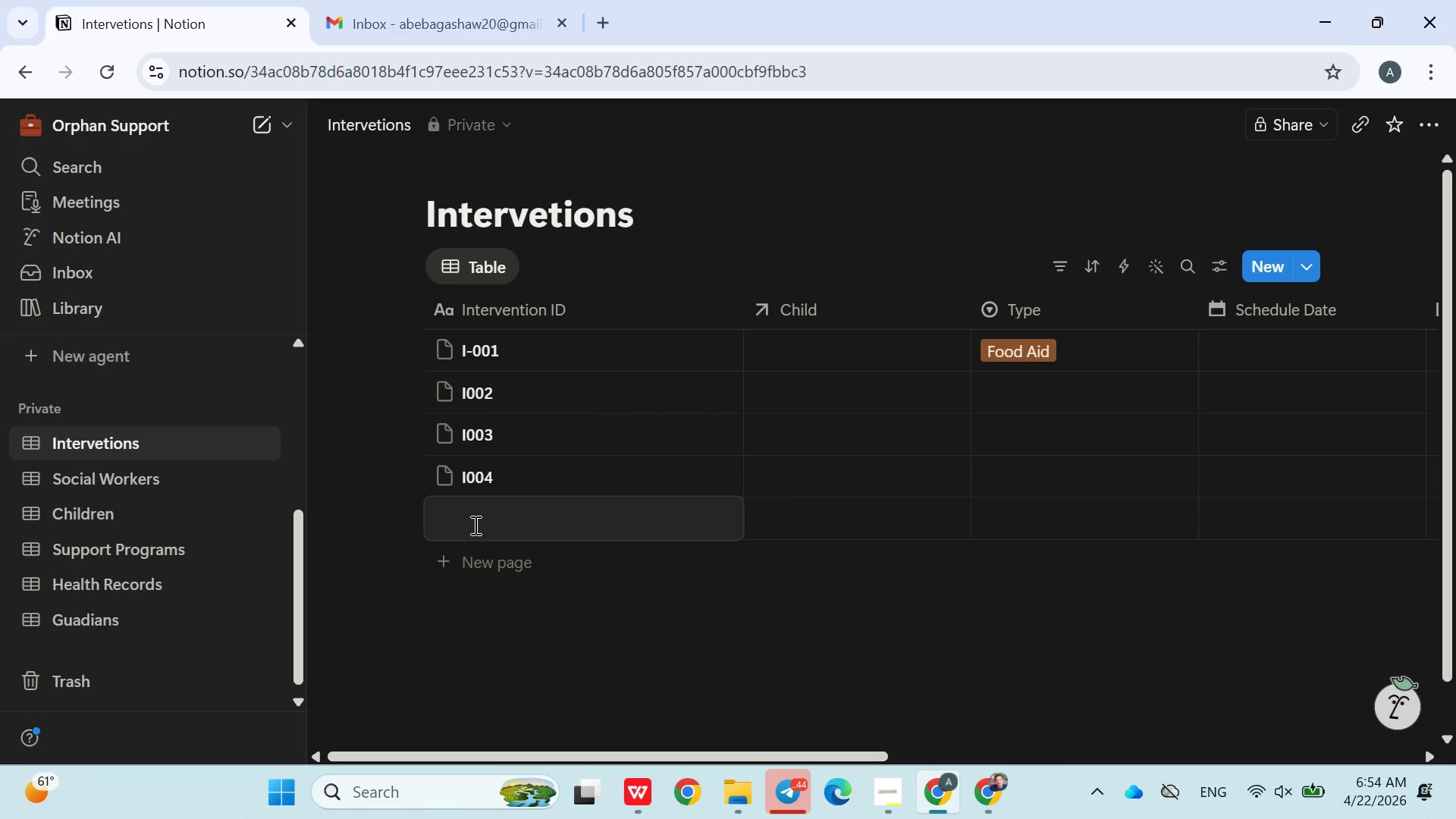 
type(I005)
 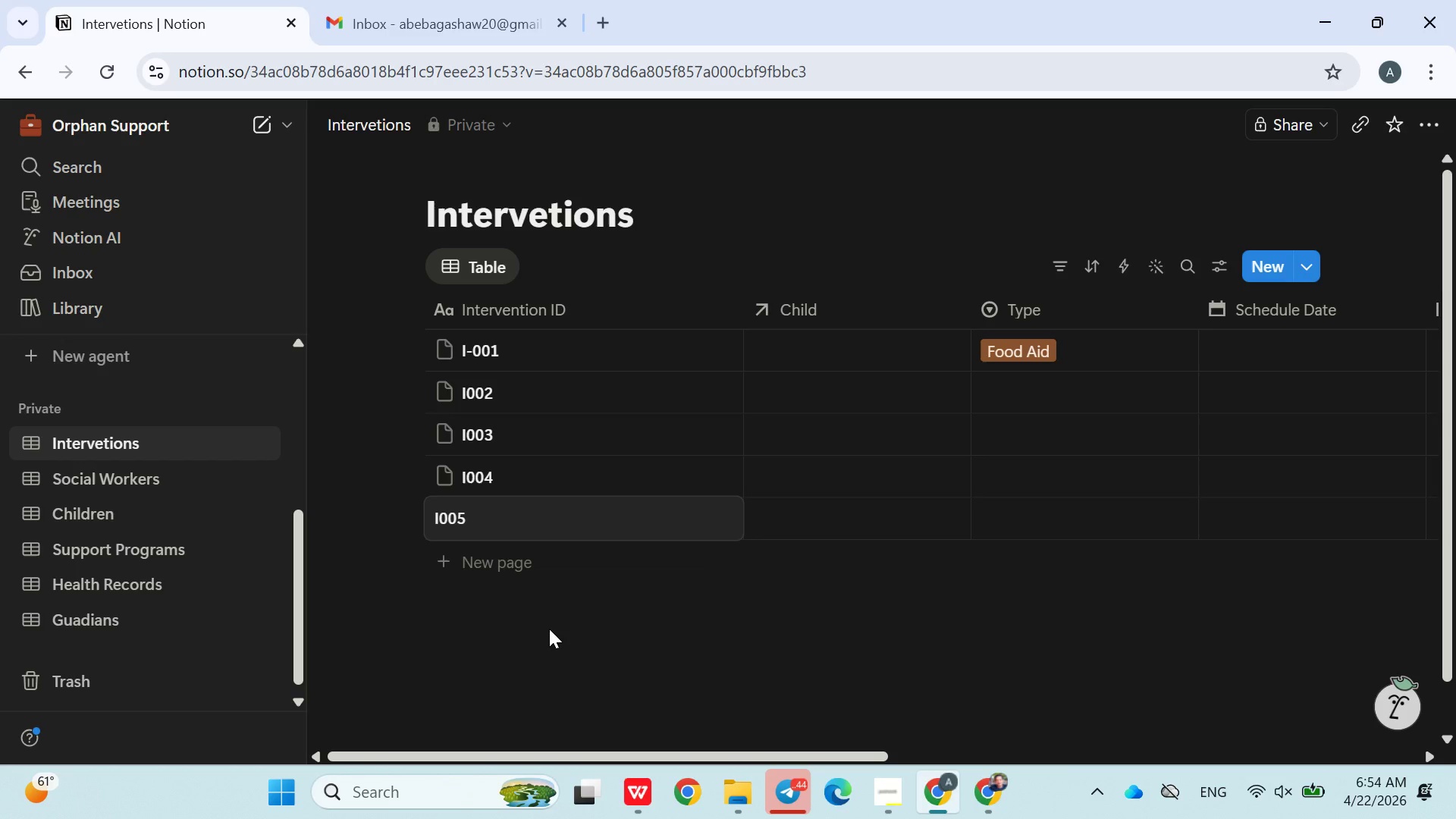 
left_click([551, 629])
 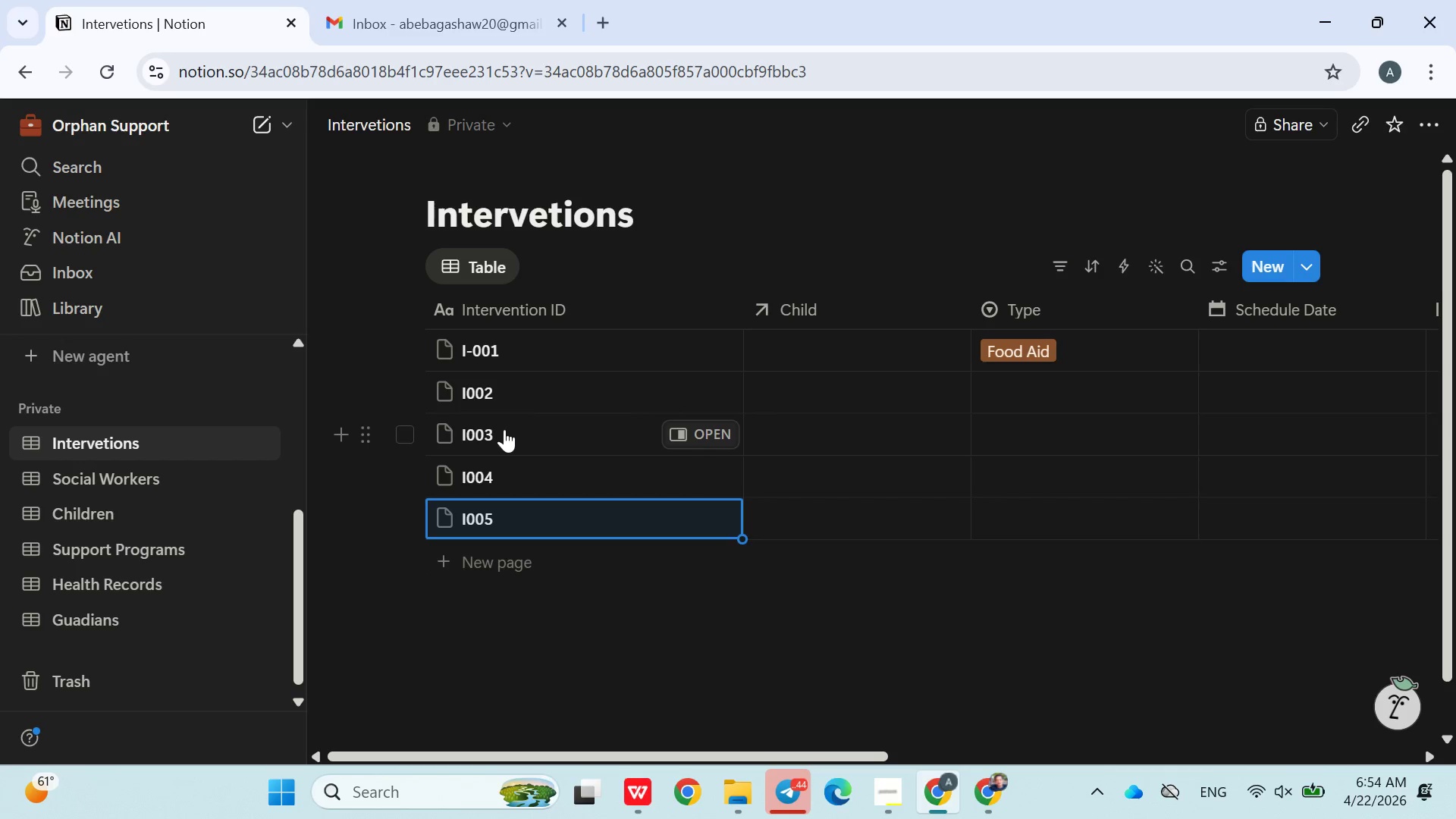 
left_click([482, 388])
 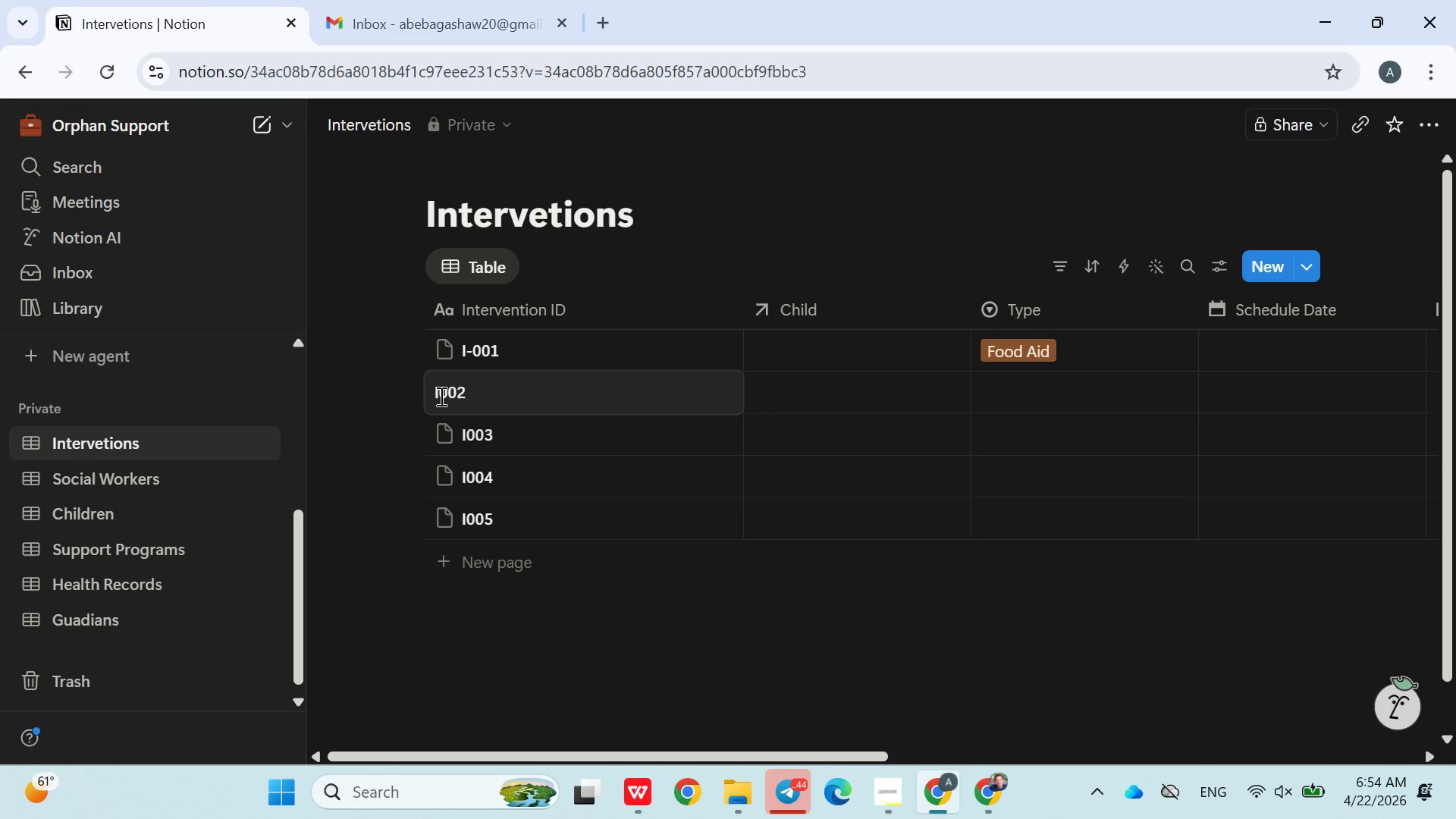 
left_click([439, 396])
 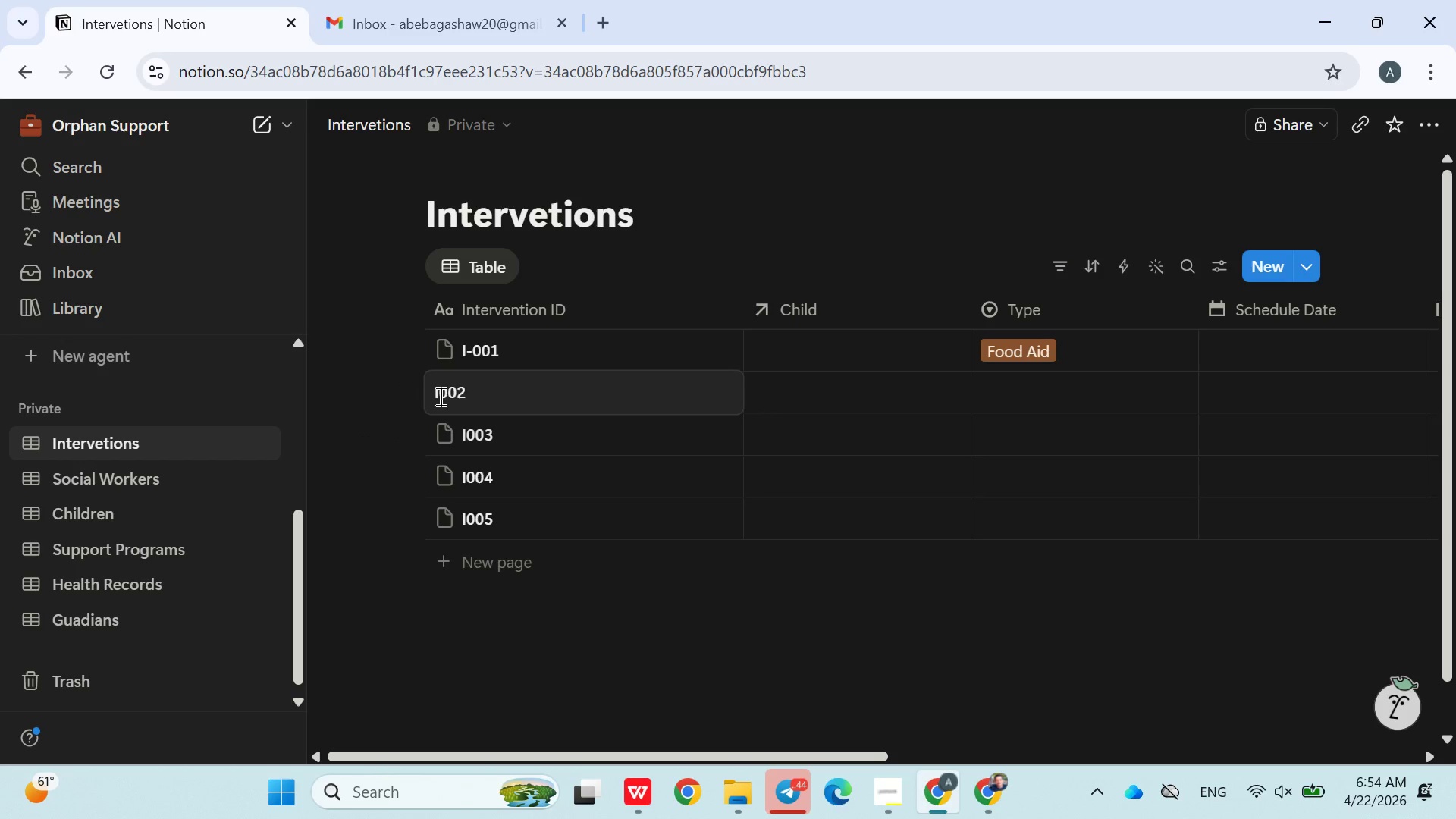 
key(Minus)
 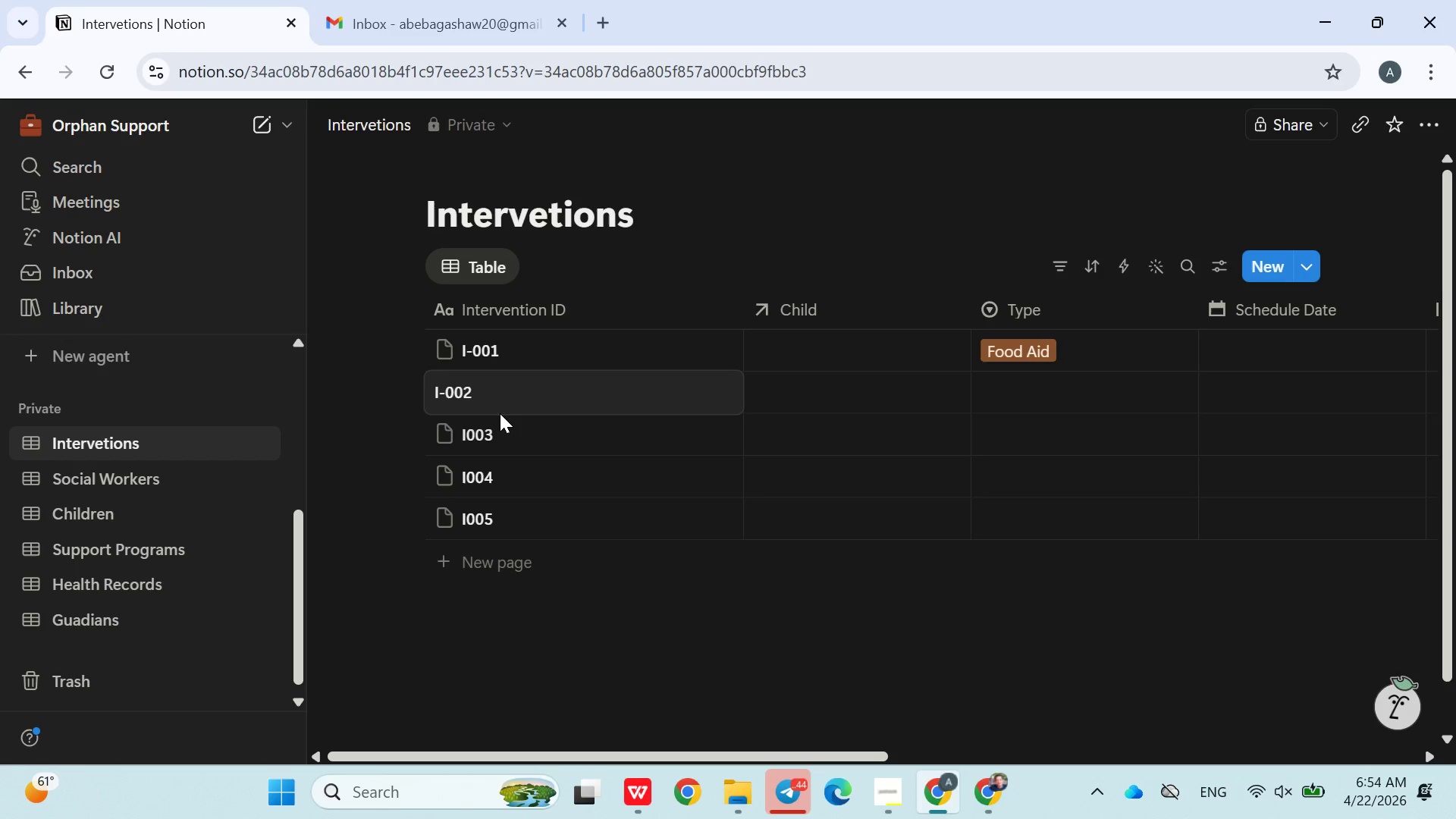 
left_click([505, 416])
 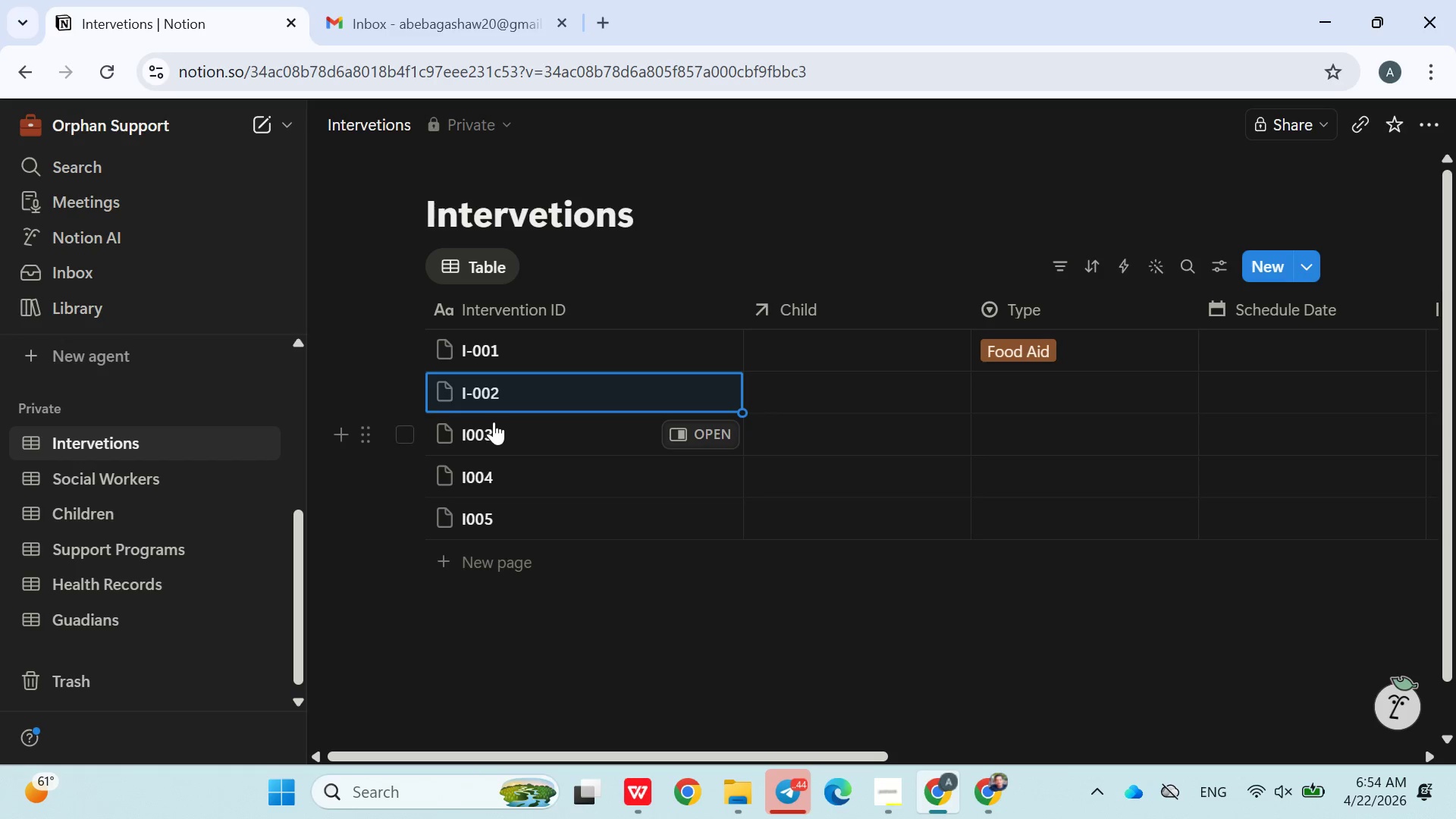 
left_click([492, 427])
 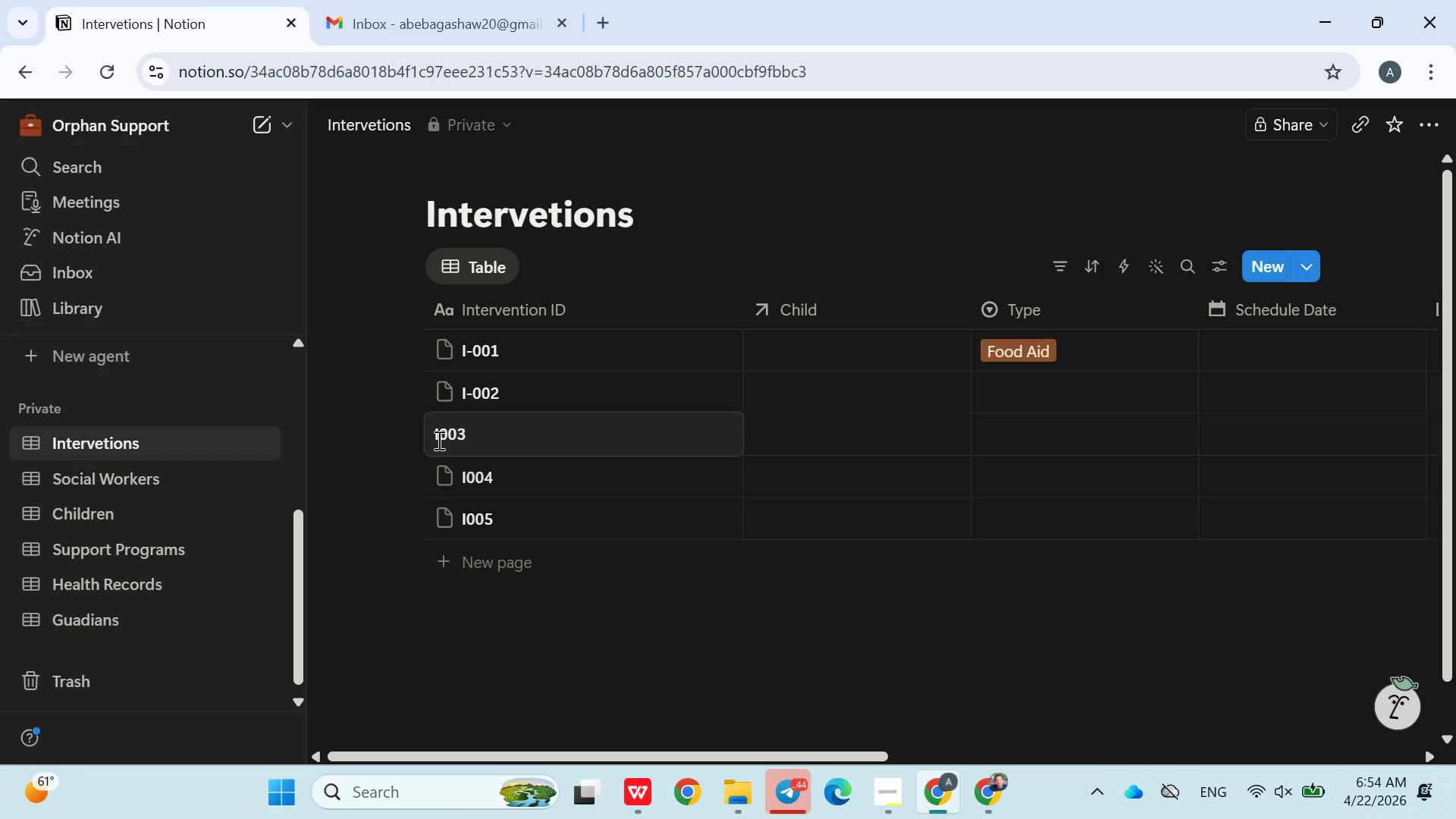 
left_click([438, 440])
 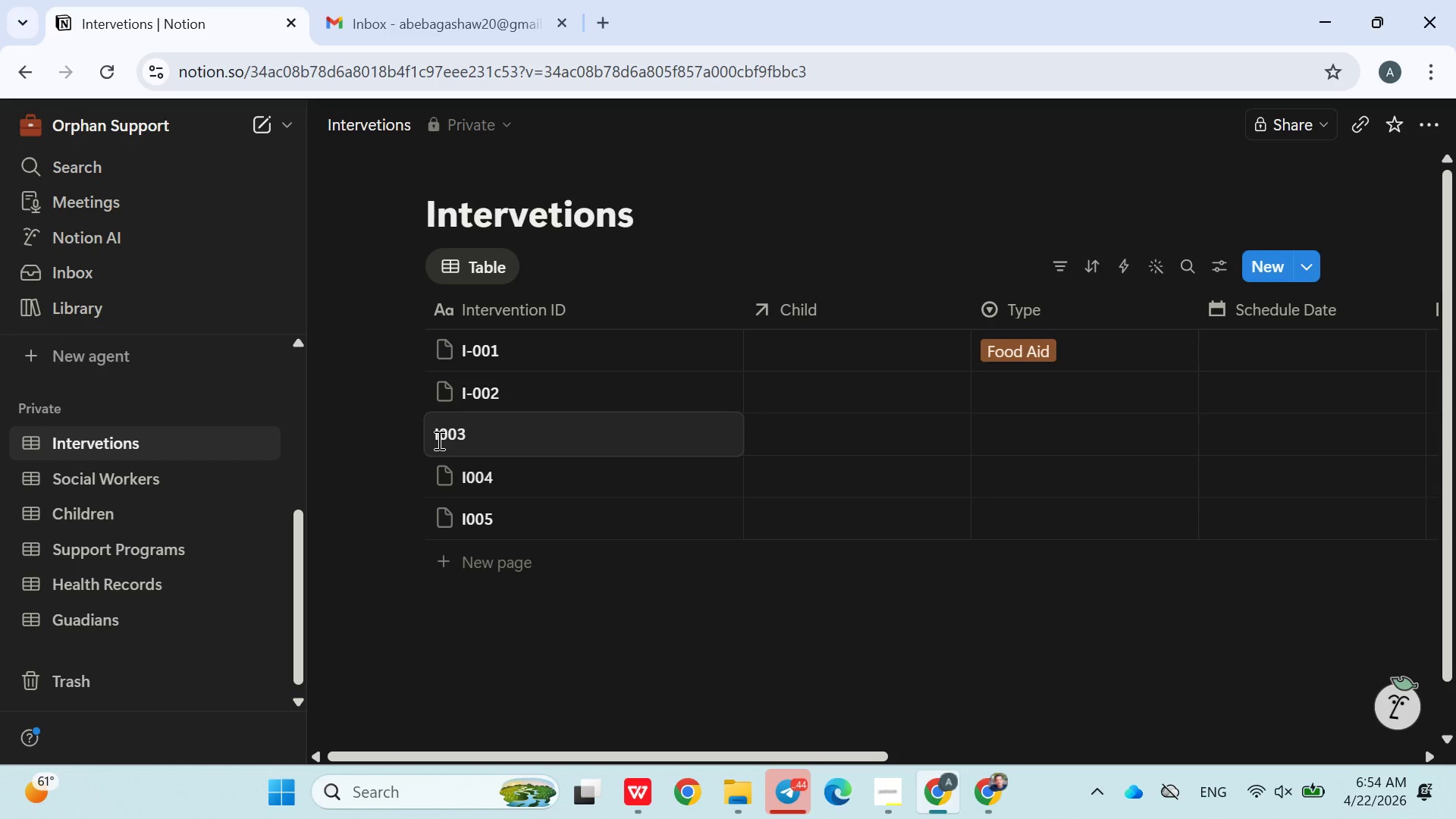 
key(Minus)
 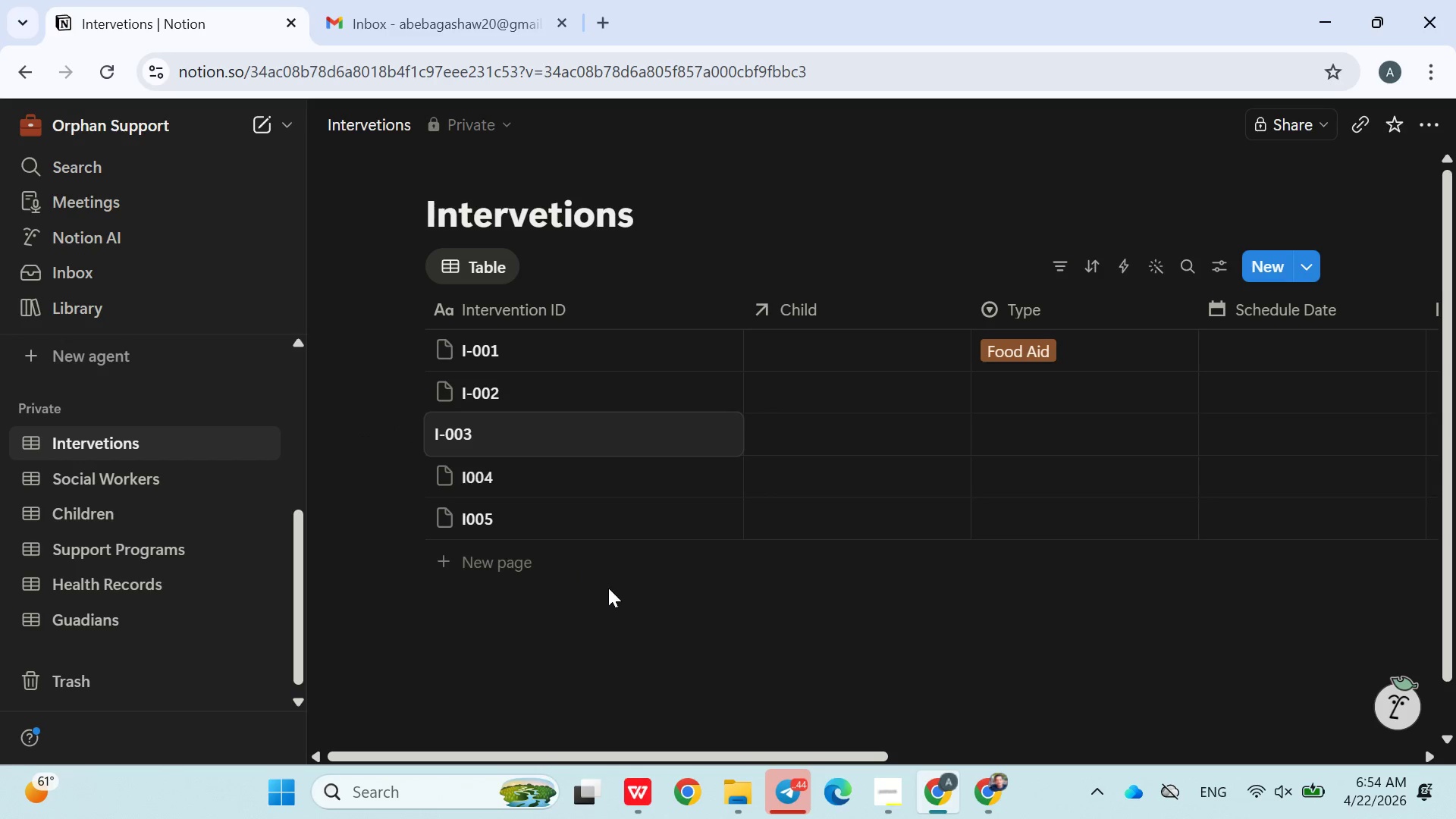 
left_click([617, 598])
 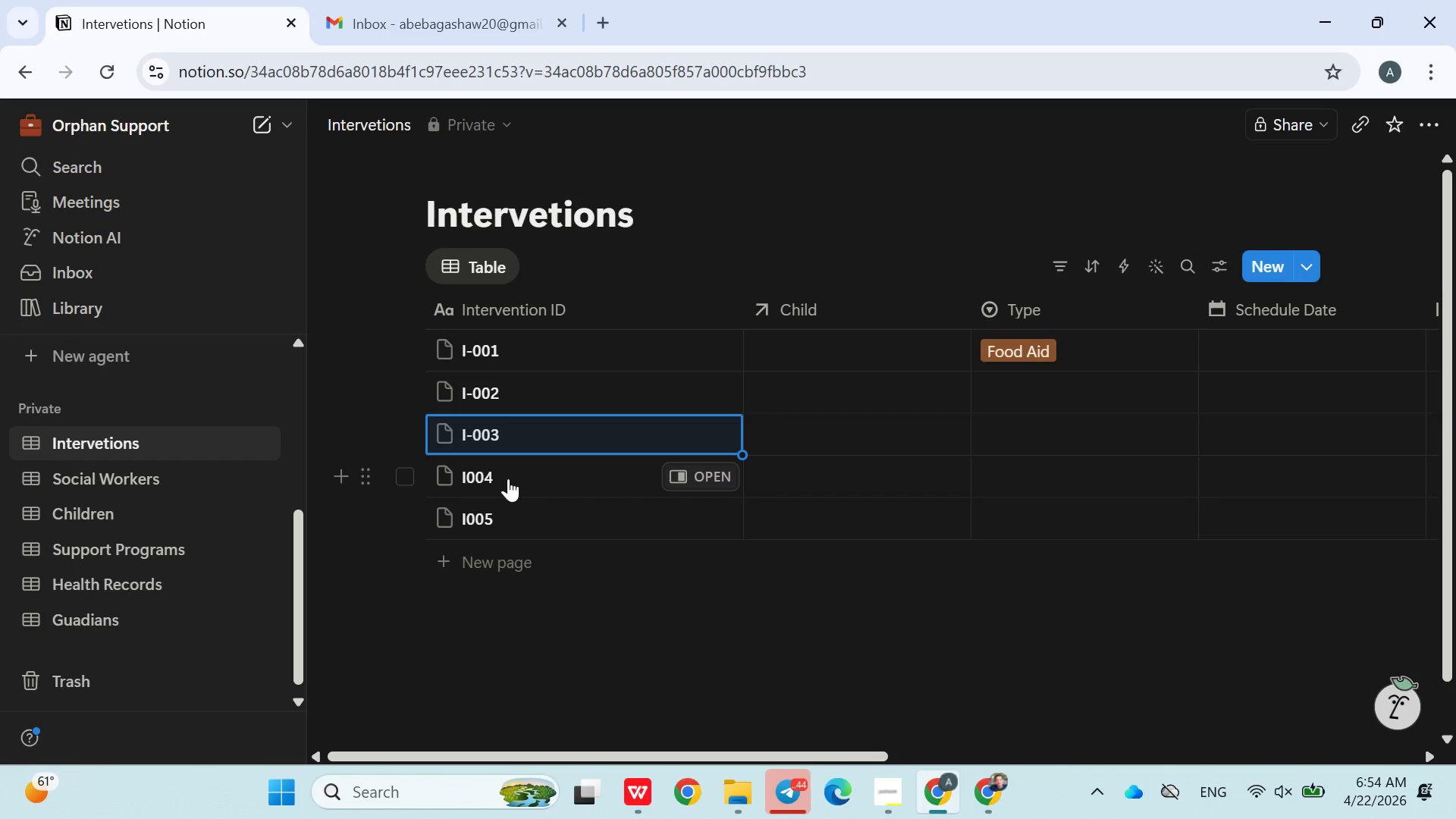 
left_click([508, 479])
 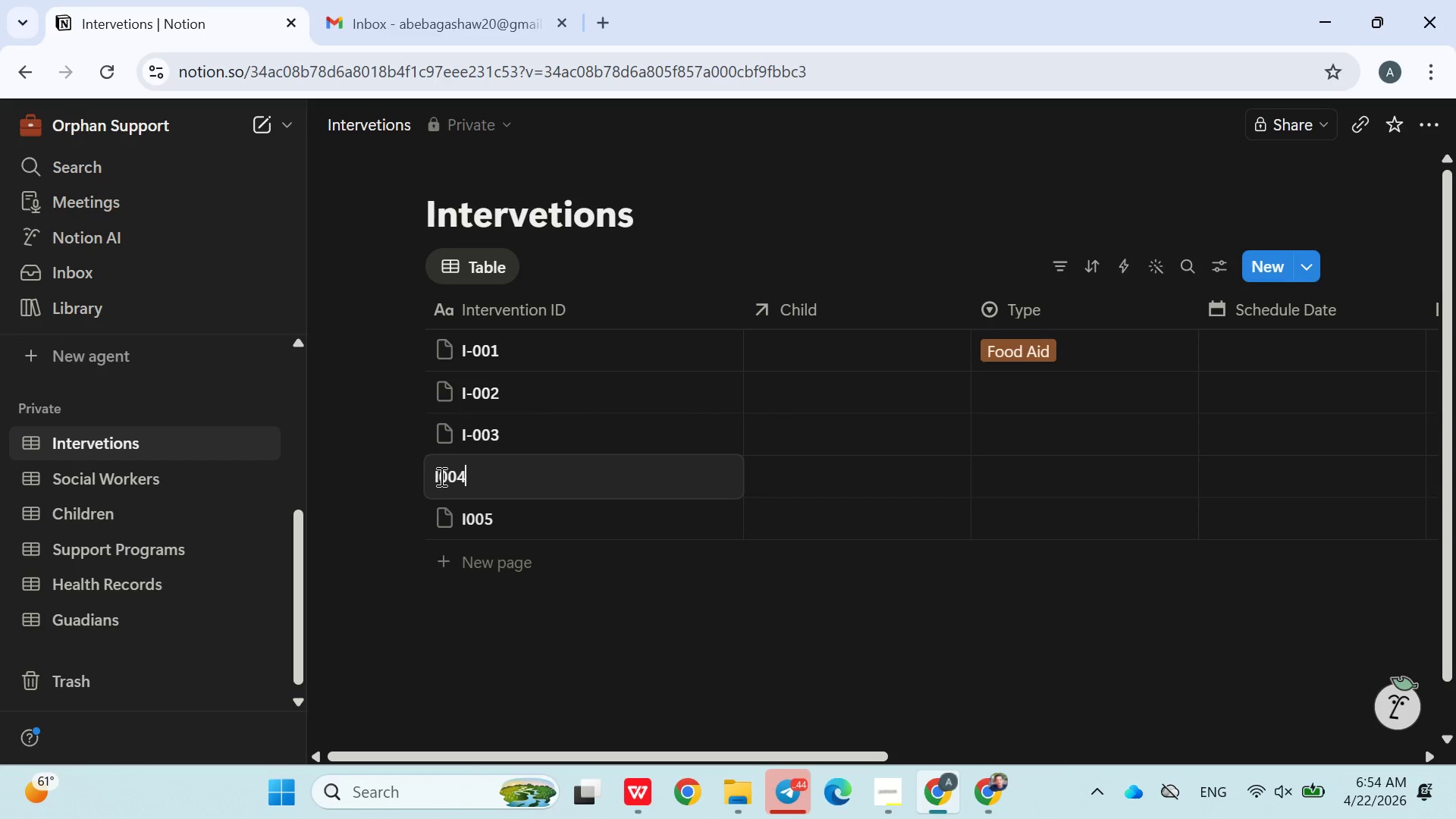 
left_click([438, 477])
 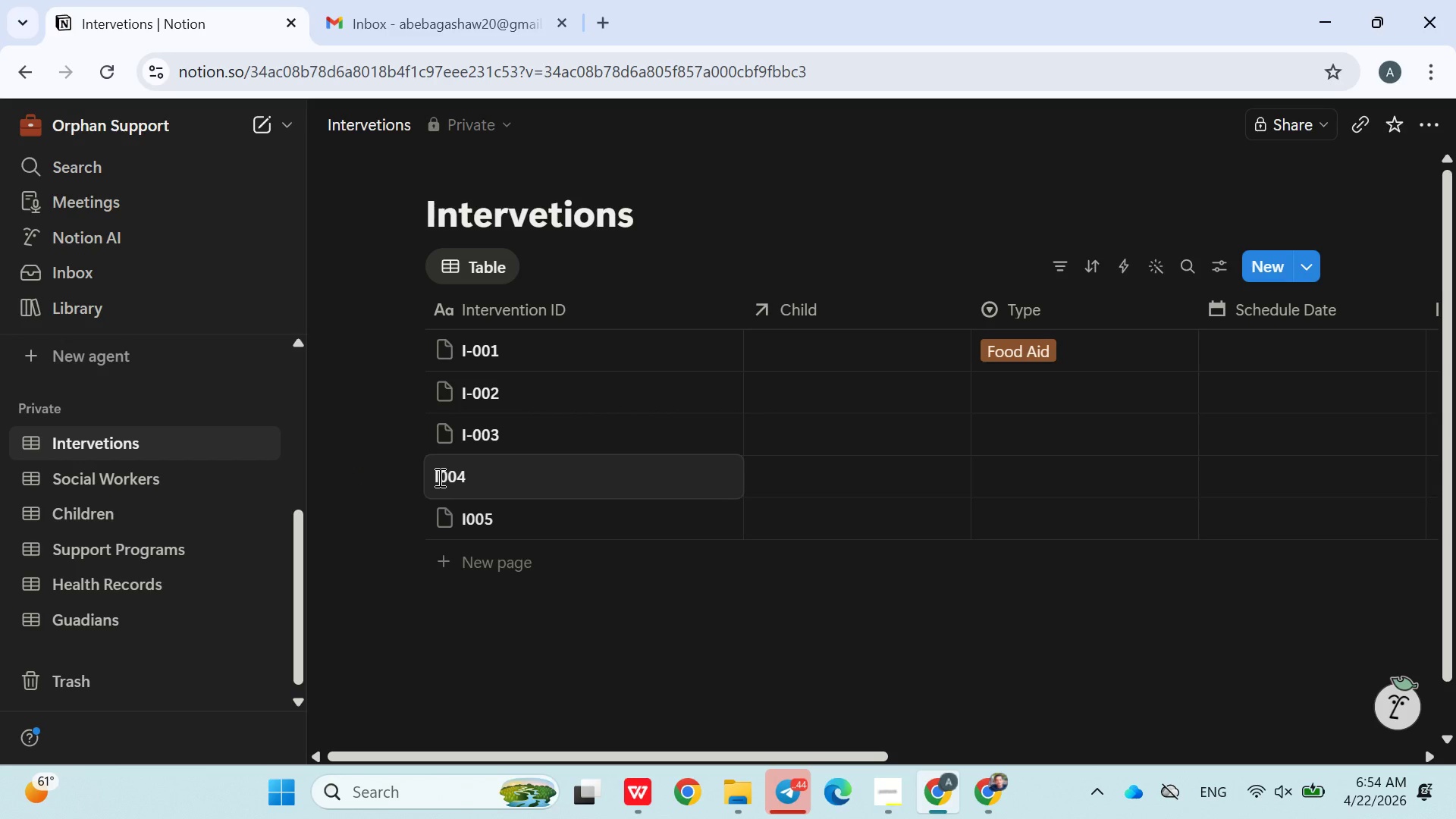 
key(Minus)
 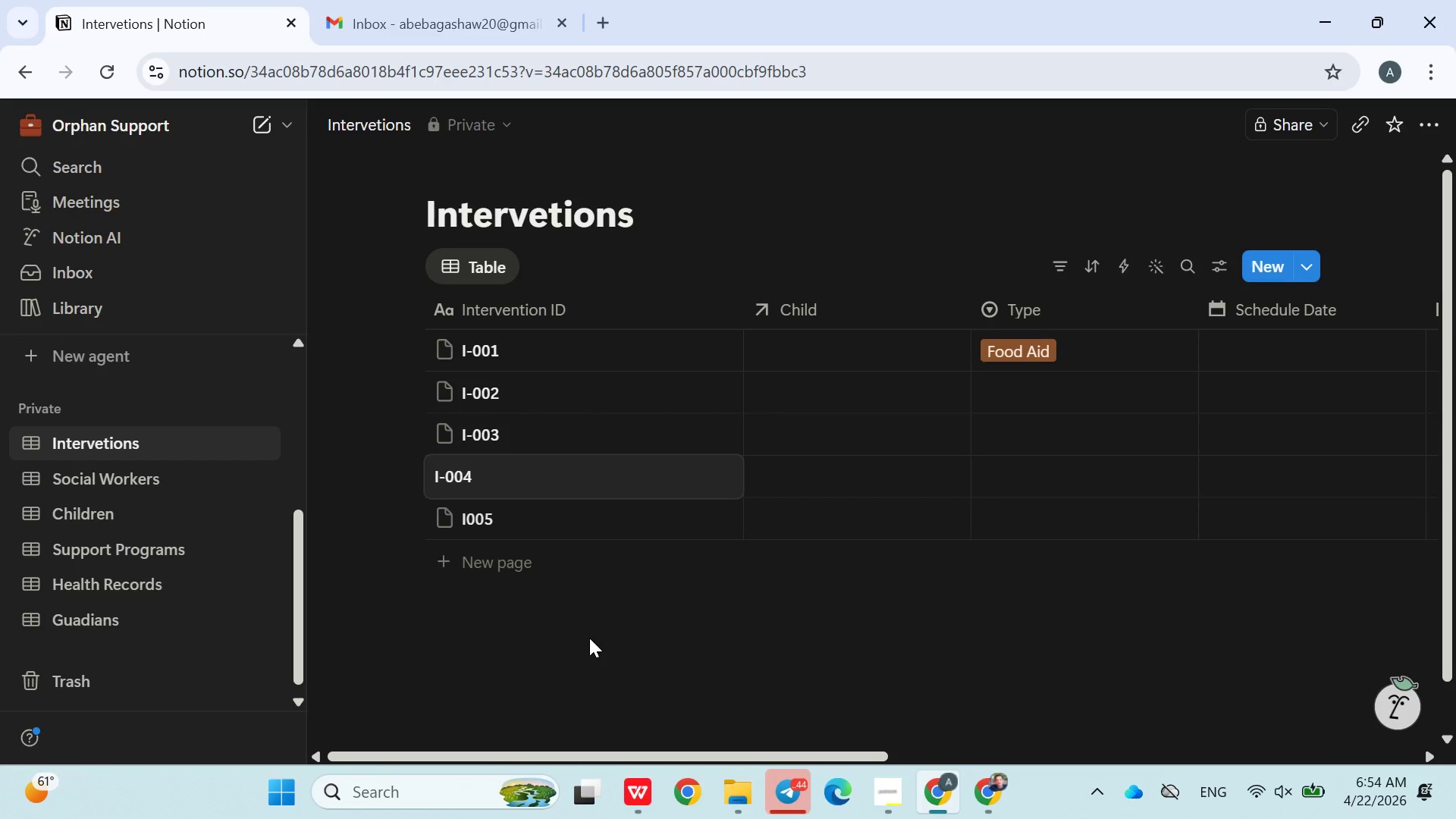 
left_click([600, 654])
 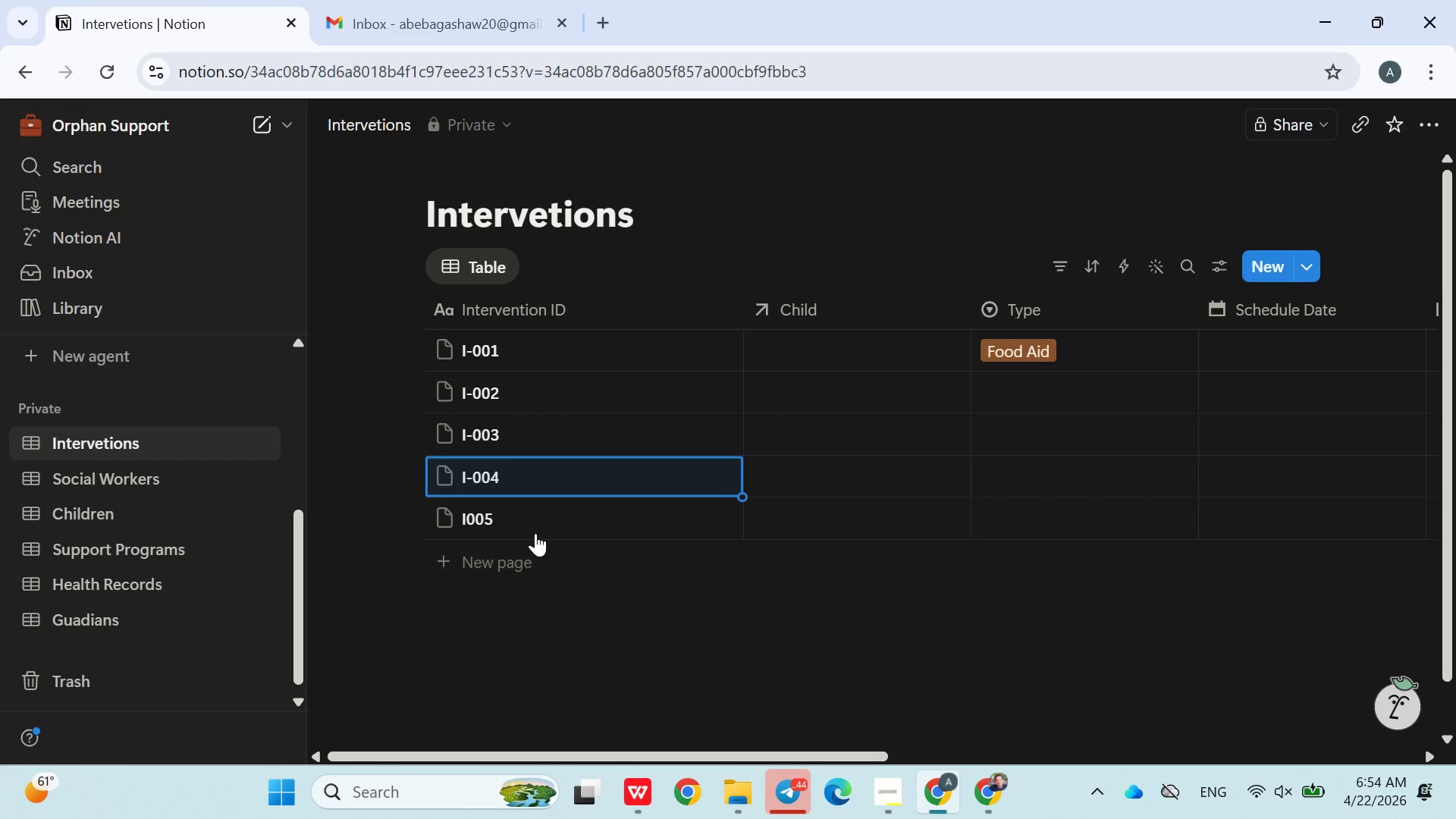 
left_click([534, 527])
 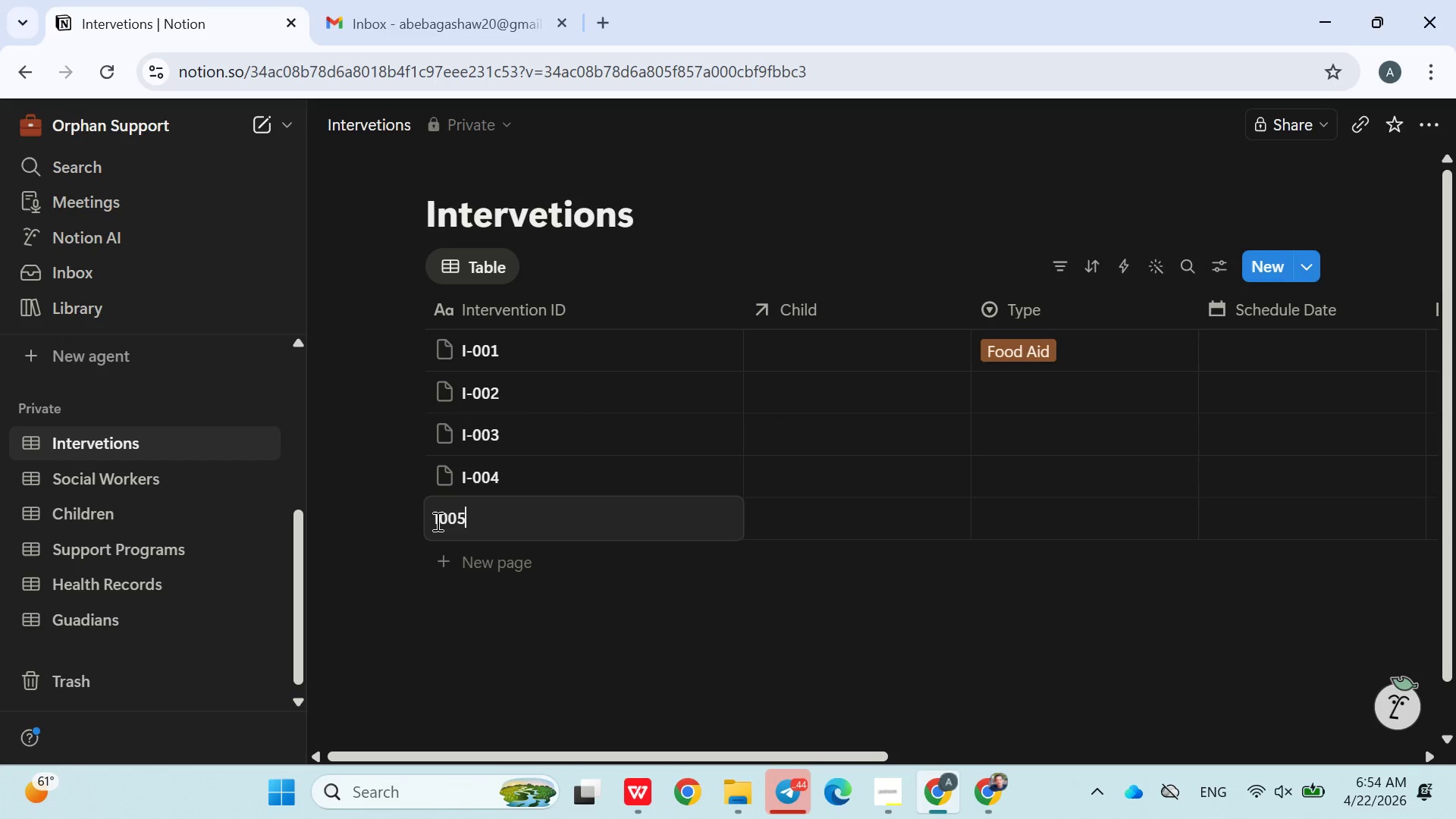 
left_click([444, 520])
 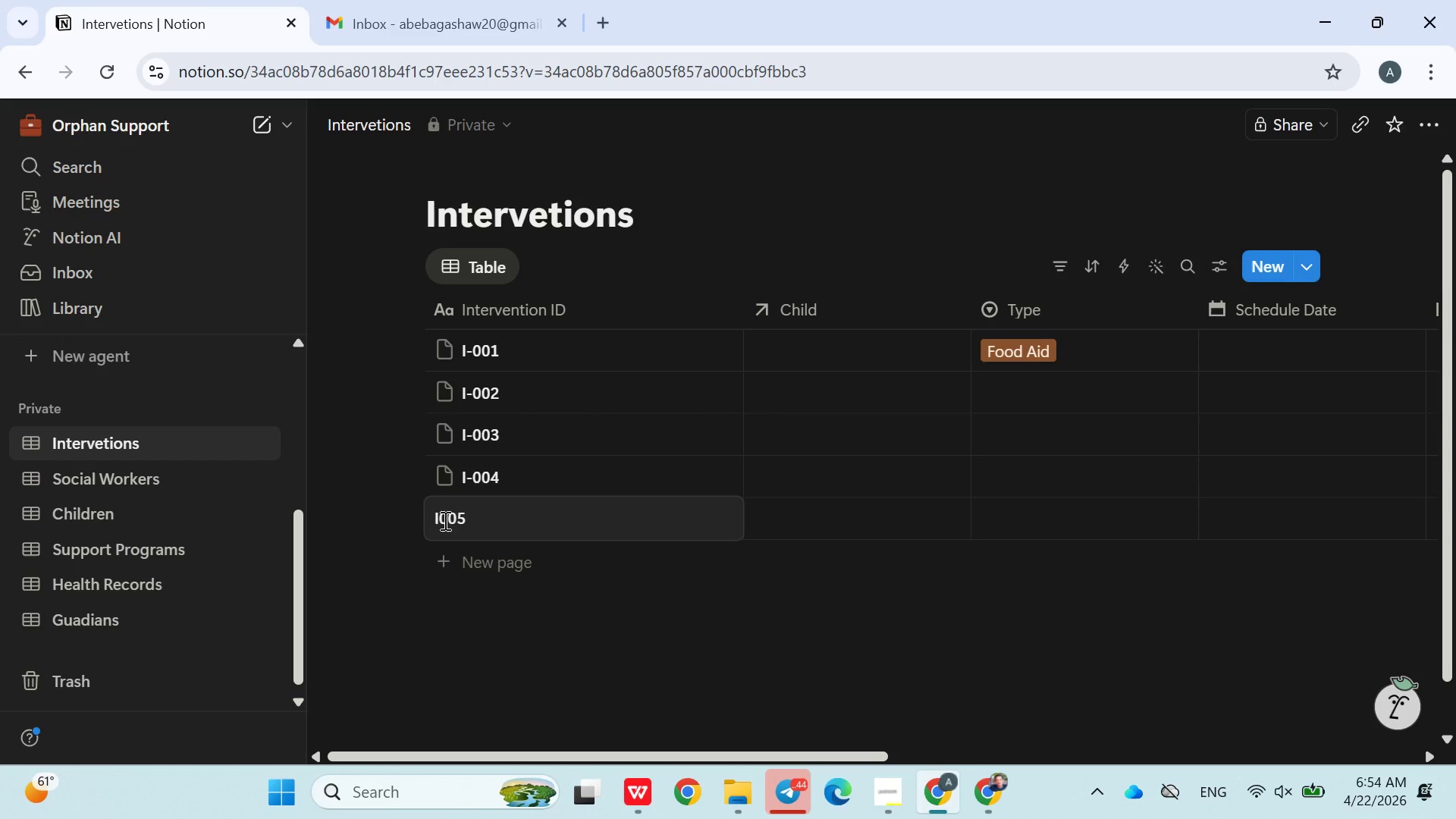 
key(ArrowLeft)
 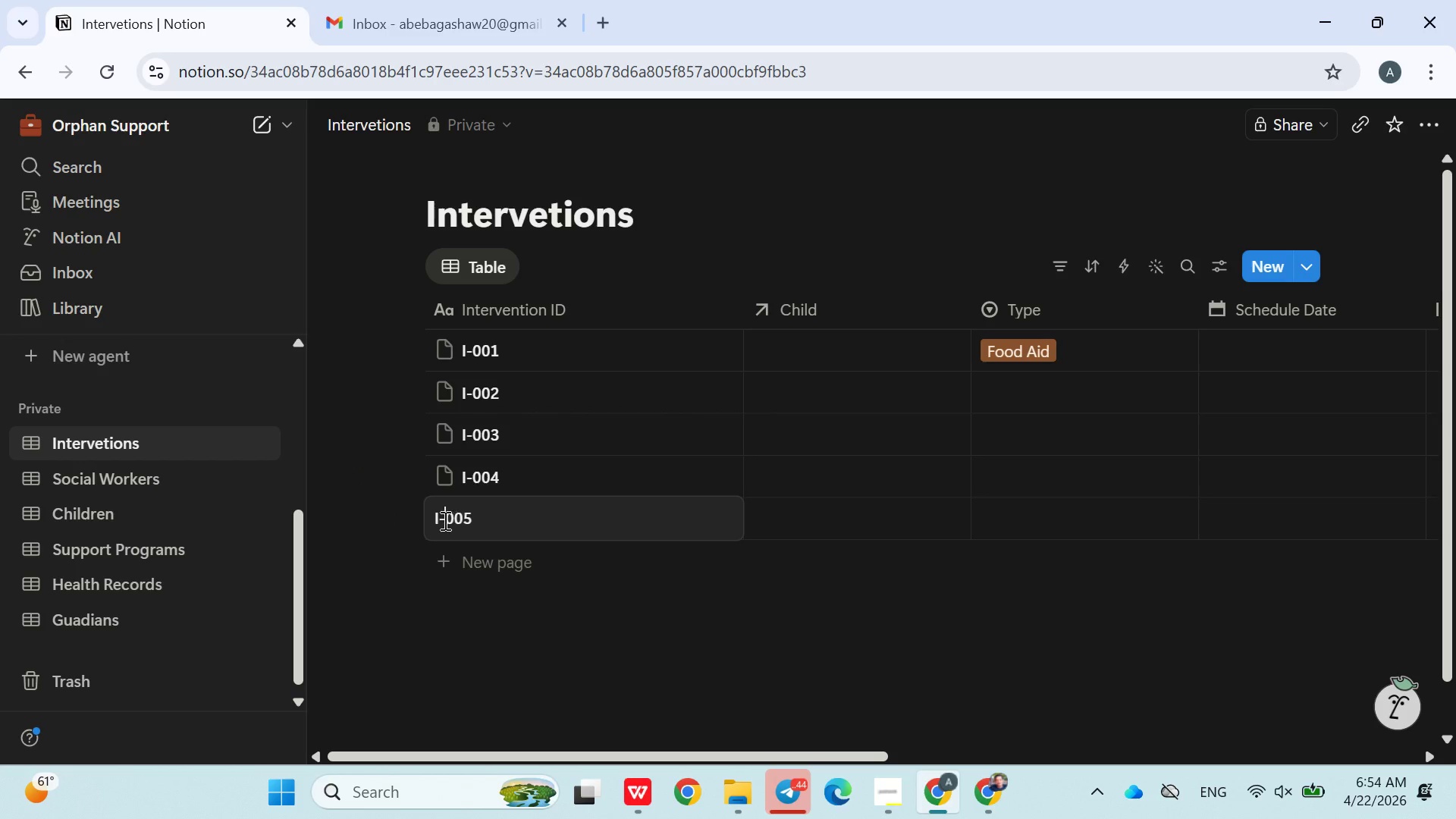 
key(Minus)
 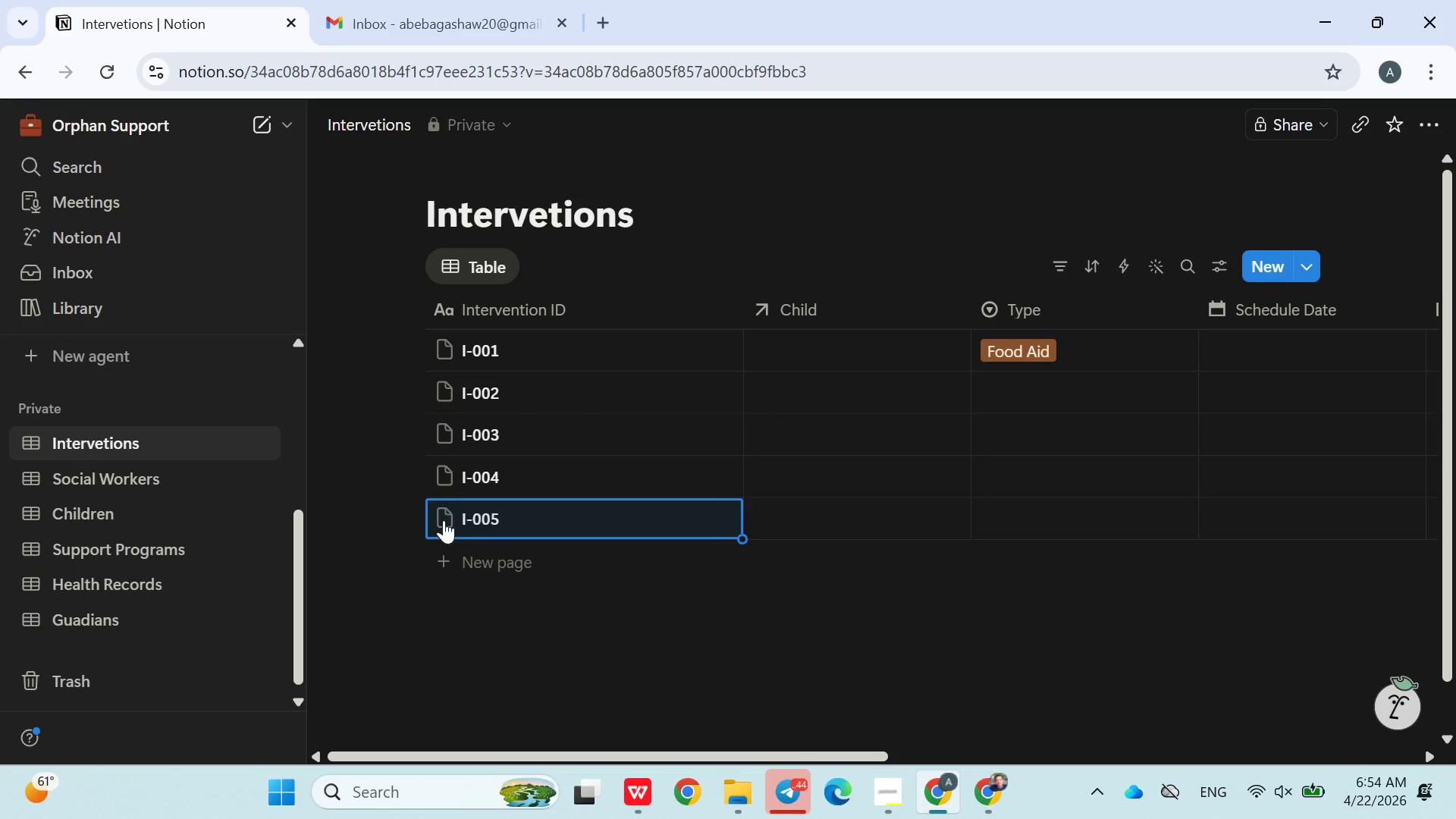 
key(Enter)
 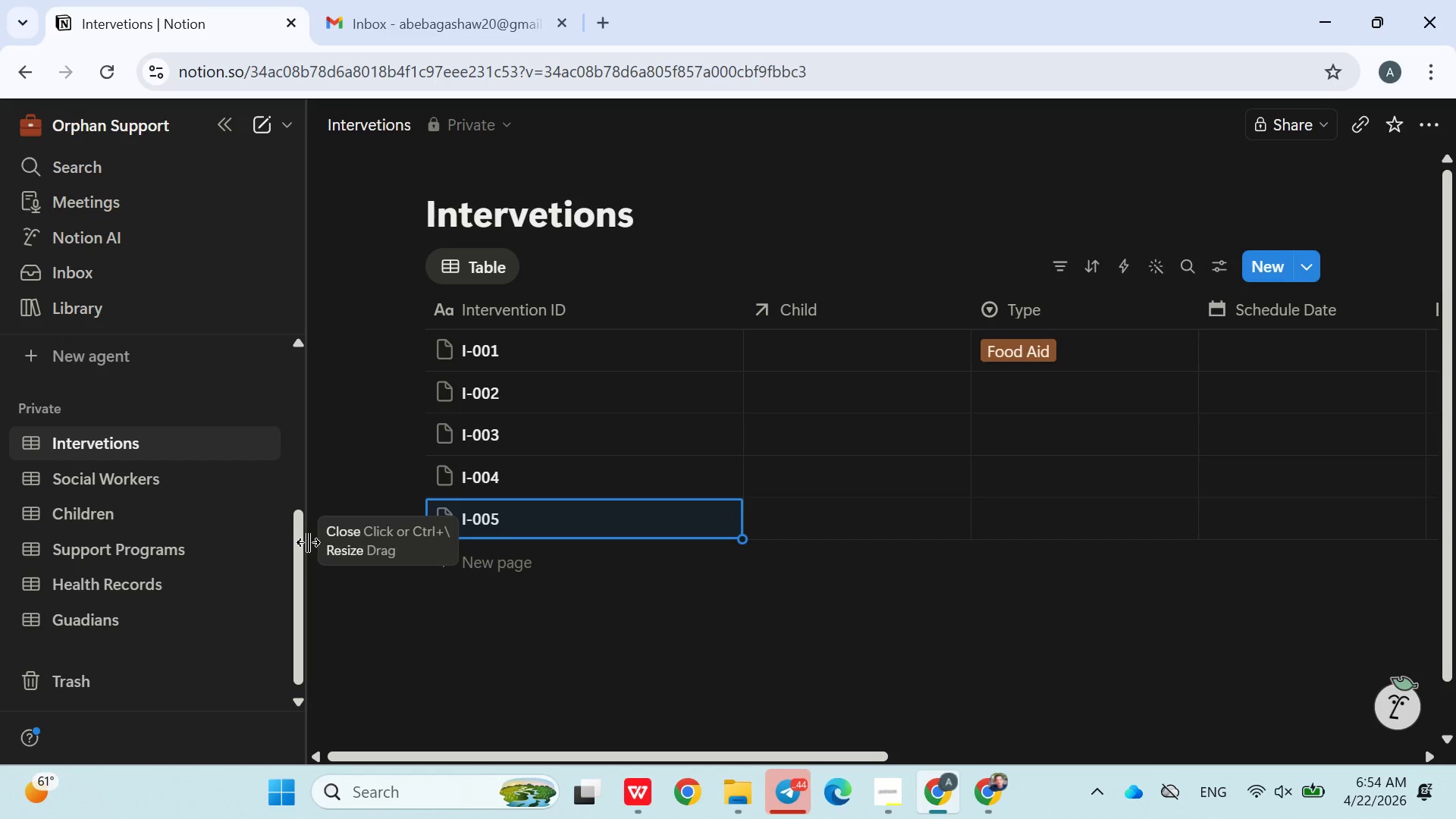 
wait(21.68)
 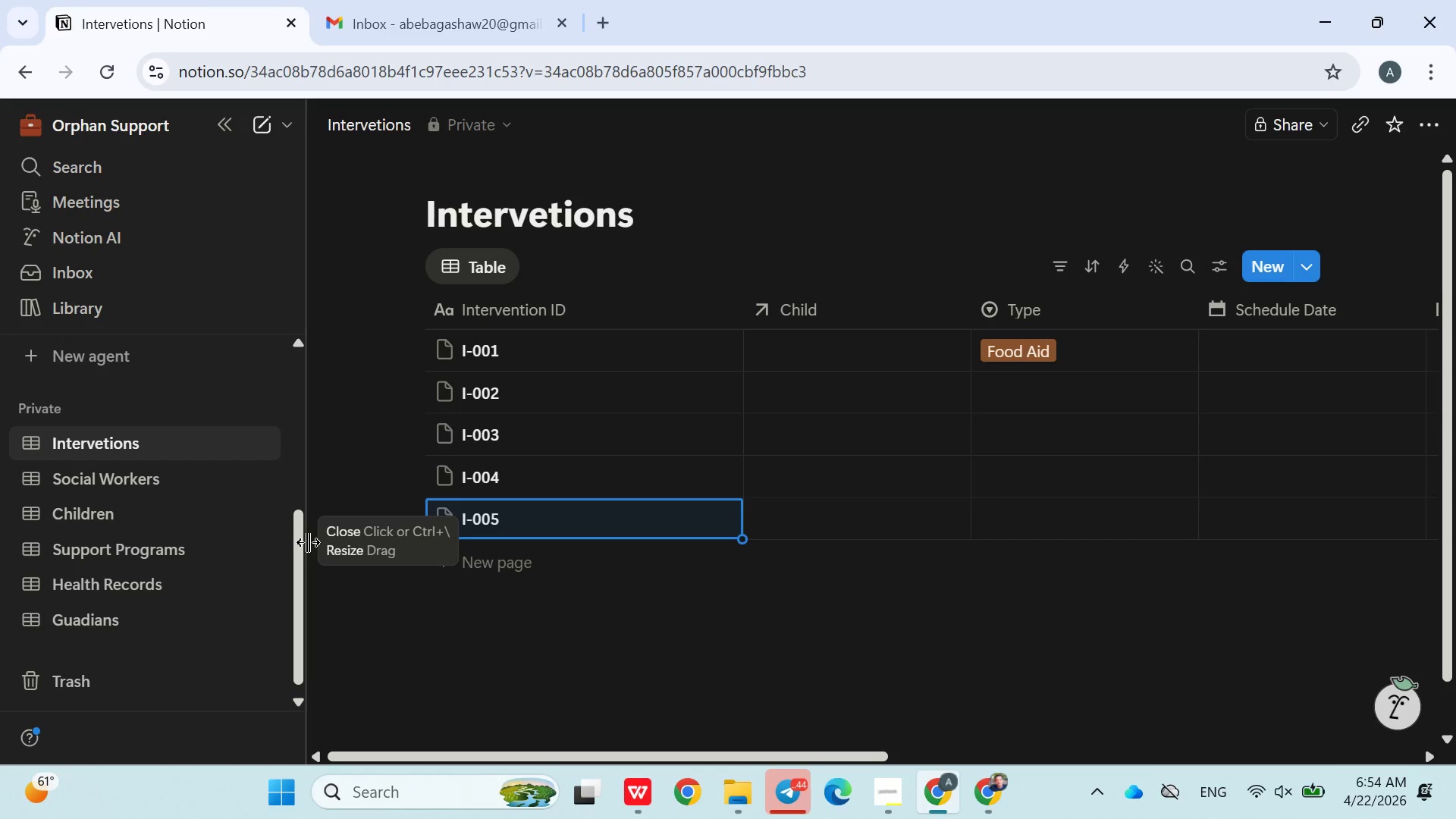 
mouse_move([1085, 275])
 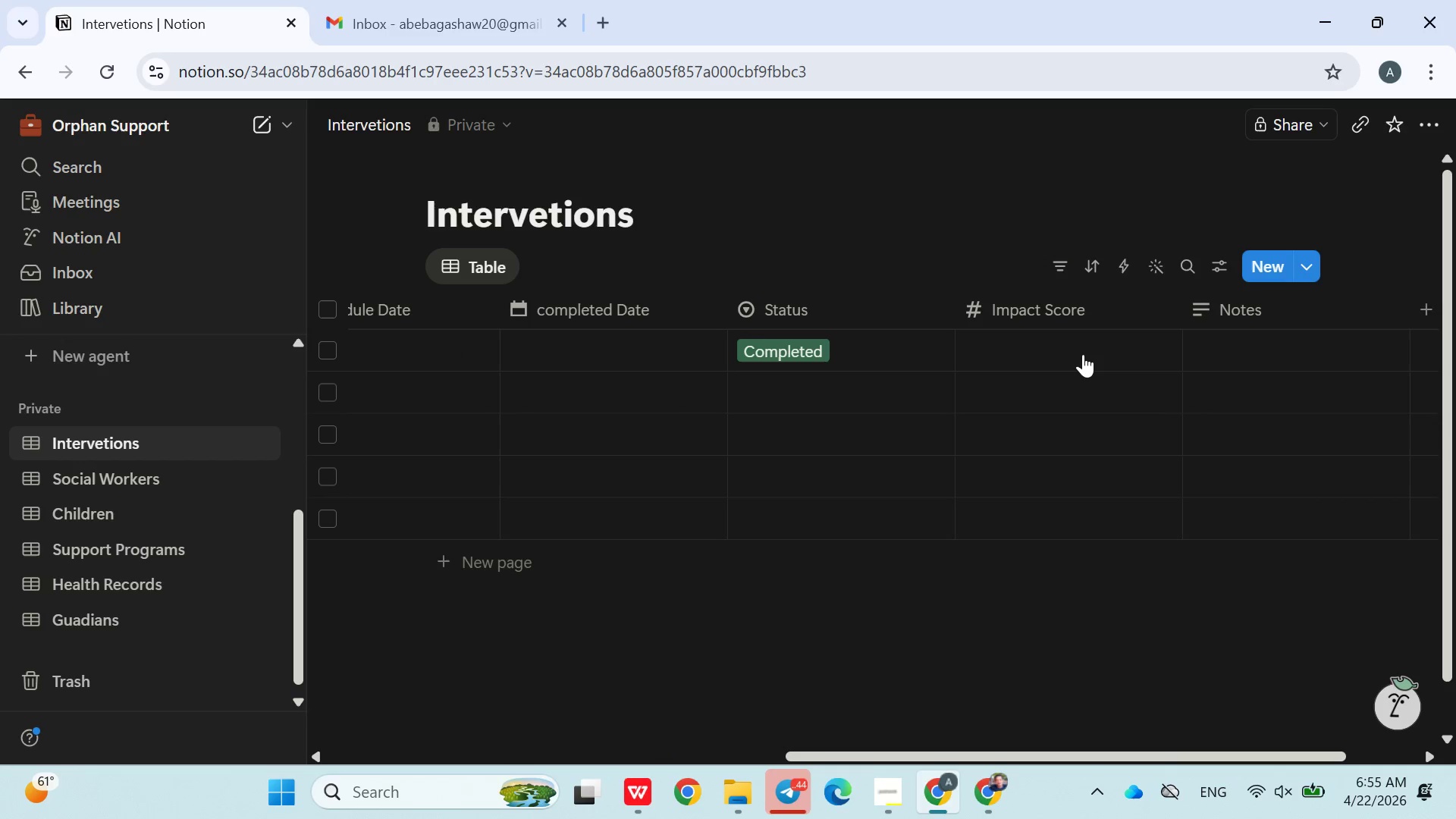 
left_click([1075, 349])
 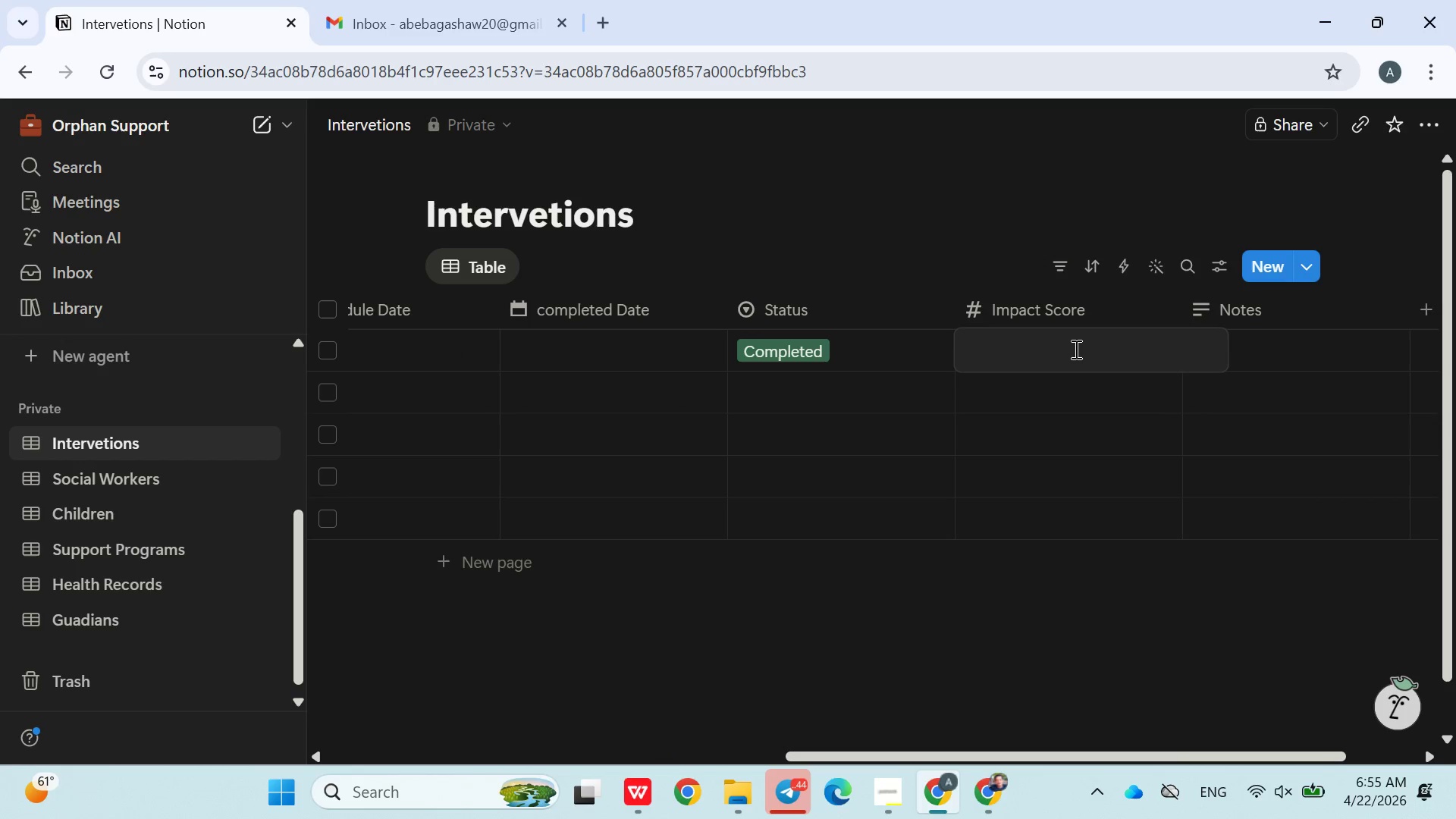 
key(0)
 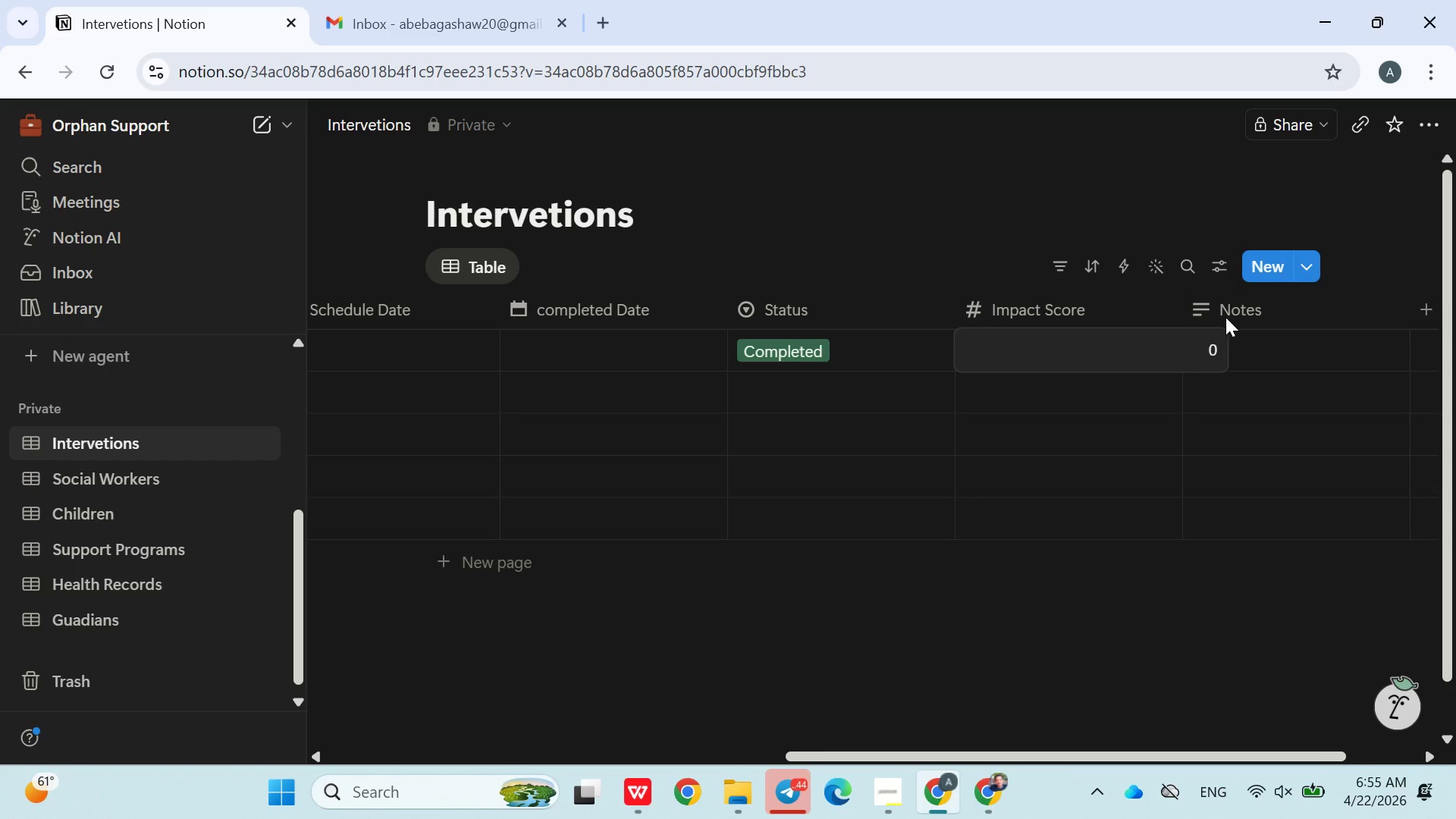 
left_click([1094, 210])
 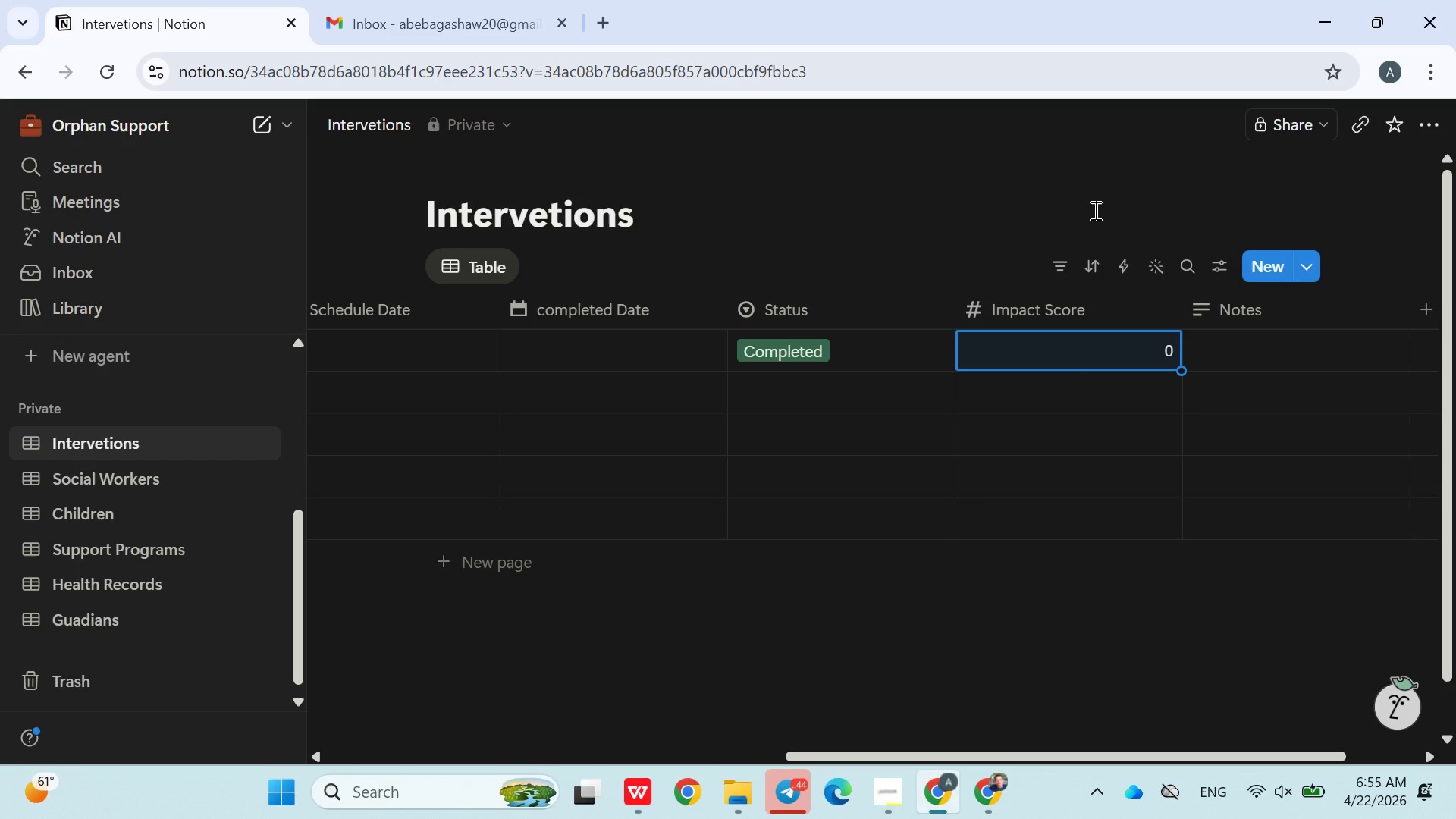 
wait(11.3)
 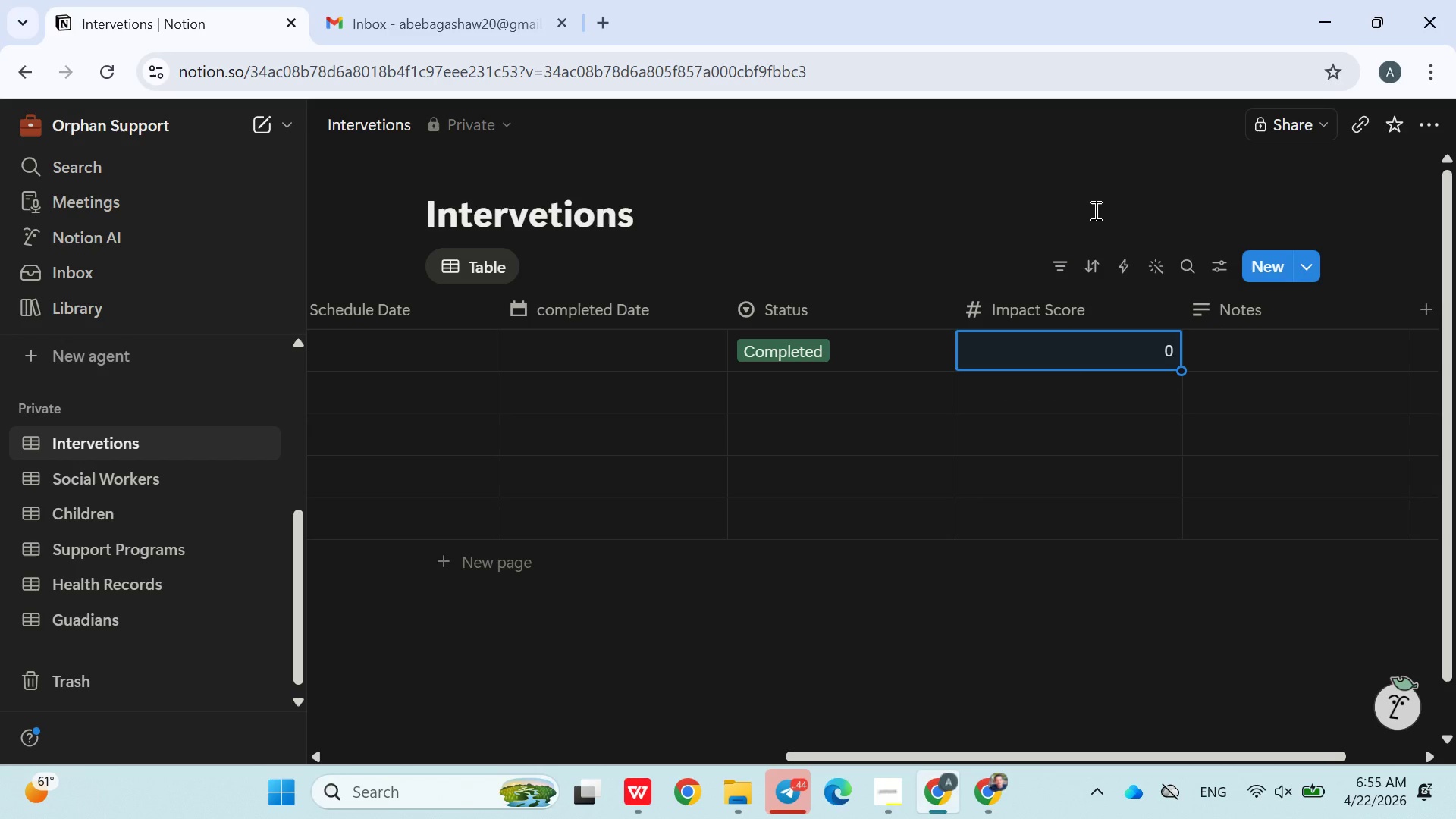 
left_click([124, 579])
 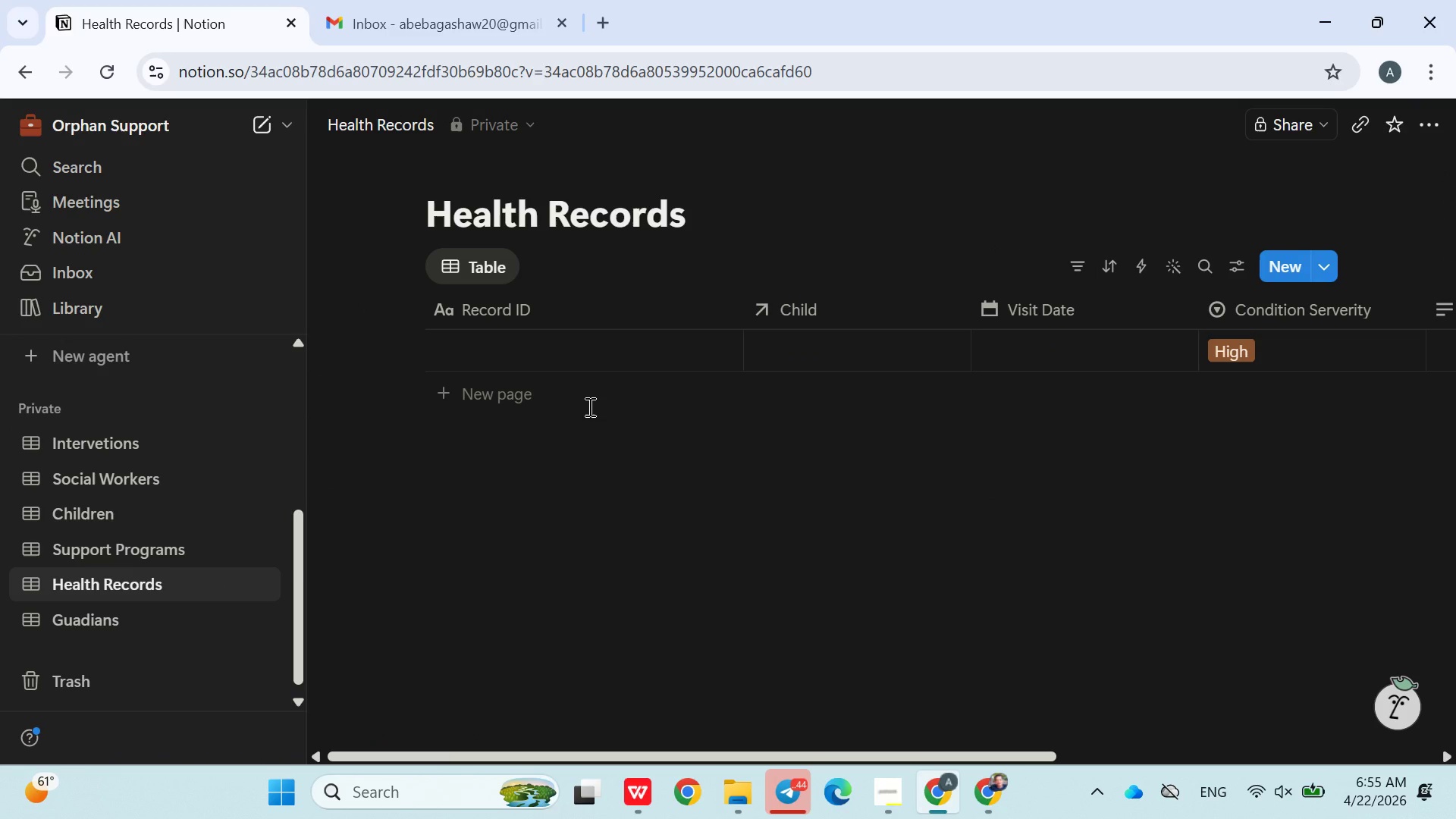 
wait(12.24)
 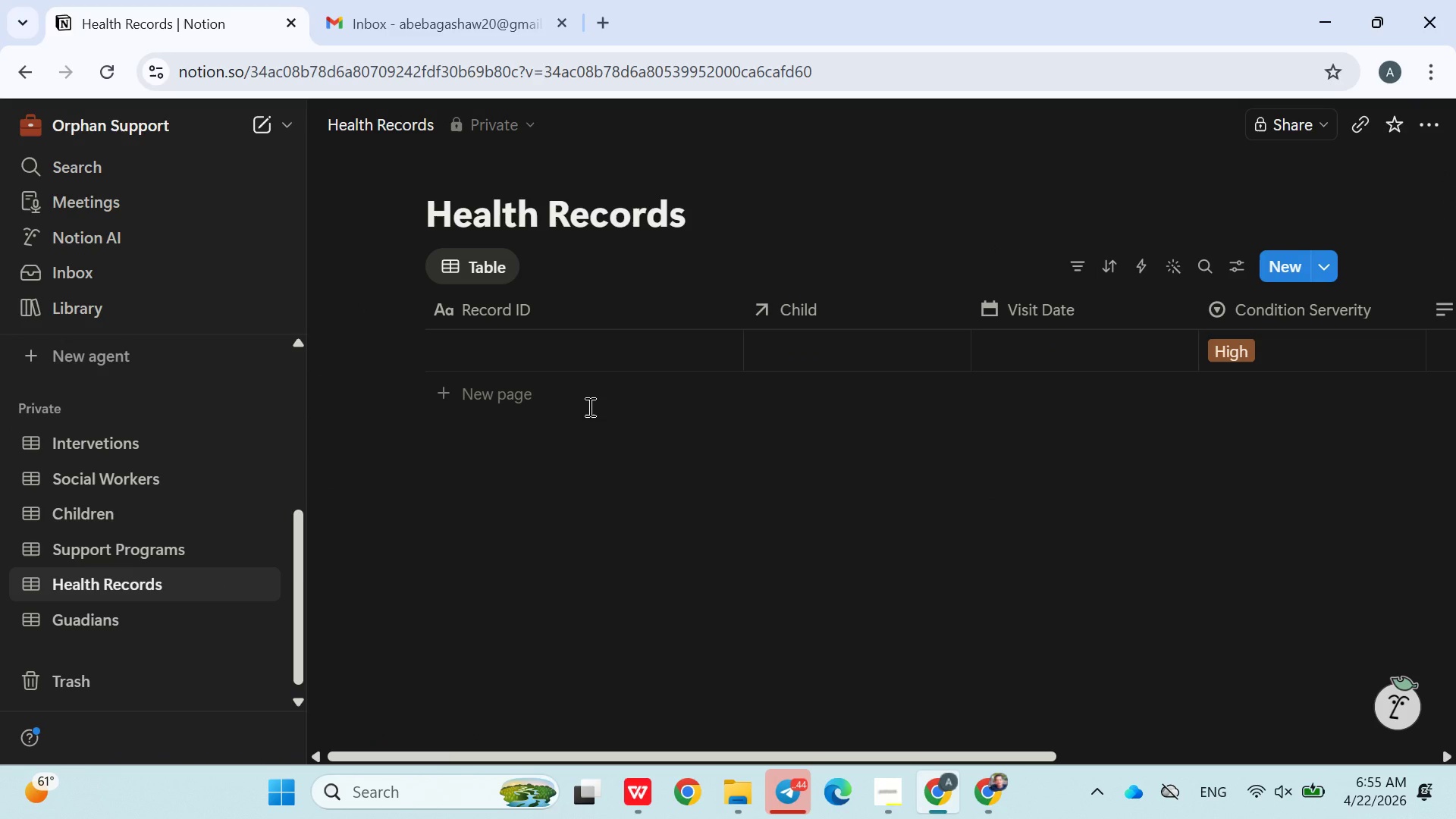 
left_click([811, 309])
 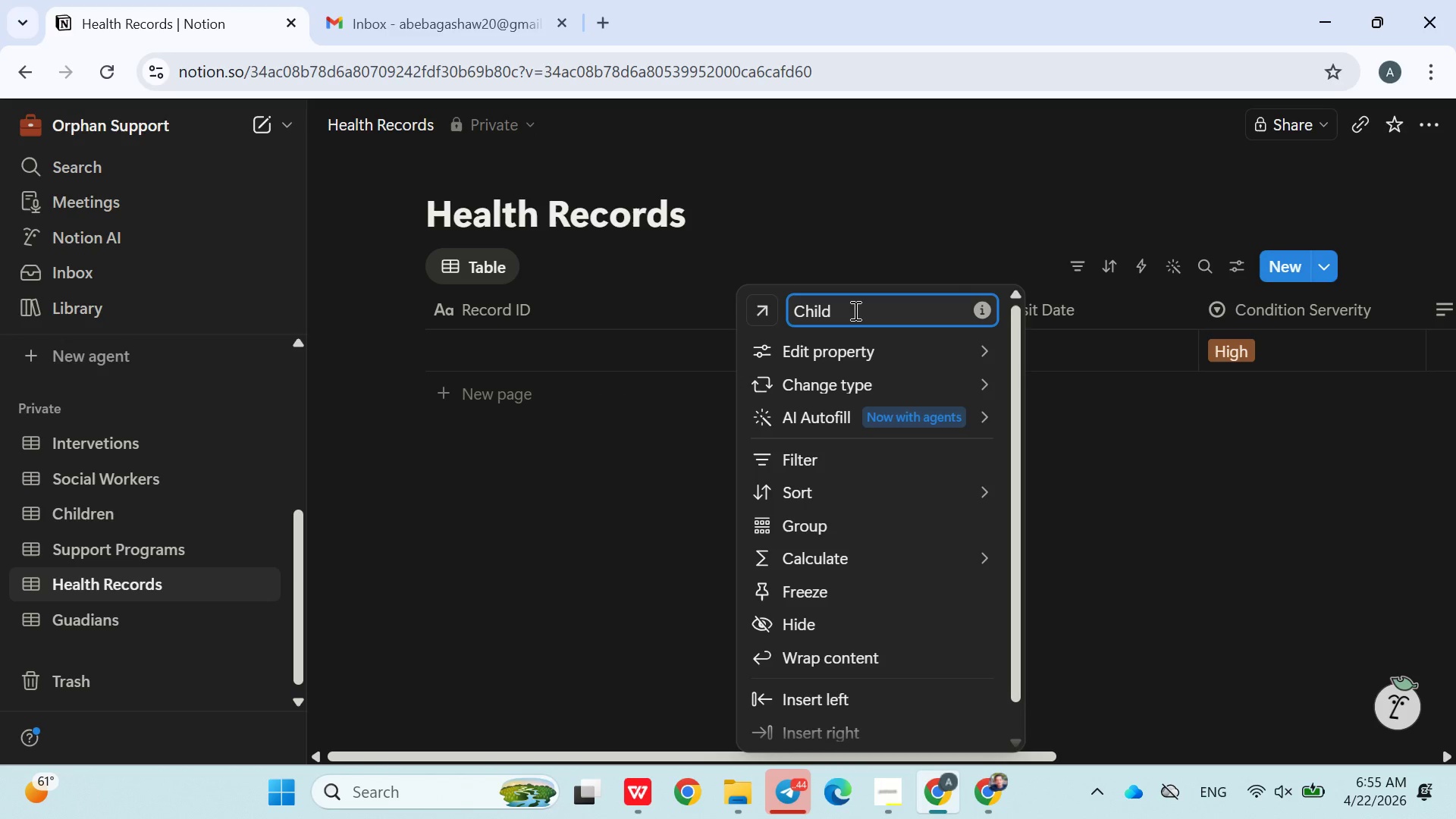 
type( ID)
 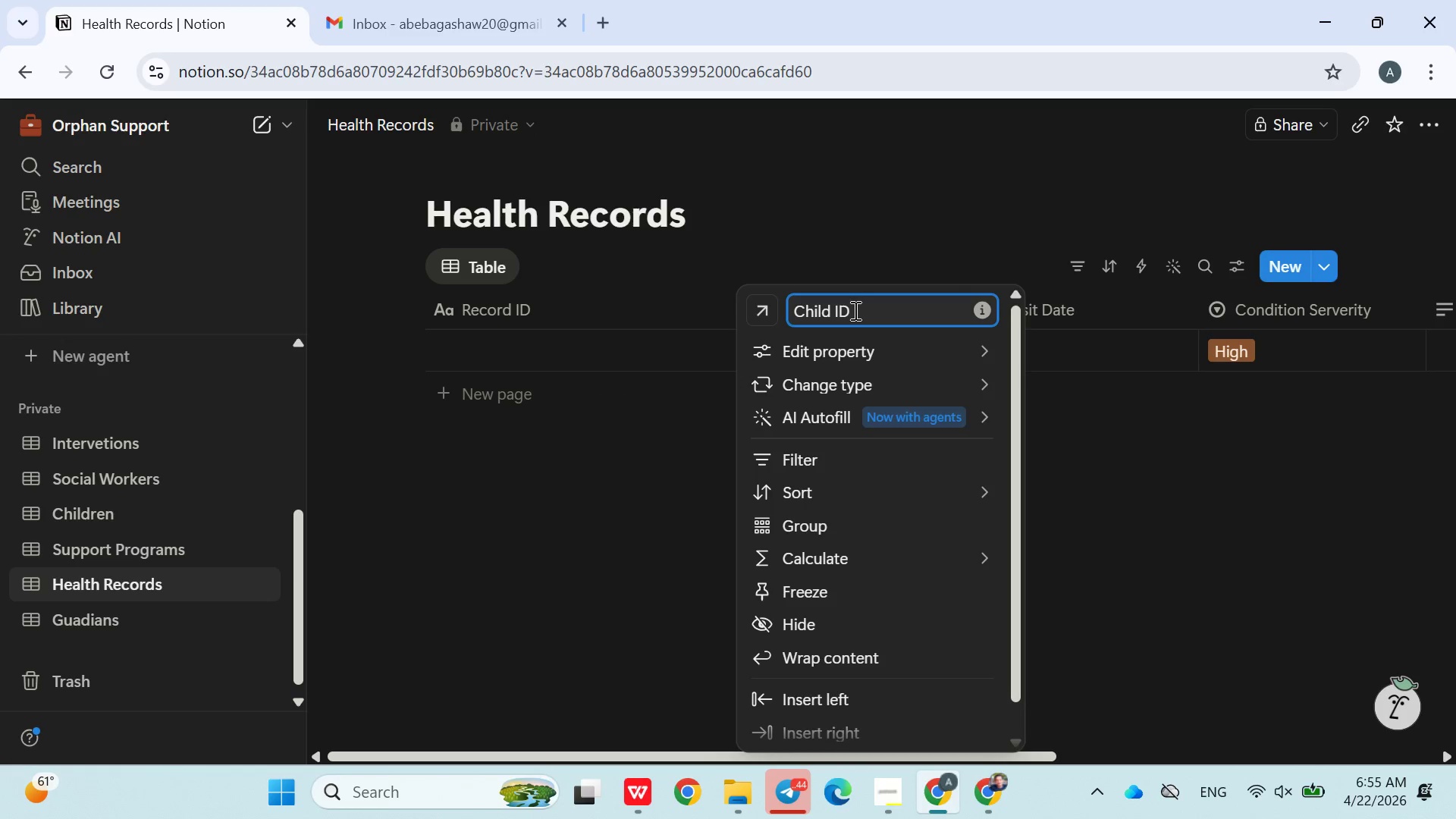 
left_click([893, 217])
 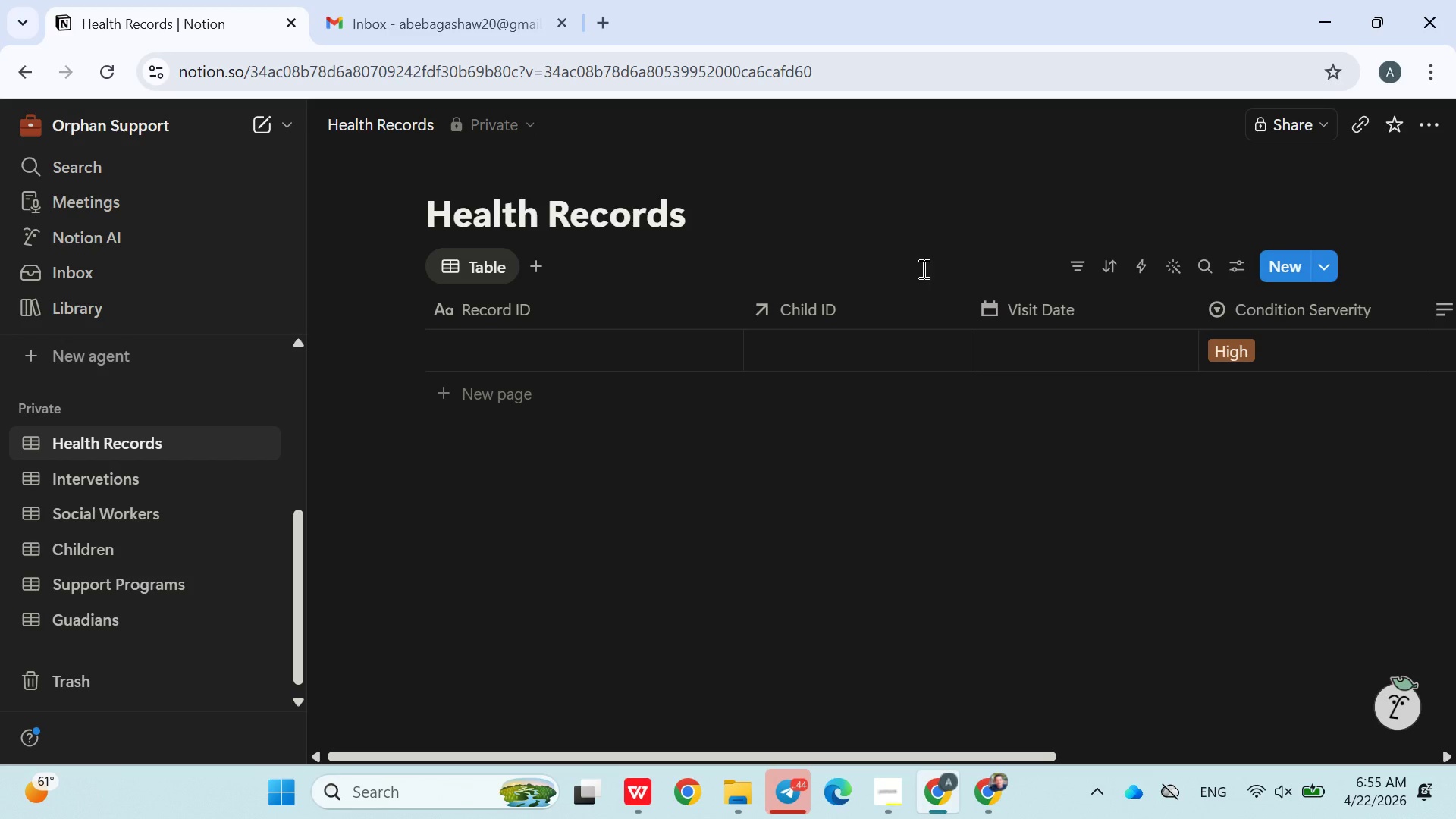 
wait(9.22)
 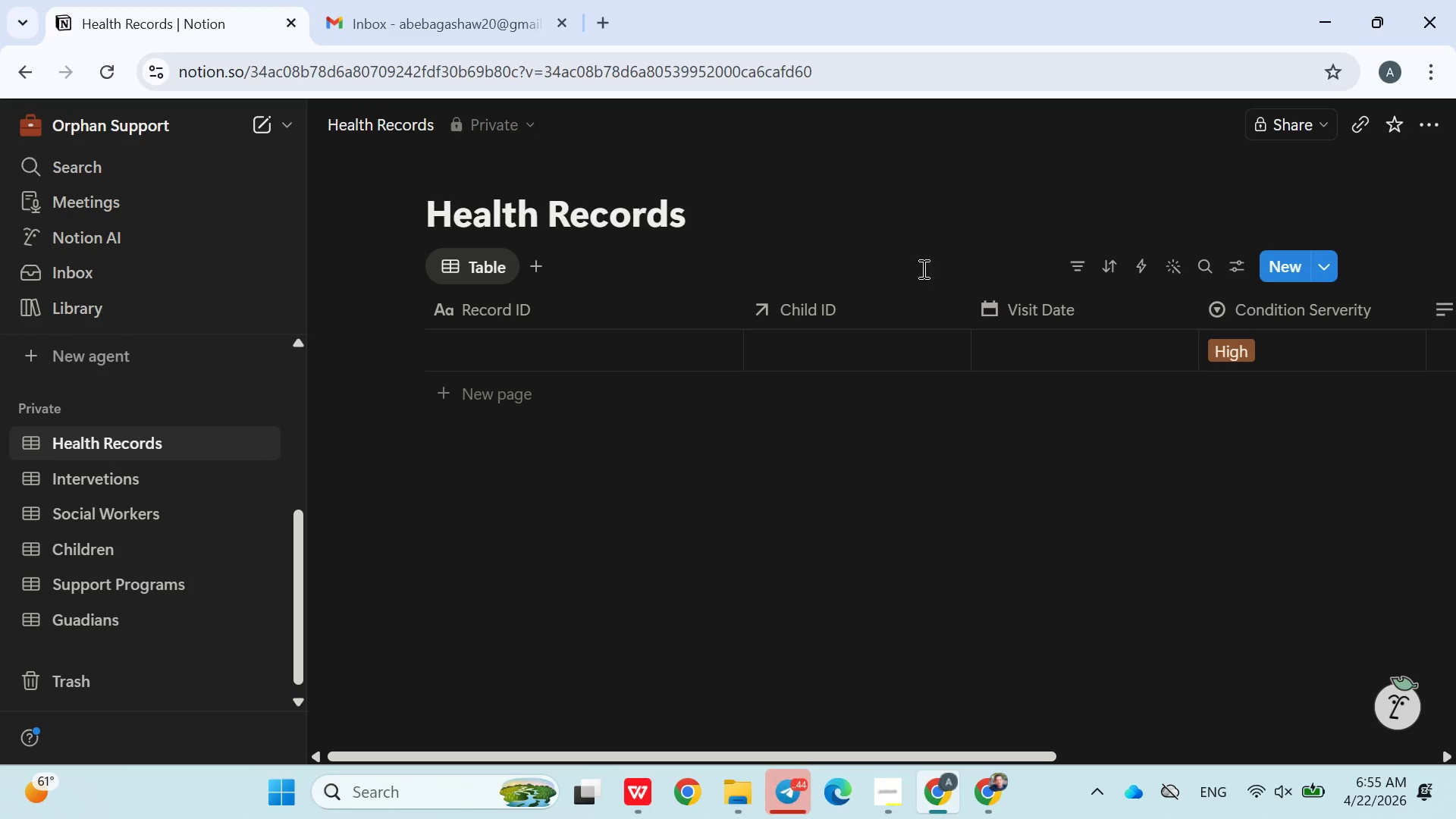 
left_click([803, 372])
 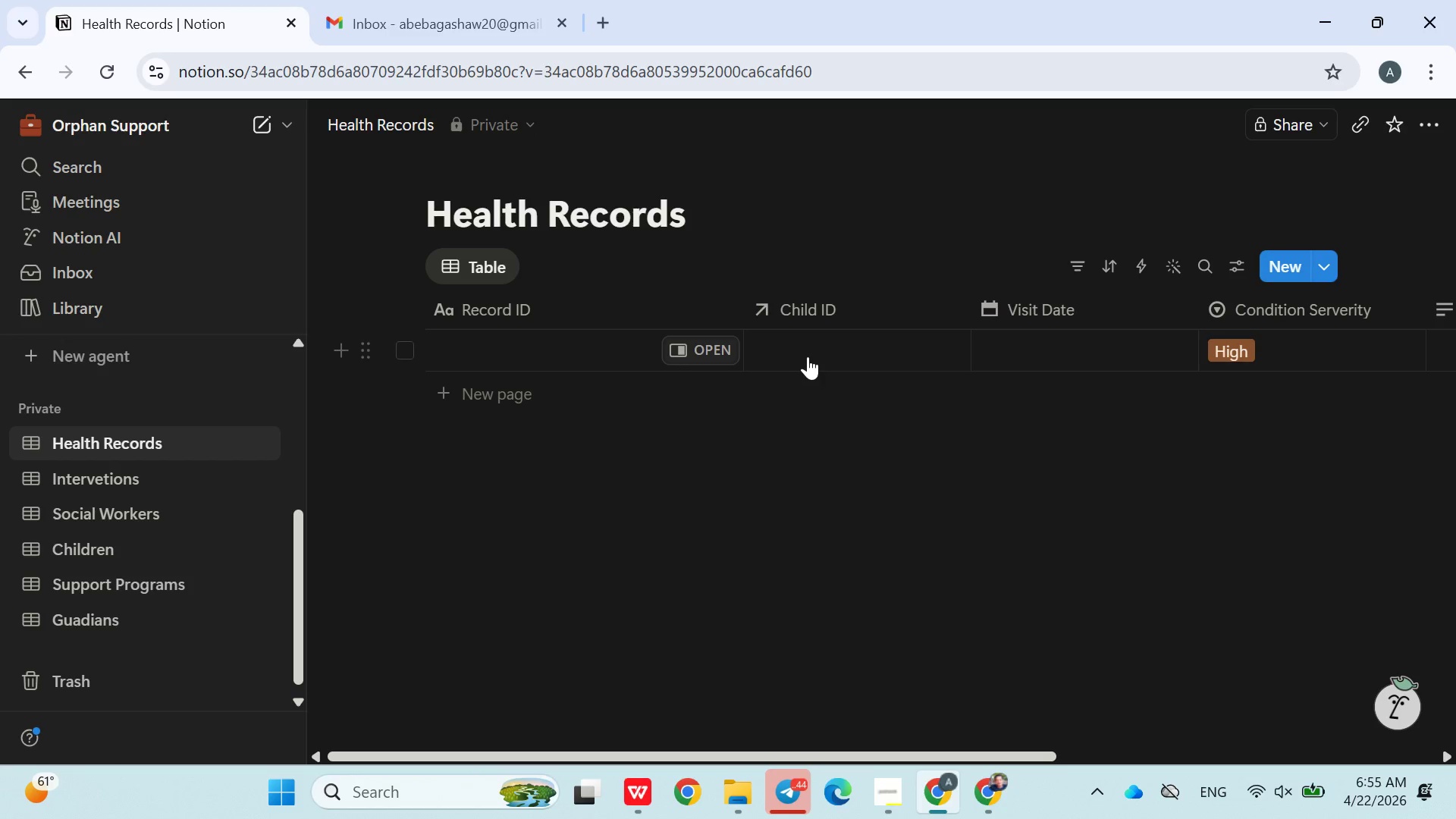 
left_click([813, 356])
 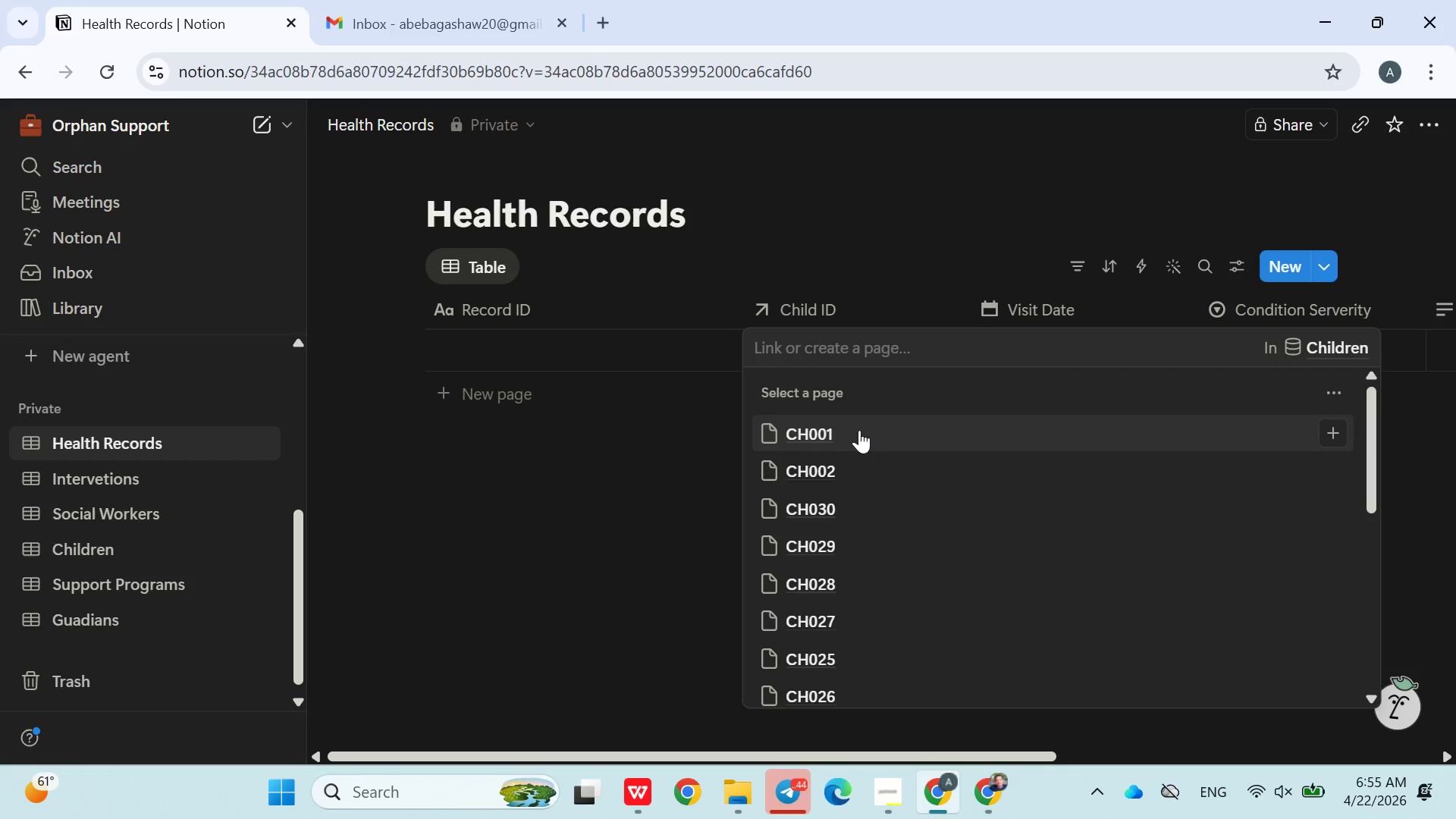 
left_click([859, 430])
 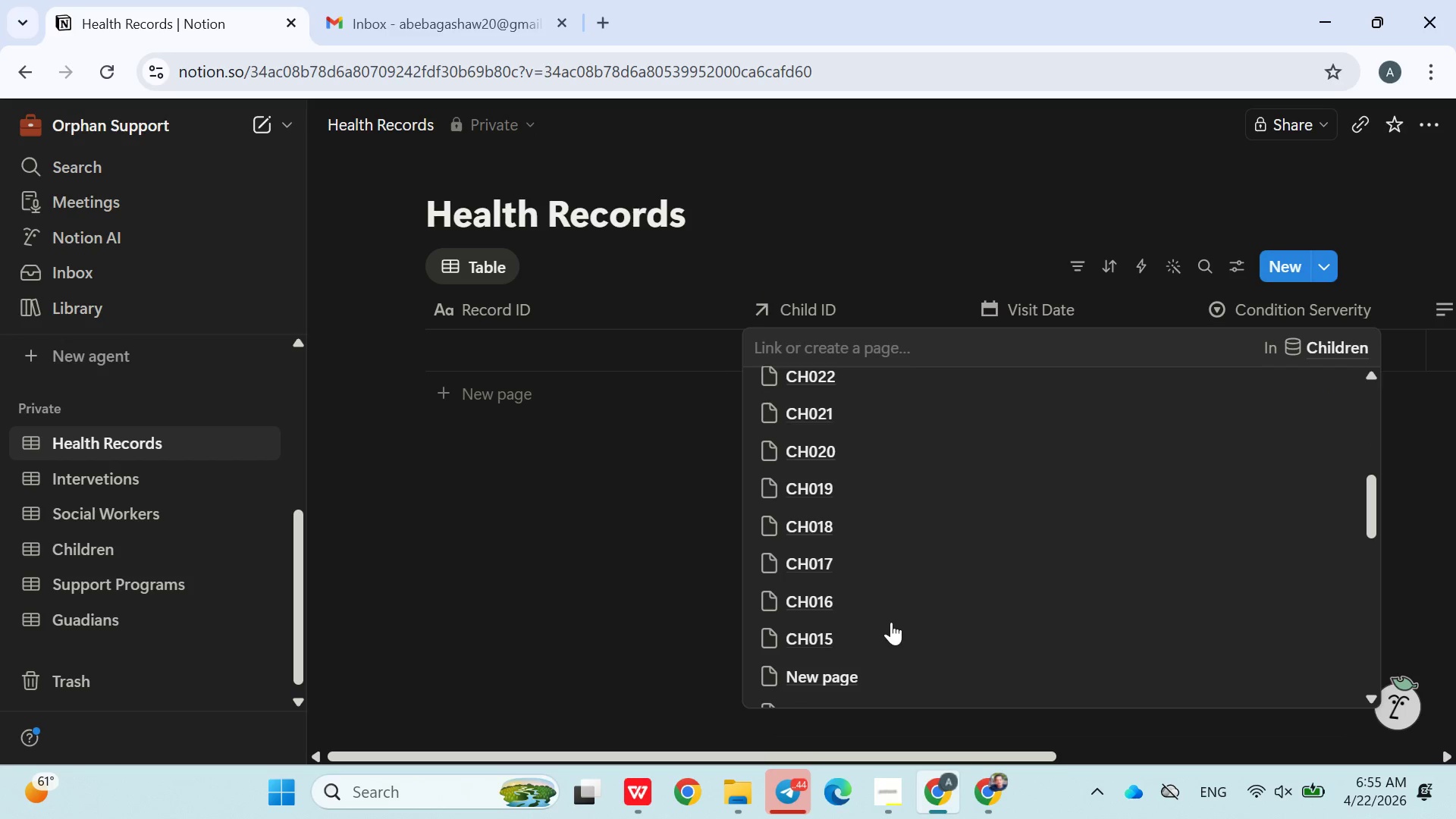 
left_click([611, 601])
 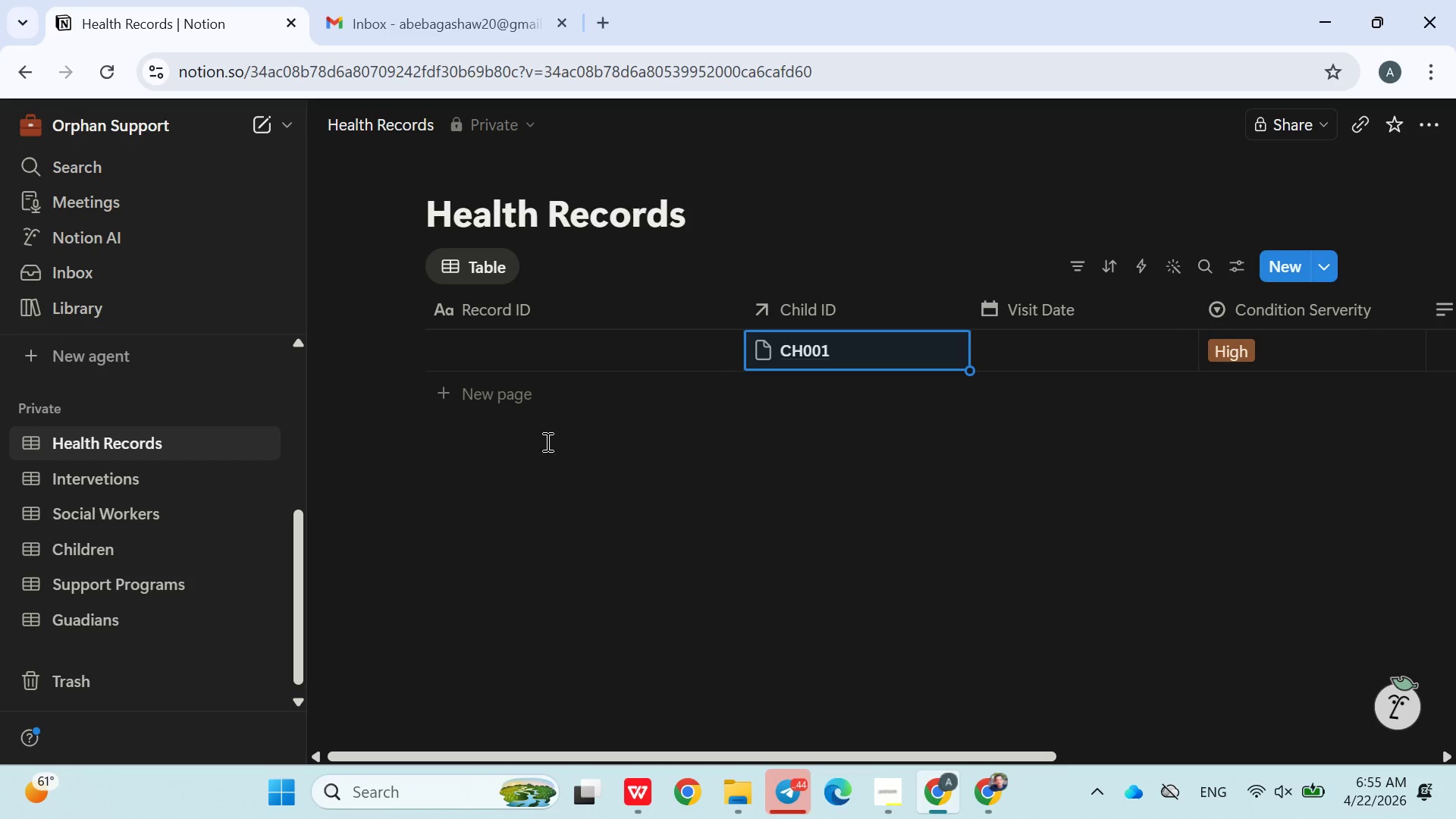 
left_click([531, 359])
 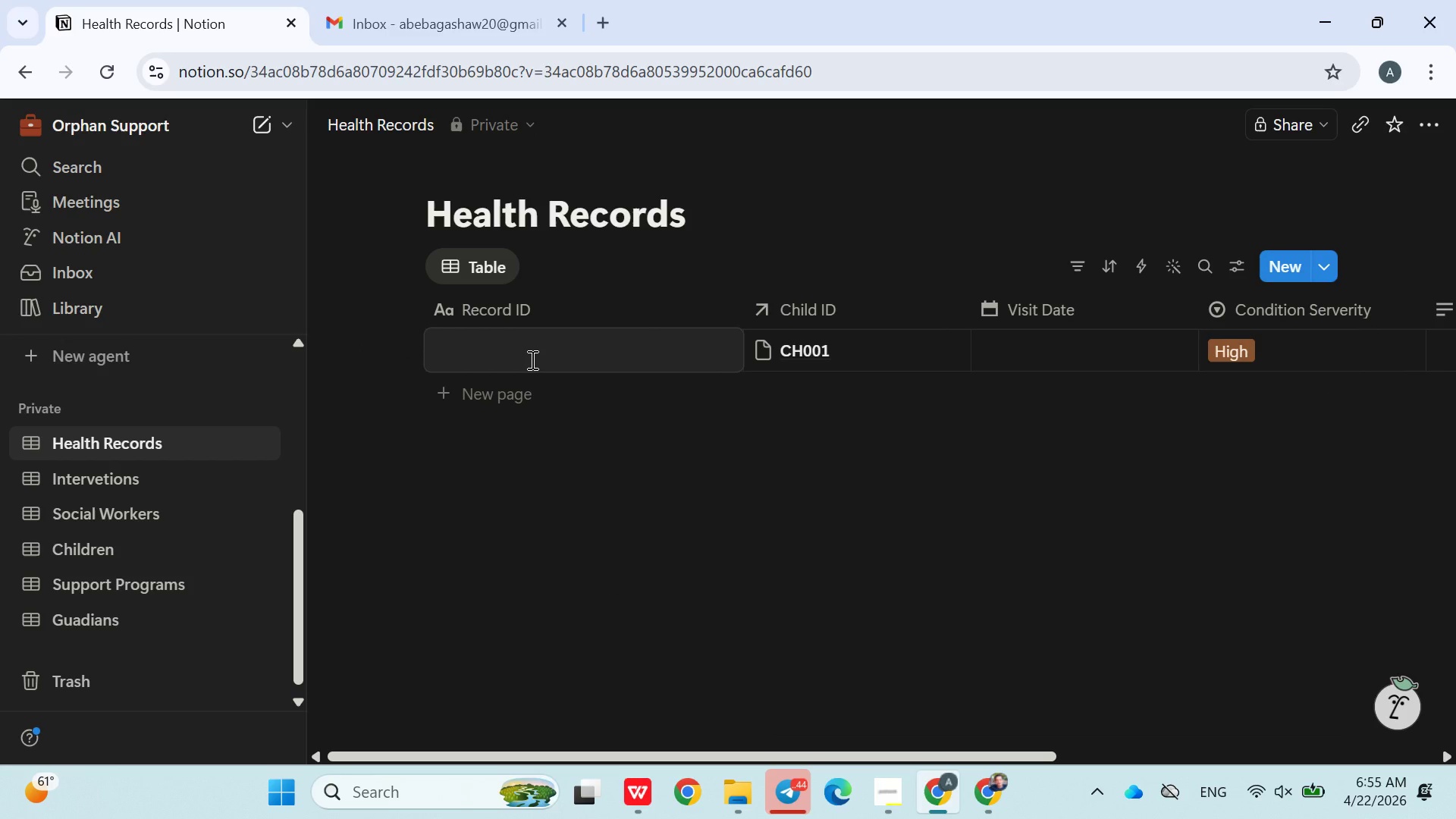 
type(R00`)
key(Backspace)
type(1)
 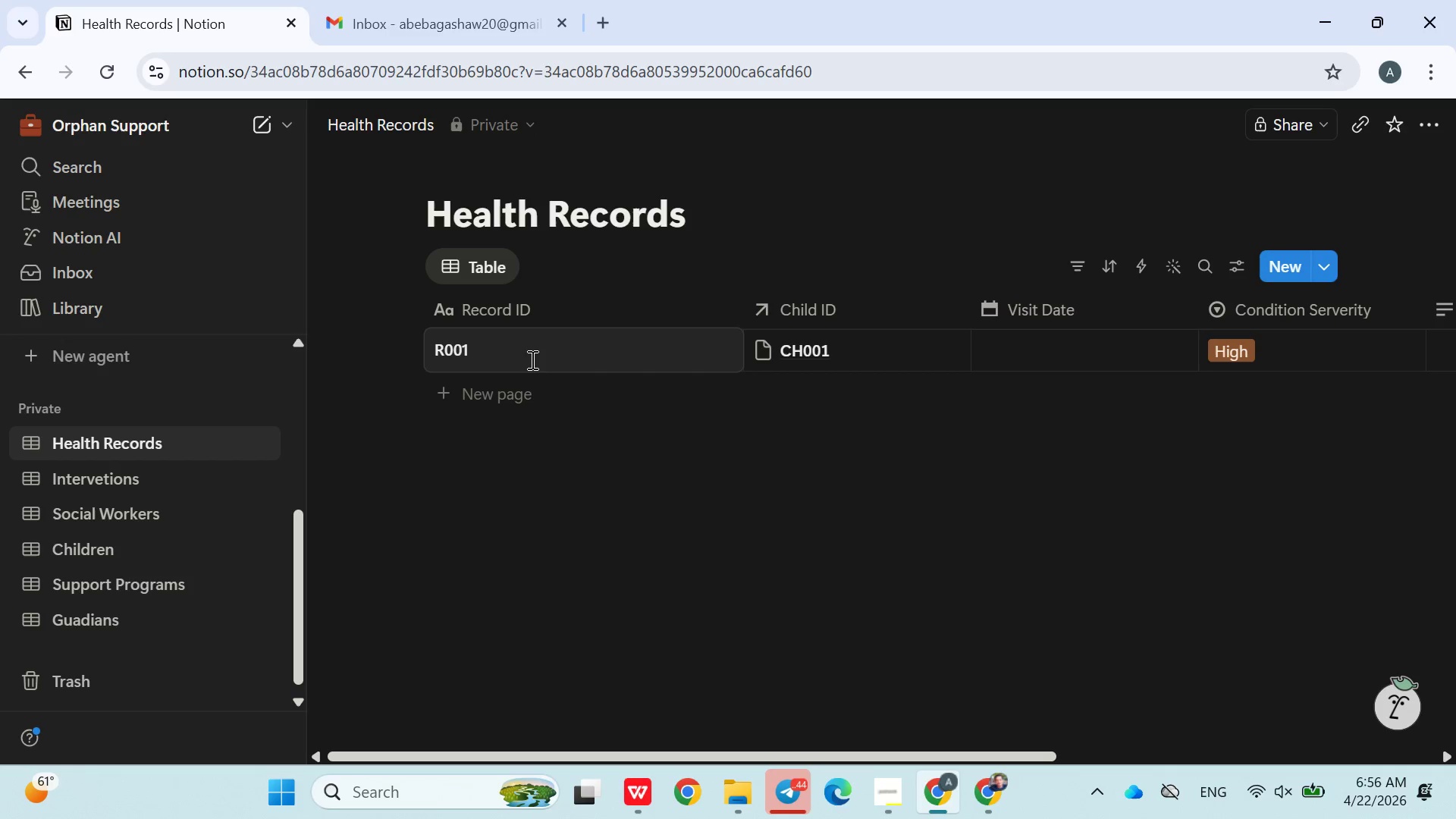 
hold_key(key=Backspace, duration=0.88)
 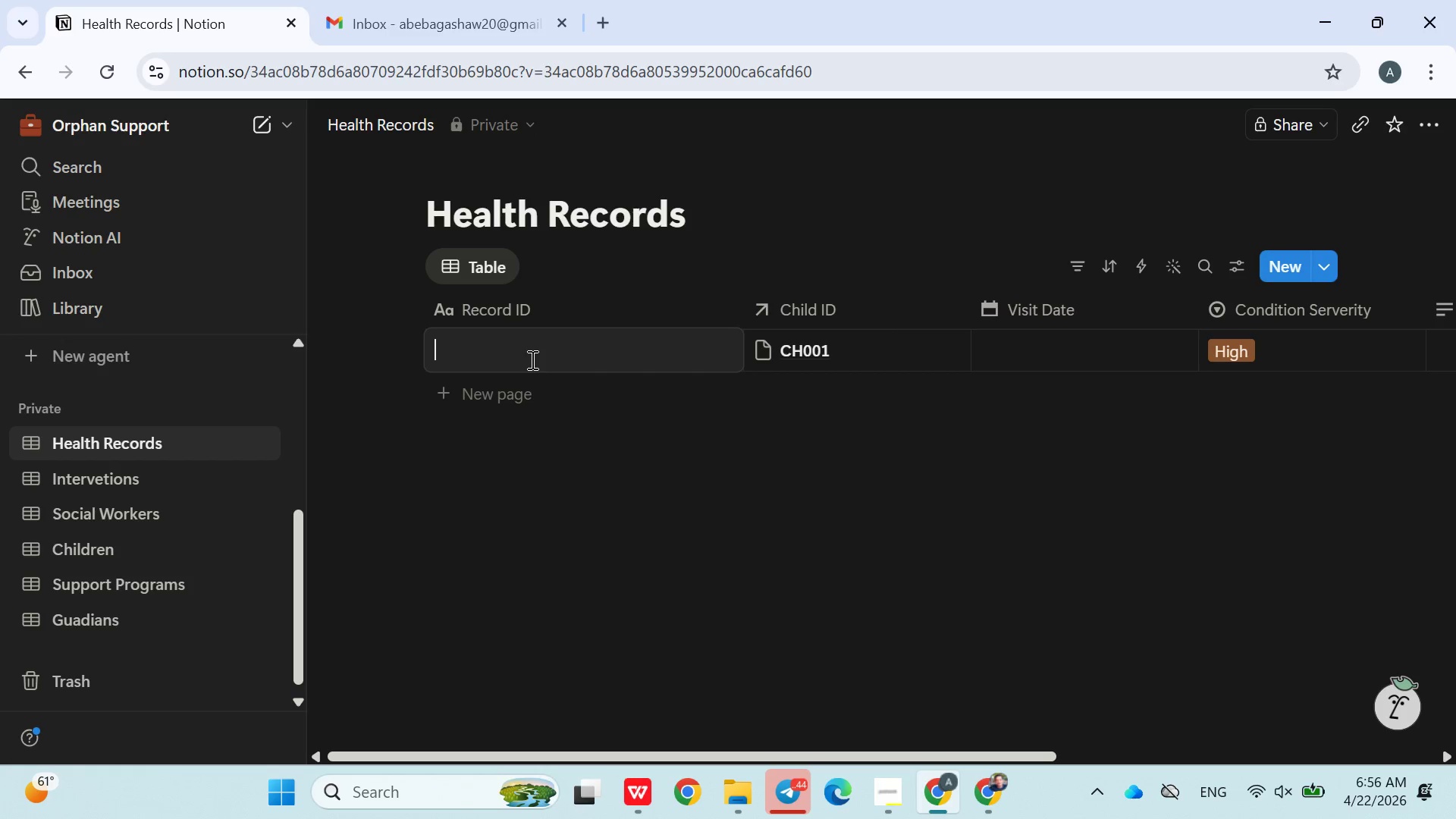 
type(H-001)
 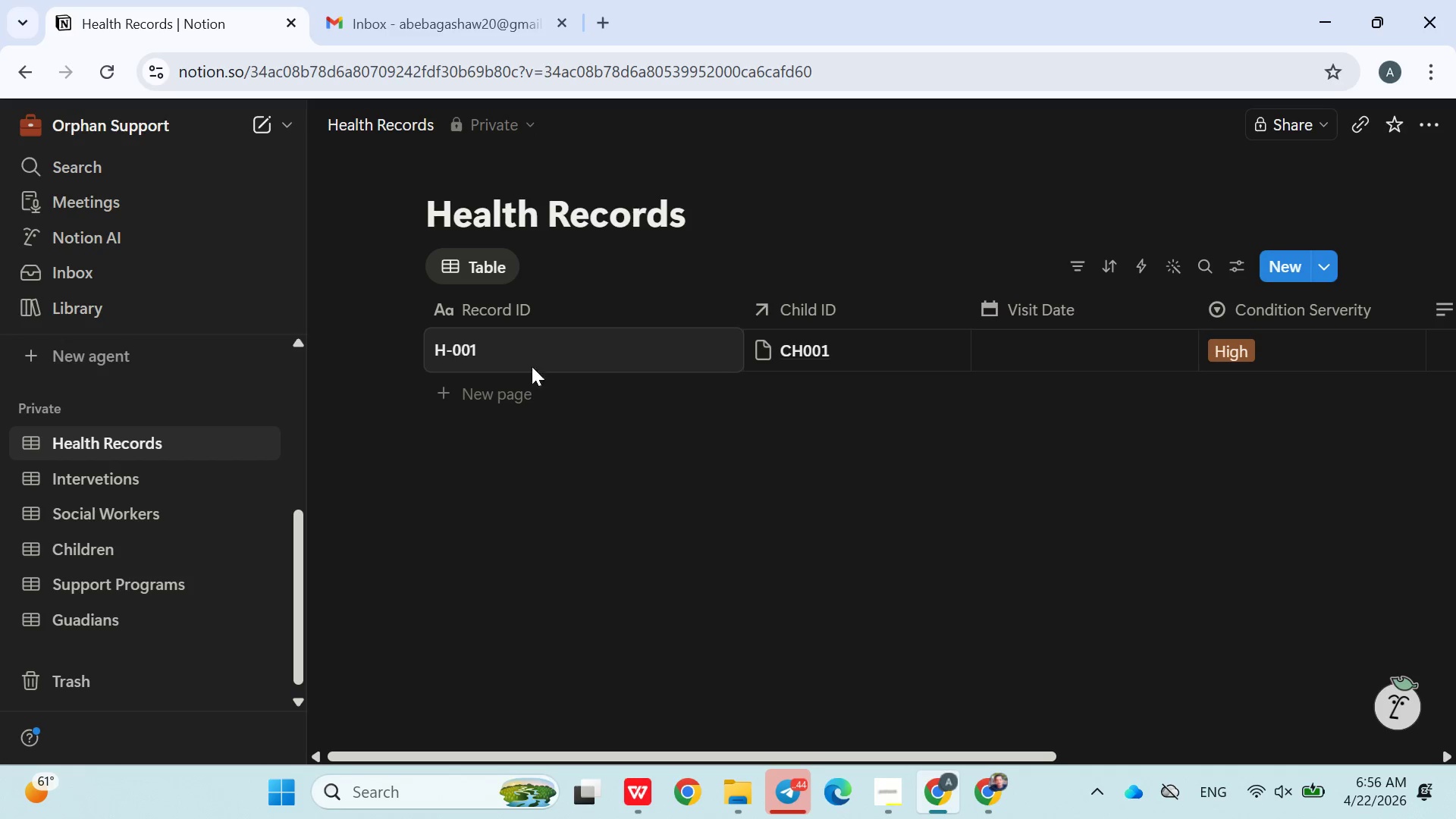 
left_click([538, 510])
 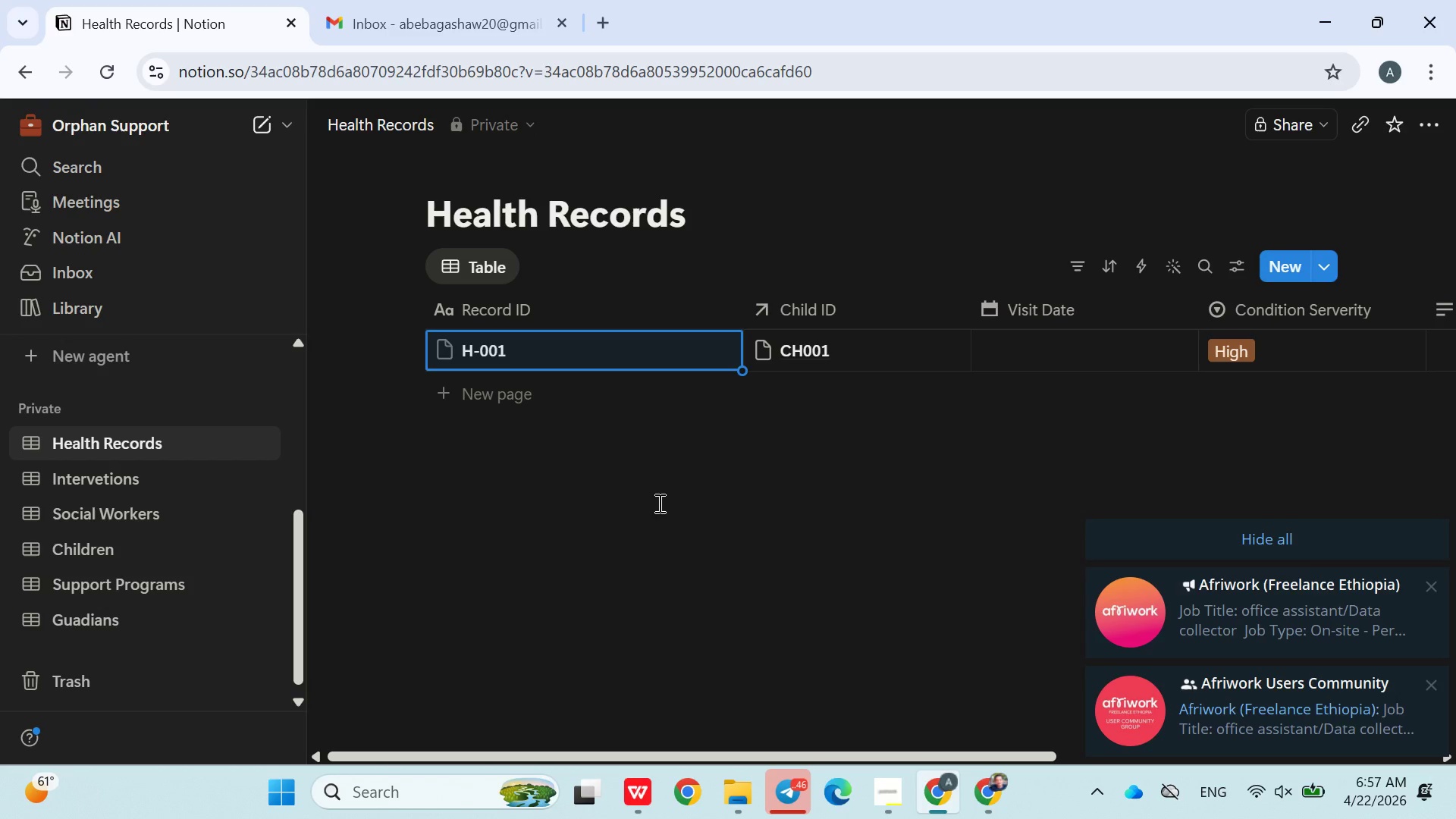 
wait(85.59)
 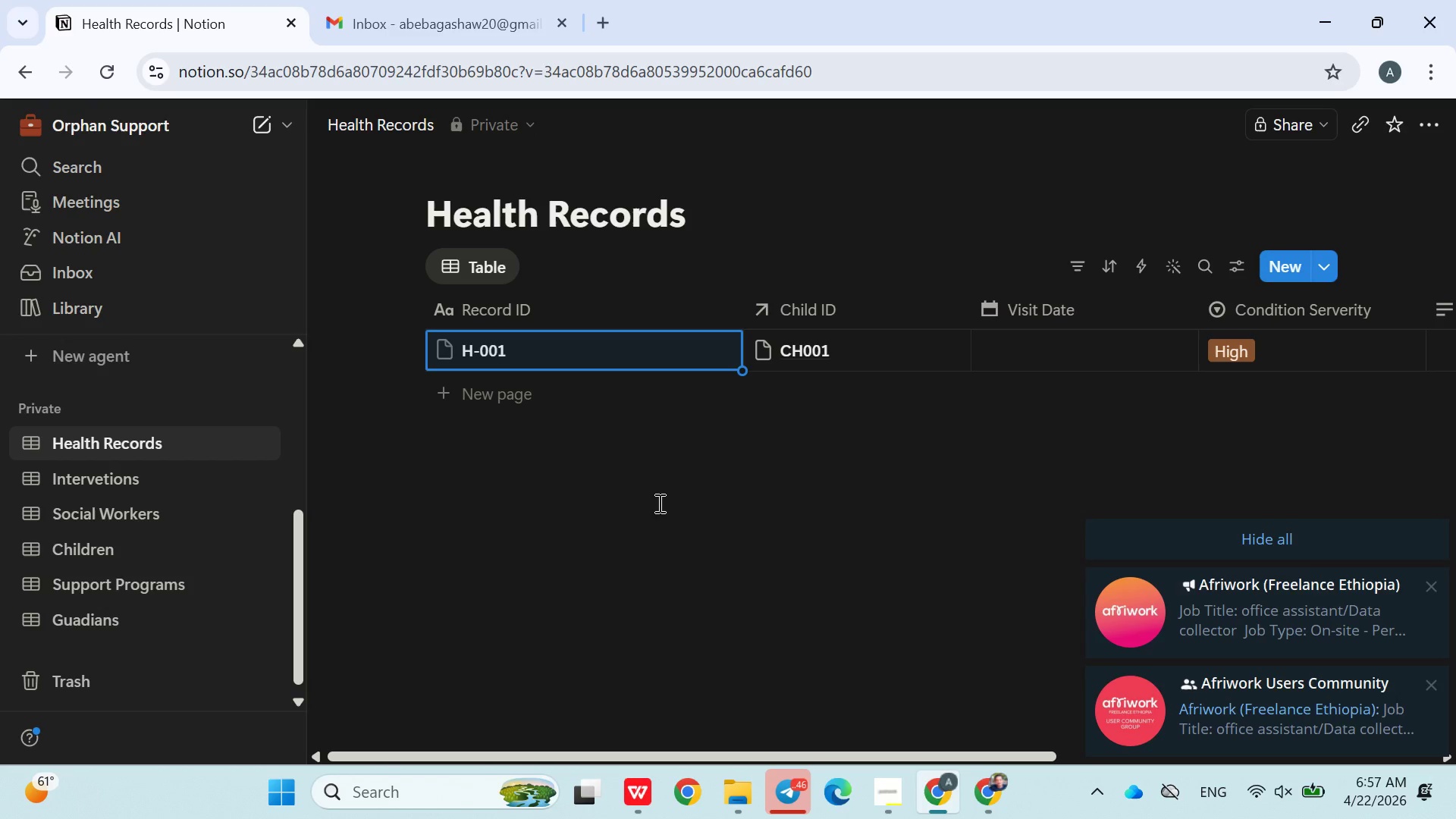 
left_click([1122, 525])
 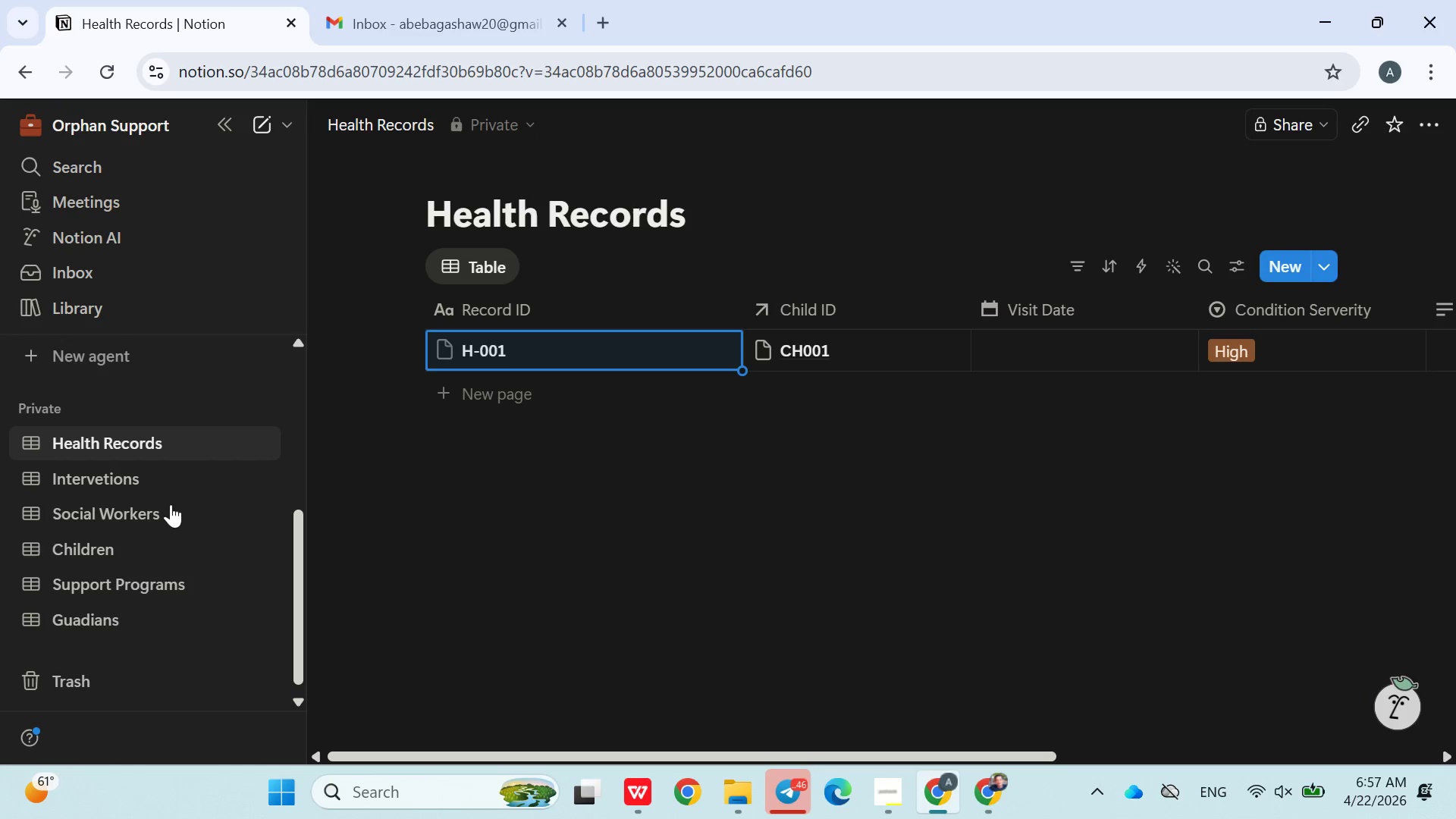 
left_click([123, 541])
 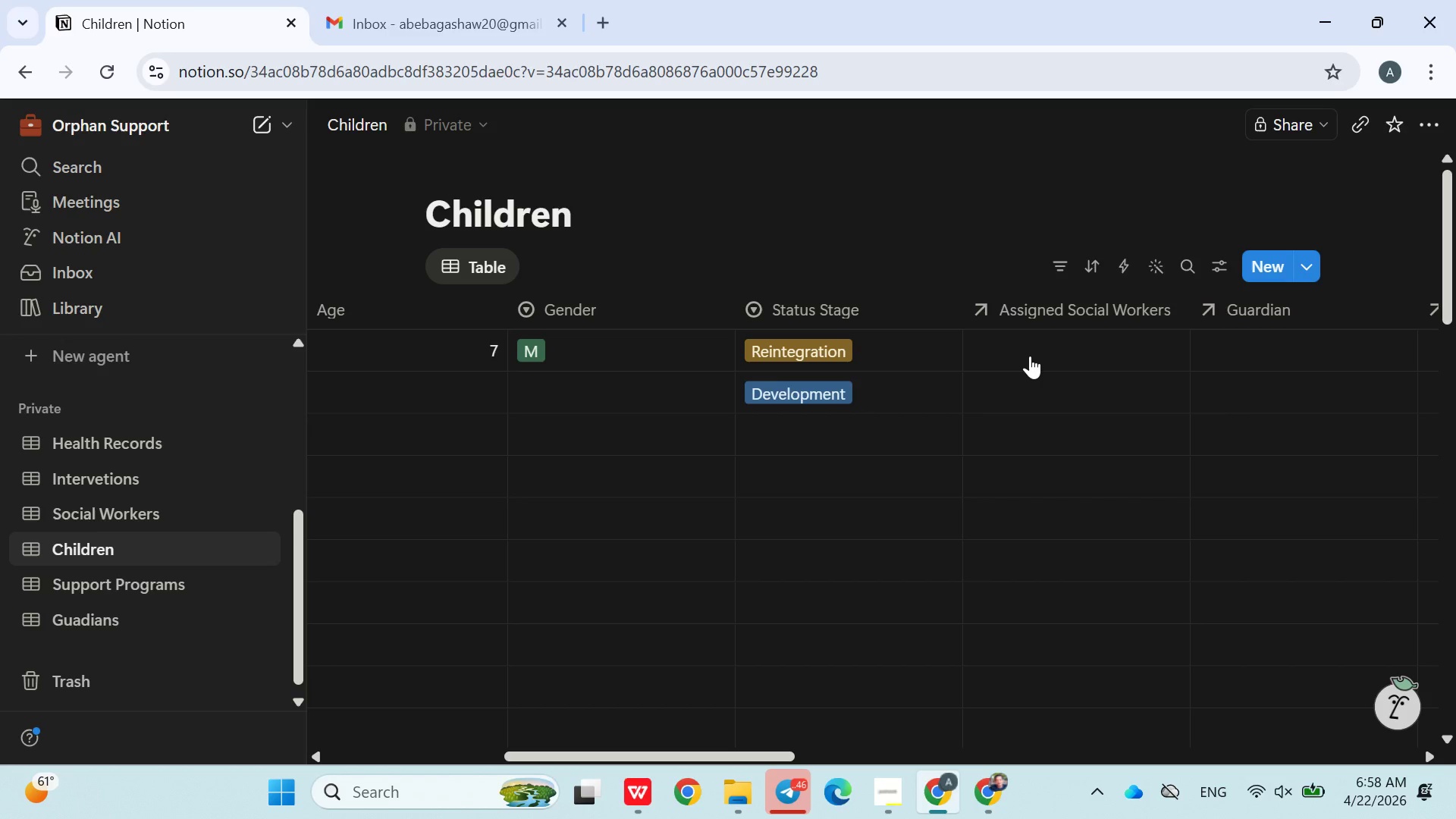 
wait(28.27)
 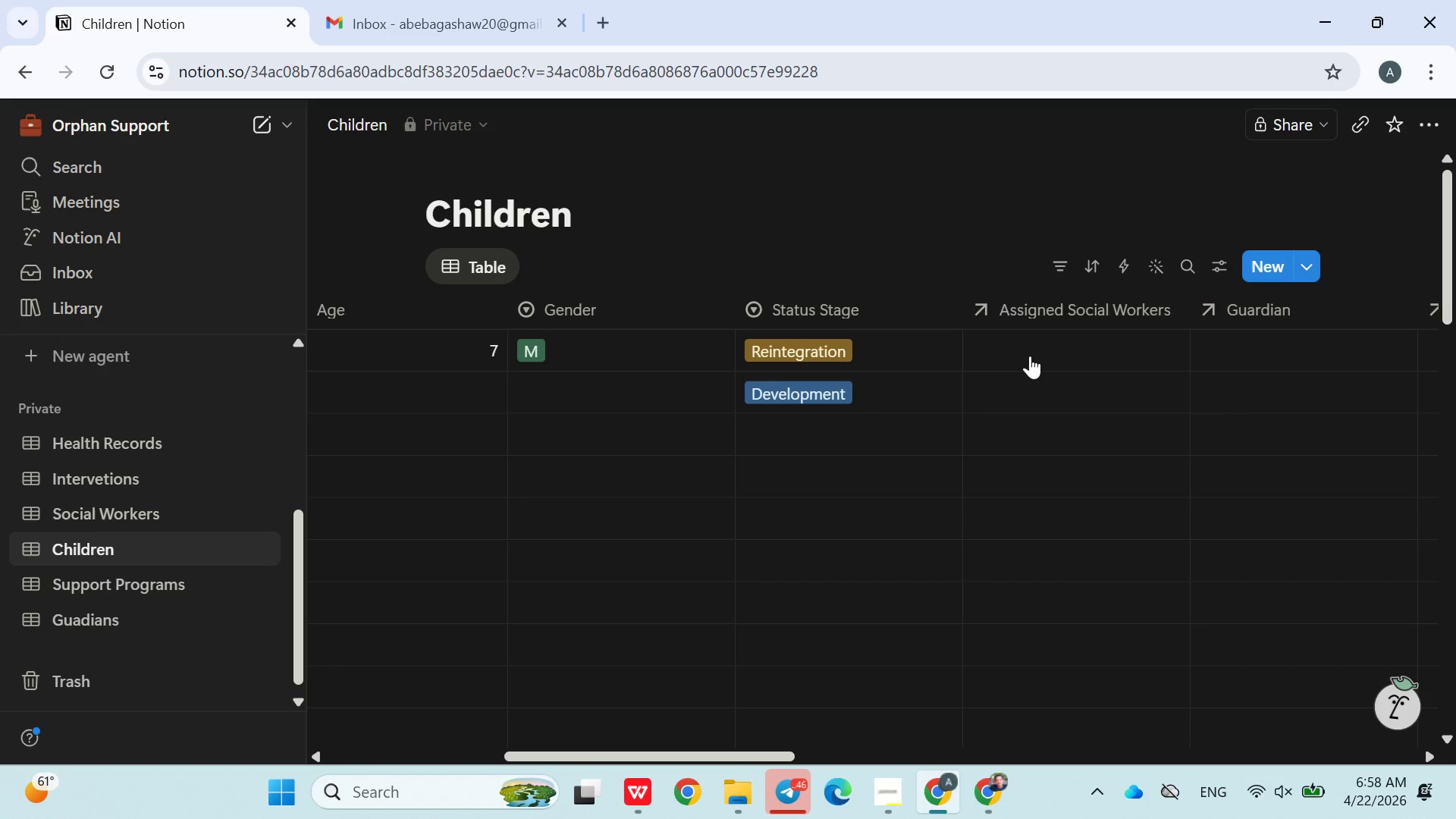 
left_click([946, 347])
 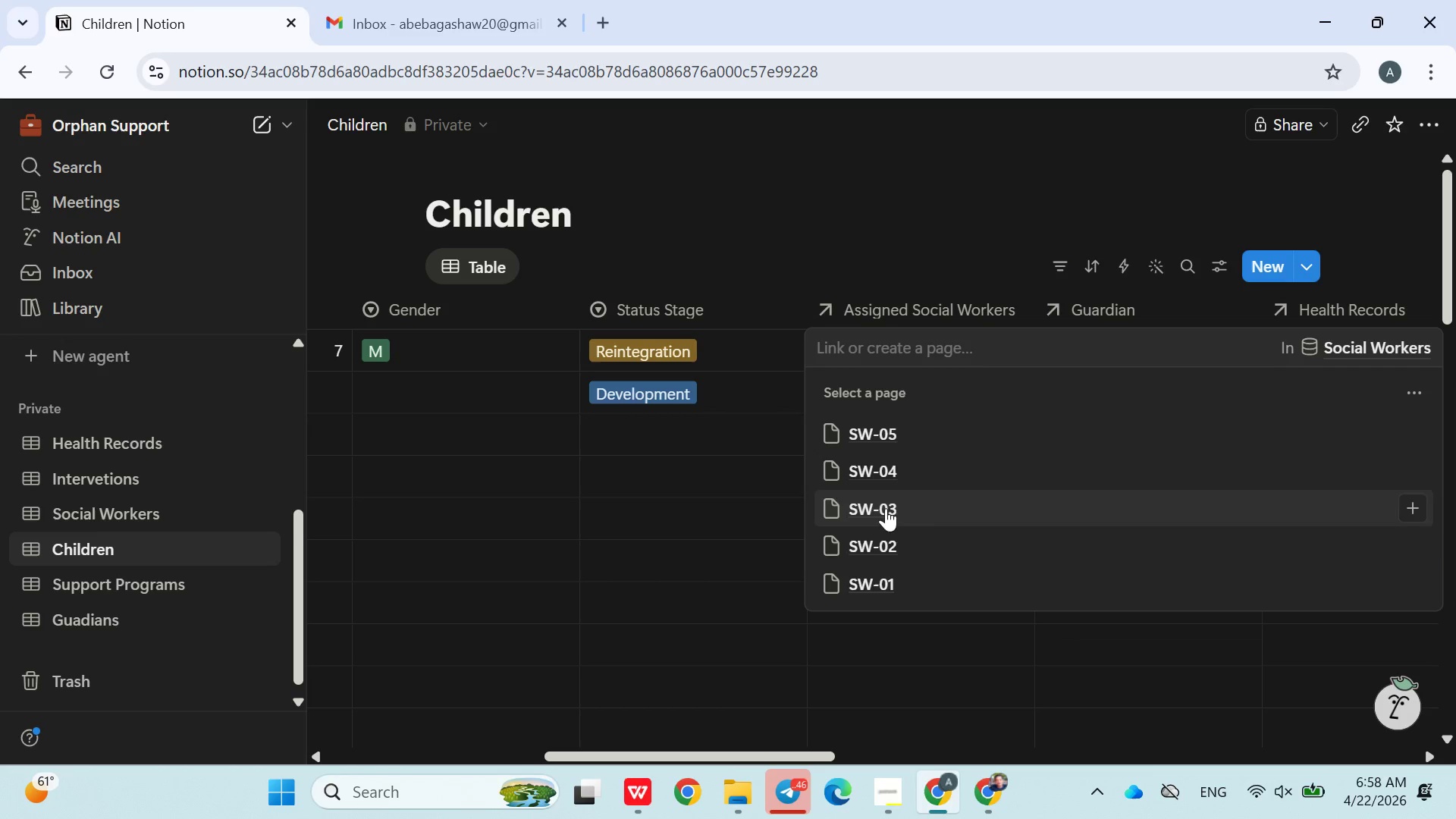 
left_click([888, 561])
 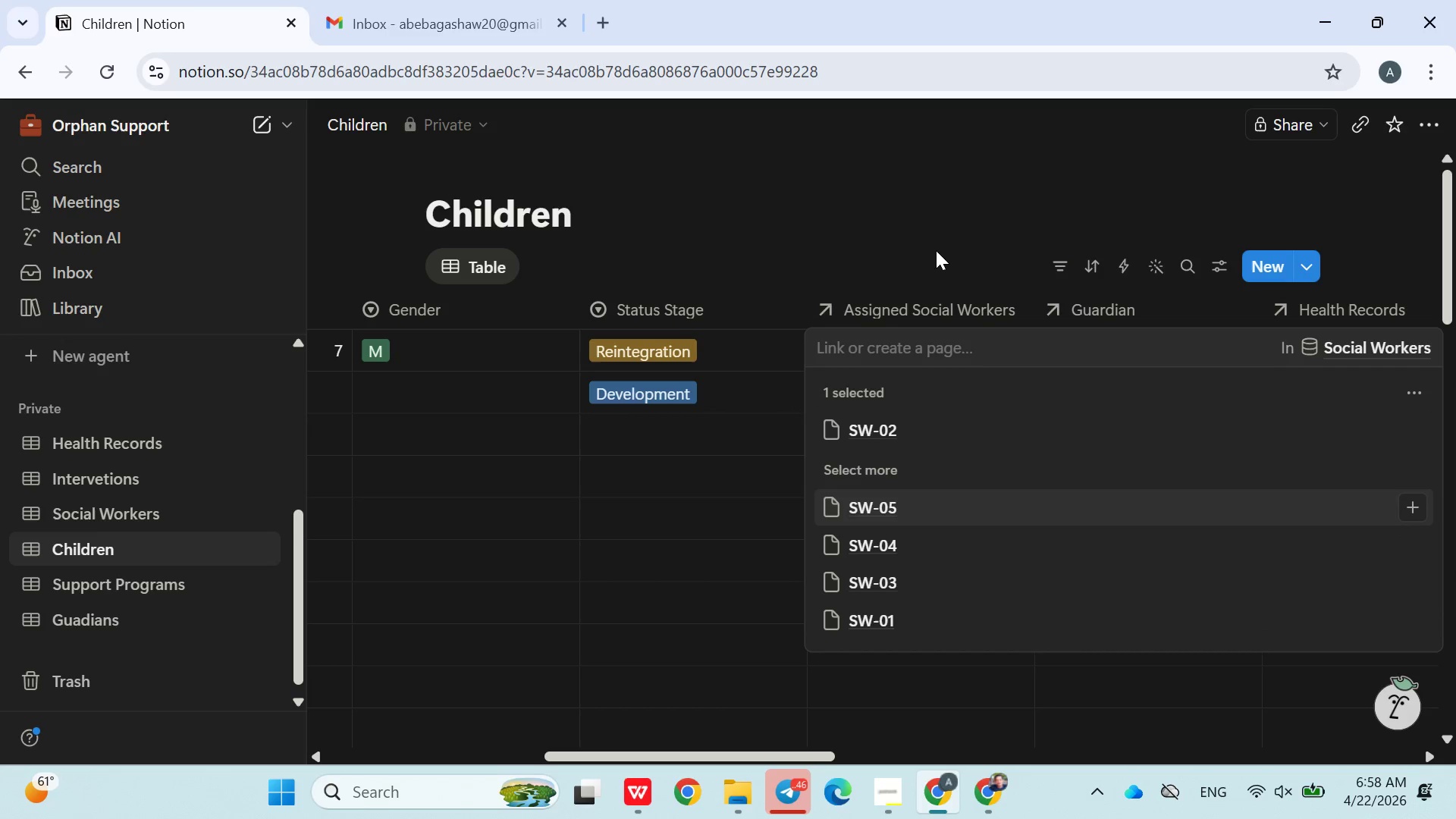 
left_click([940, 253])
 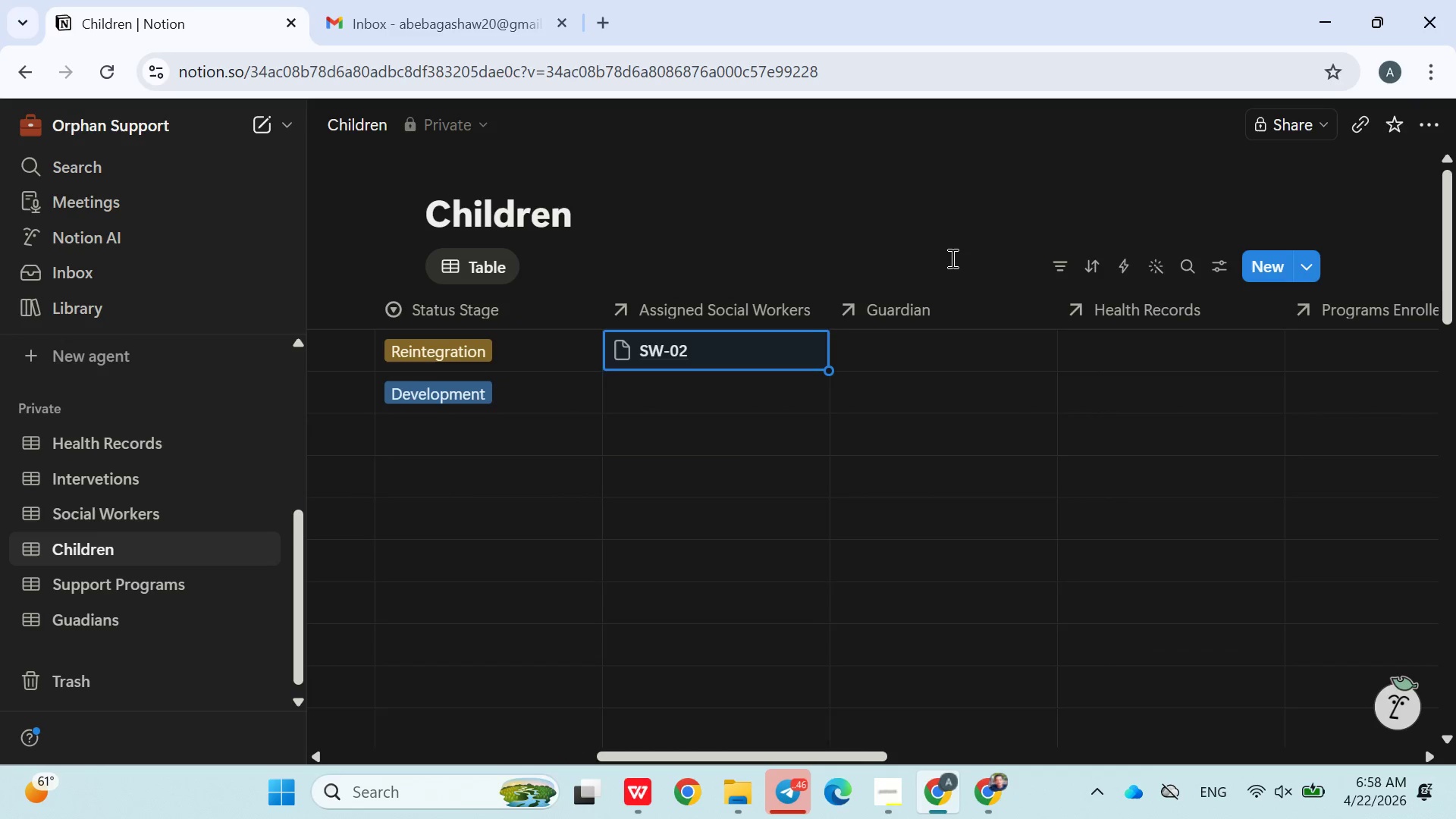 
wait(6.59)
 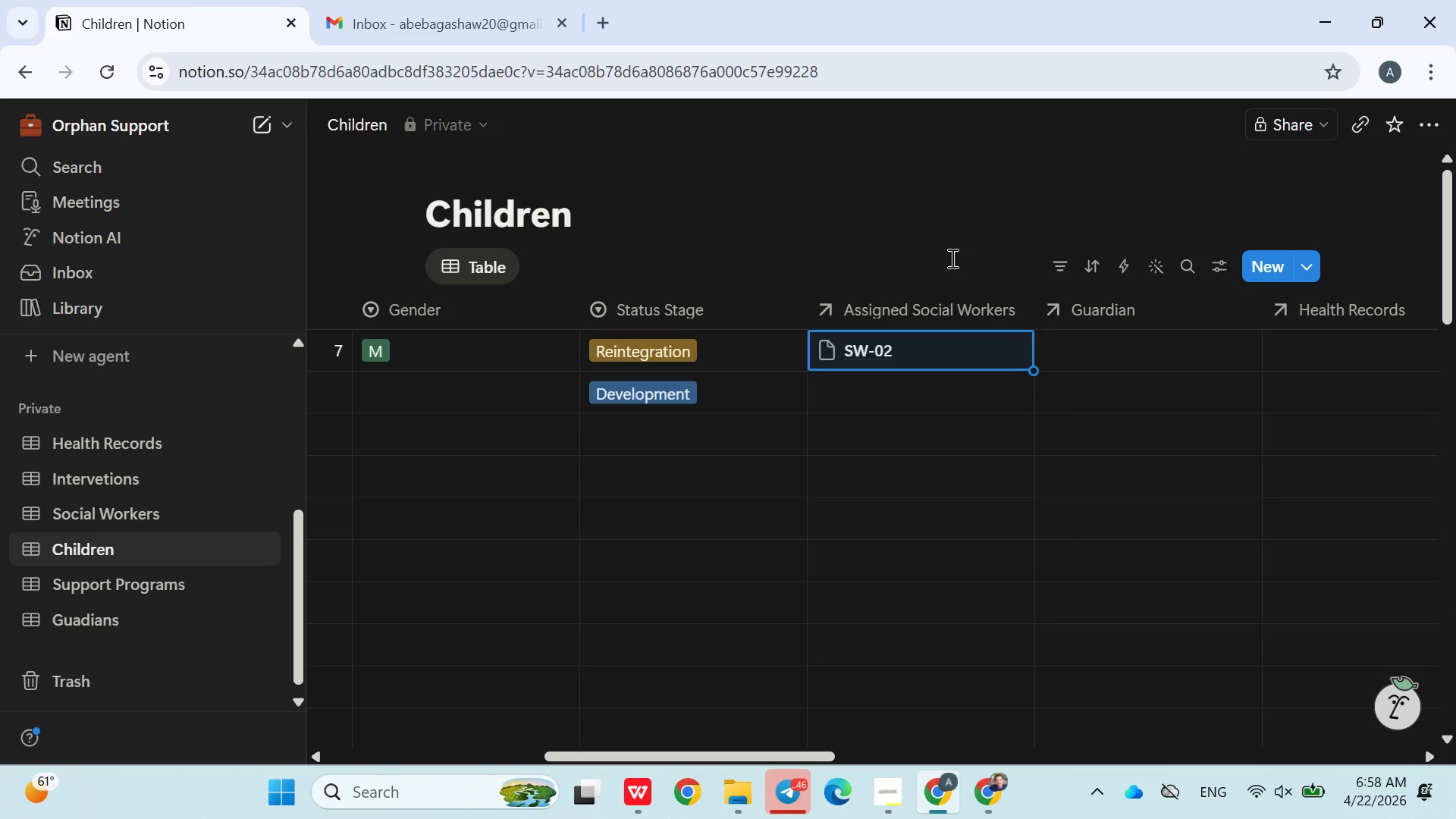 
left_click([919, 341])
 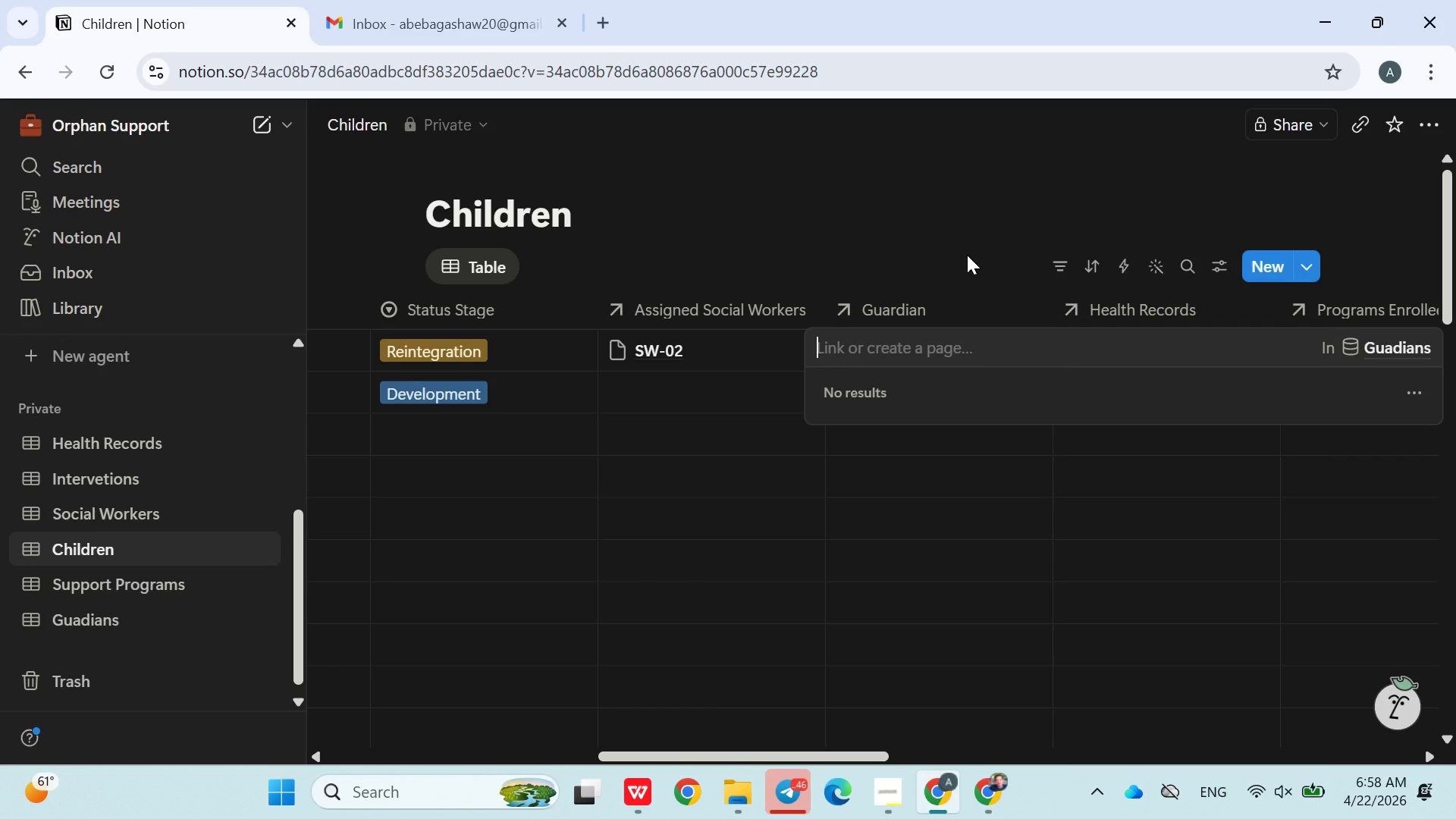 
left_click([950, 249])
 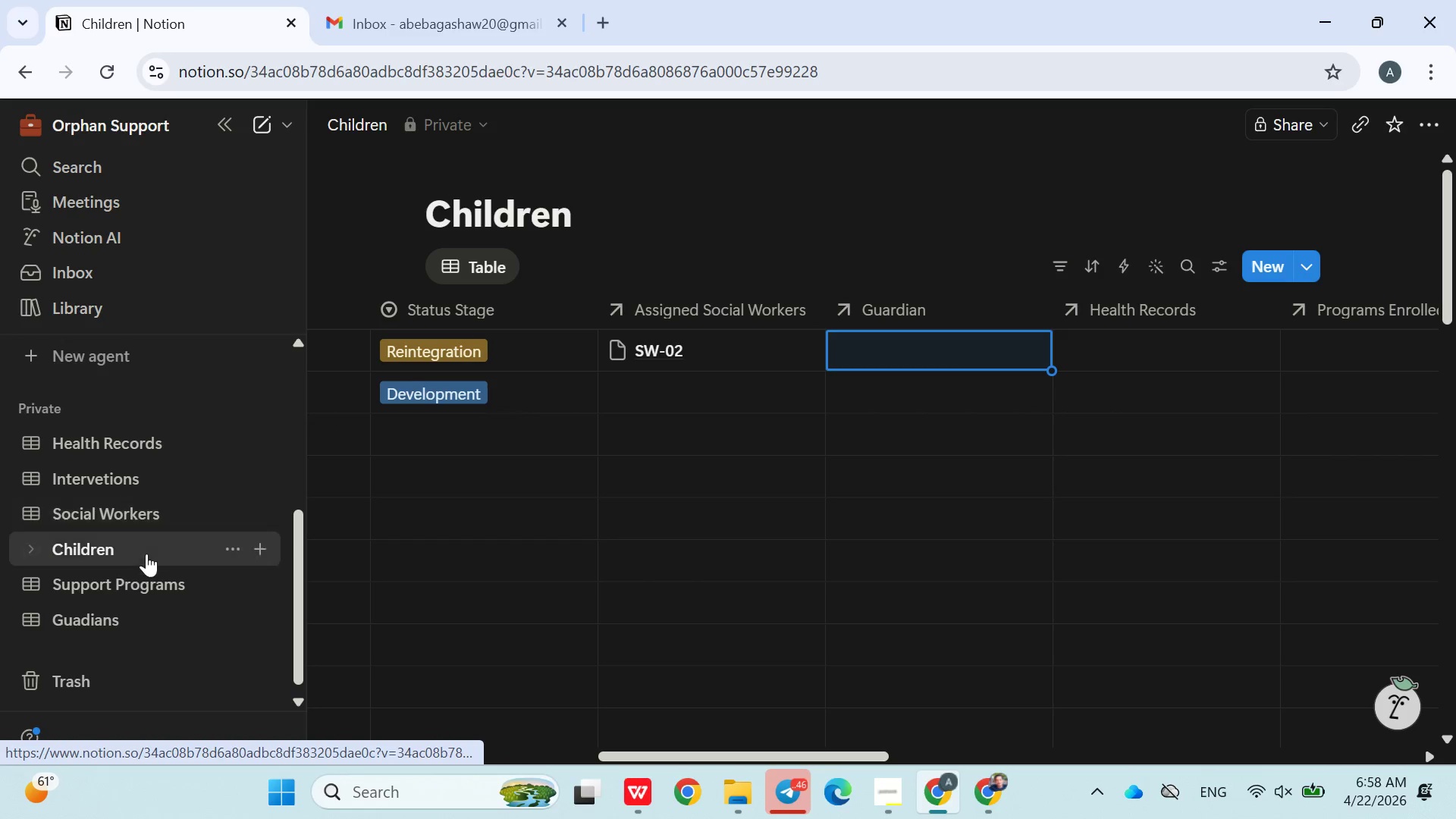 
left_click([105, 610])
 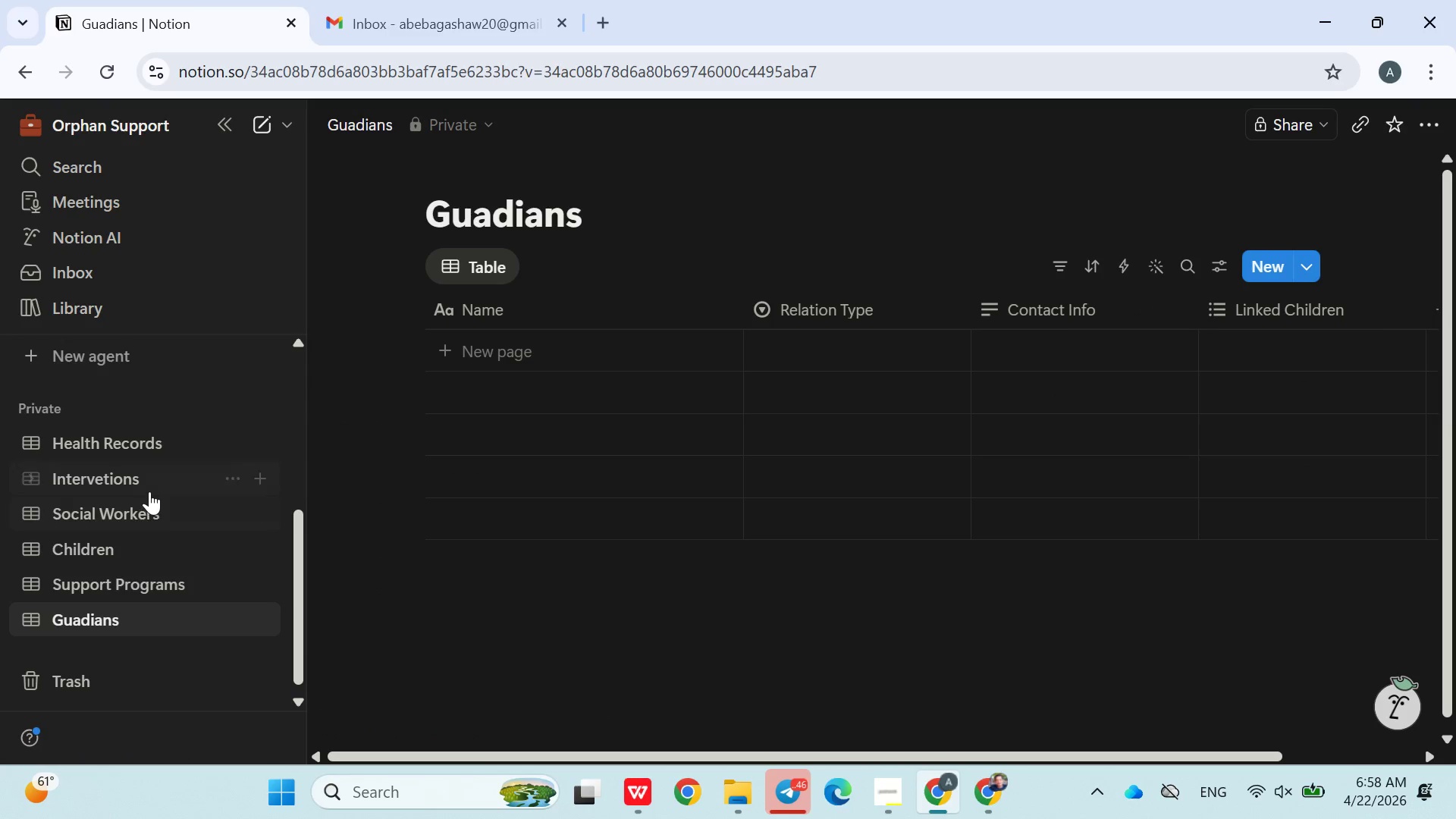 
left_click([120, 479])
 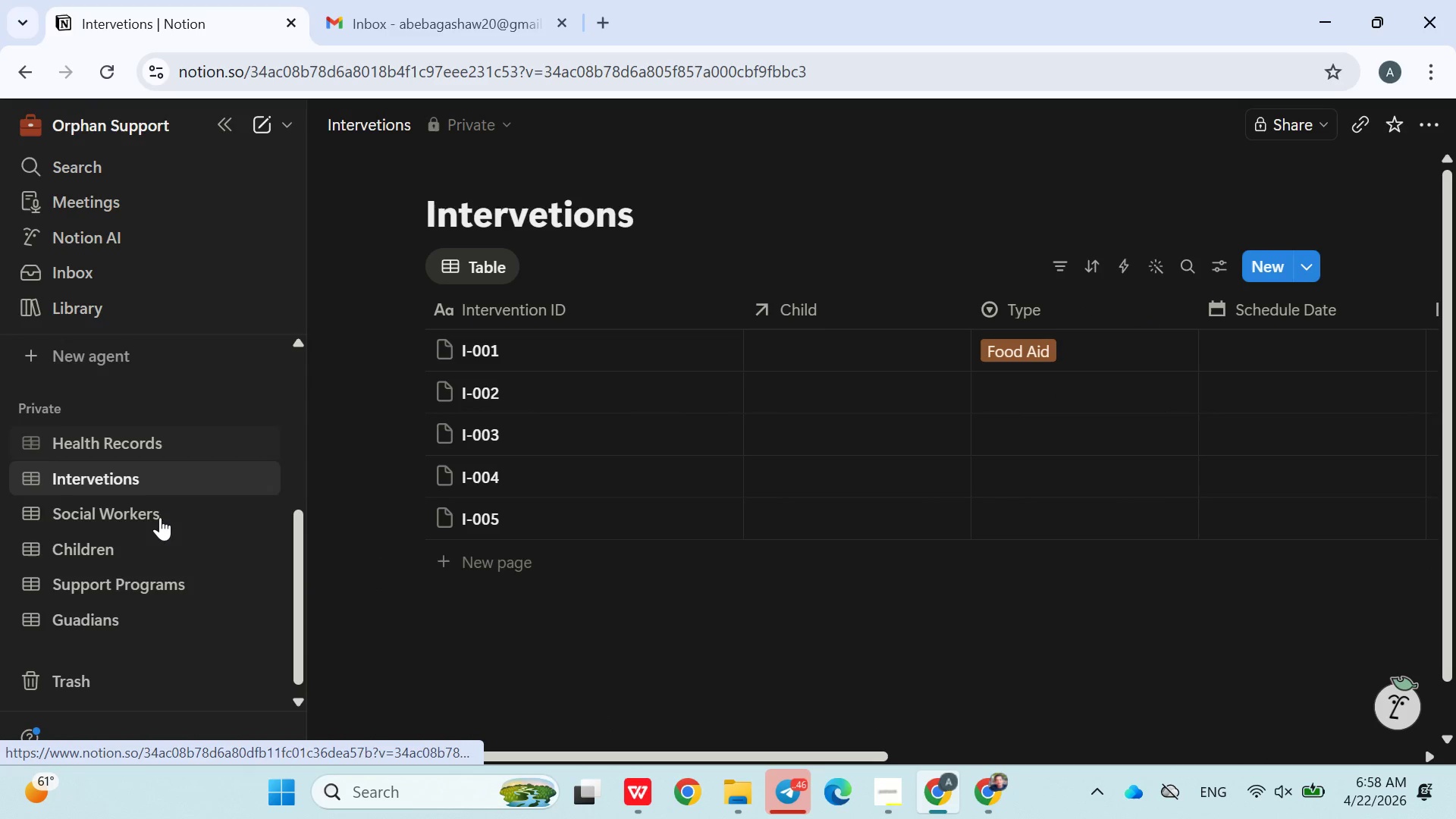 
left_click([145, 541])
 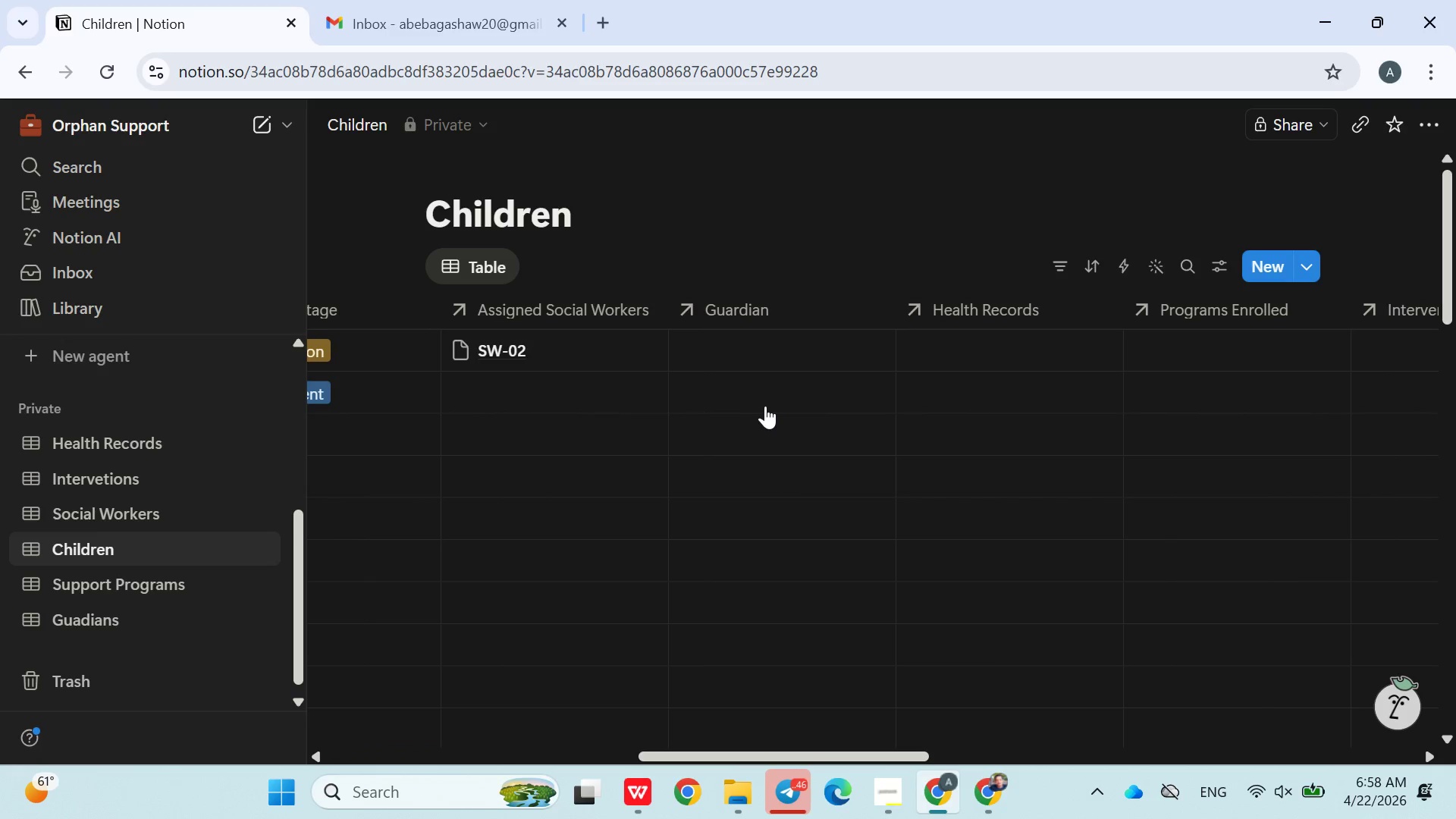 
wait(5.52)
 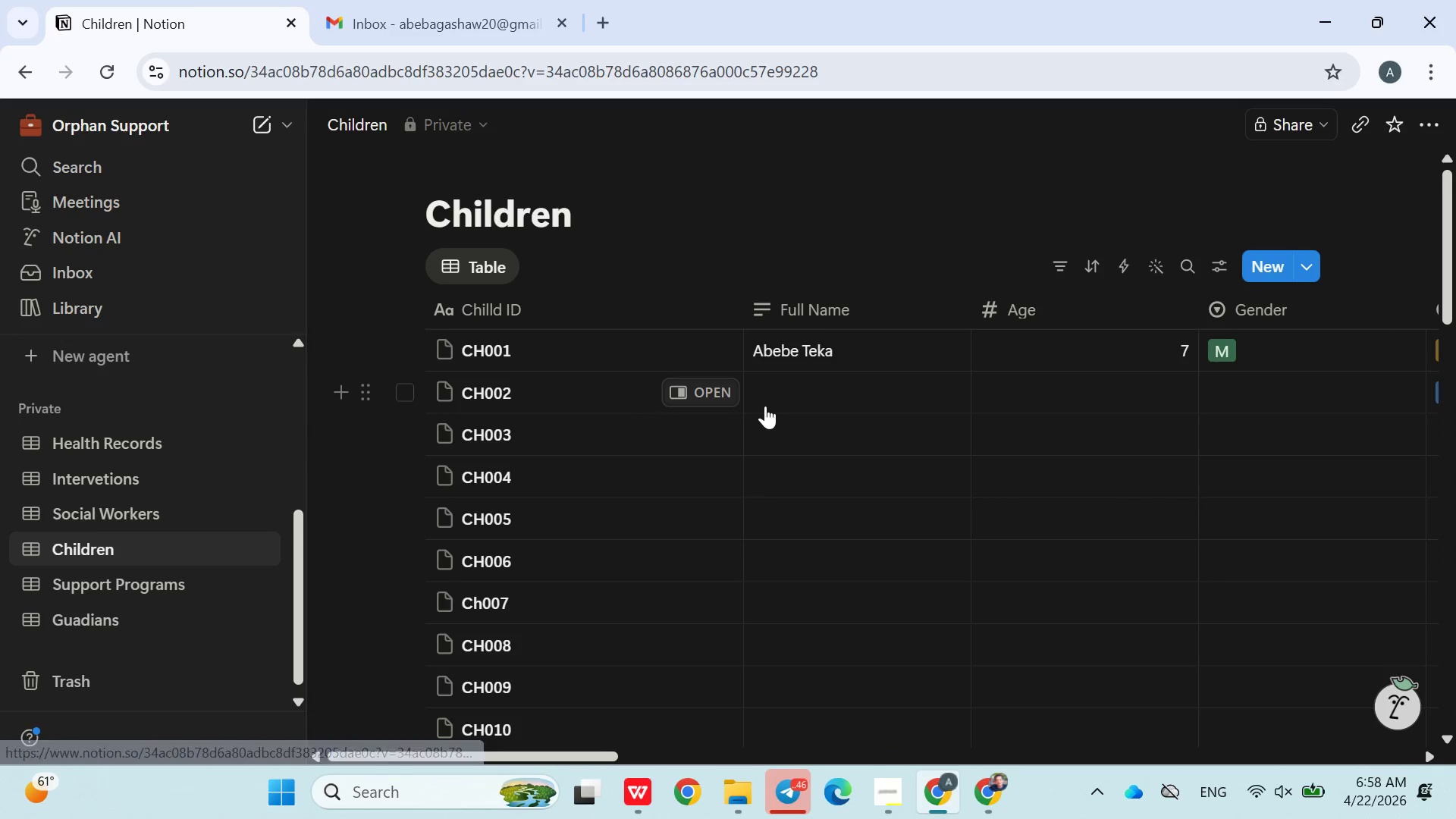 
left_click([956, 352])
 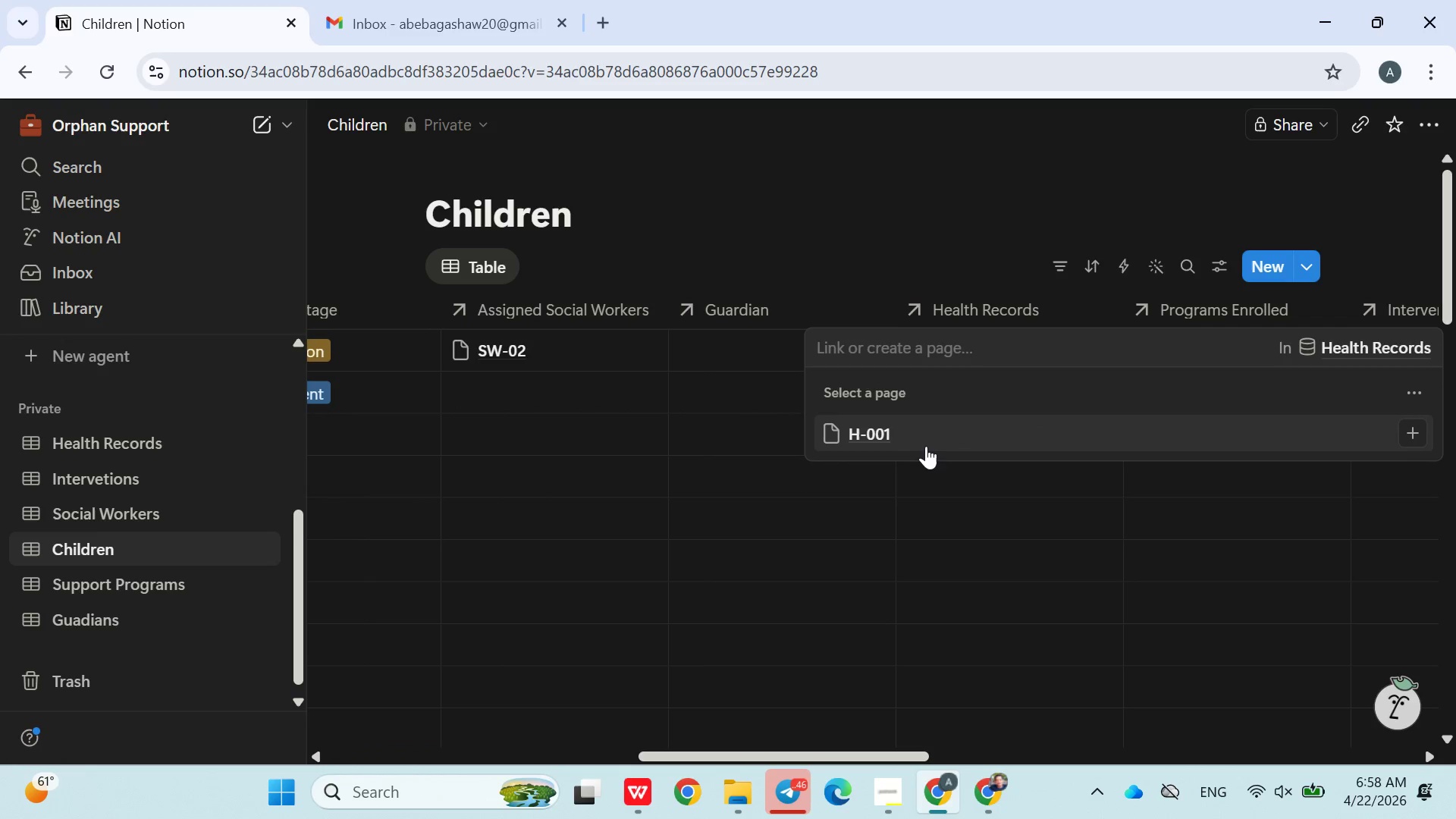 
left_click([921, 445])
 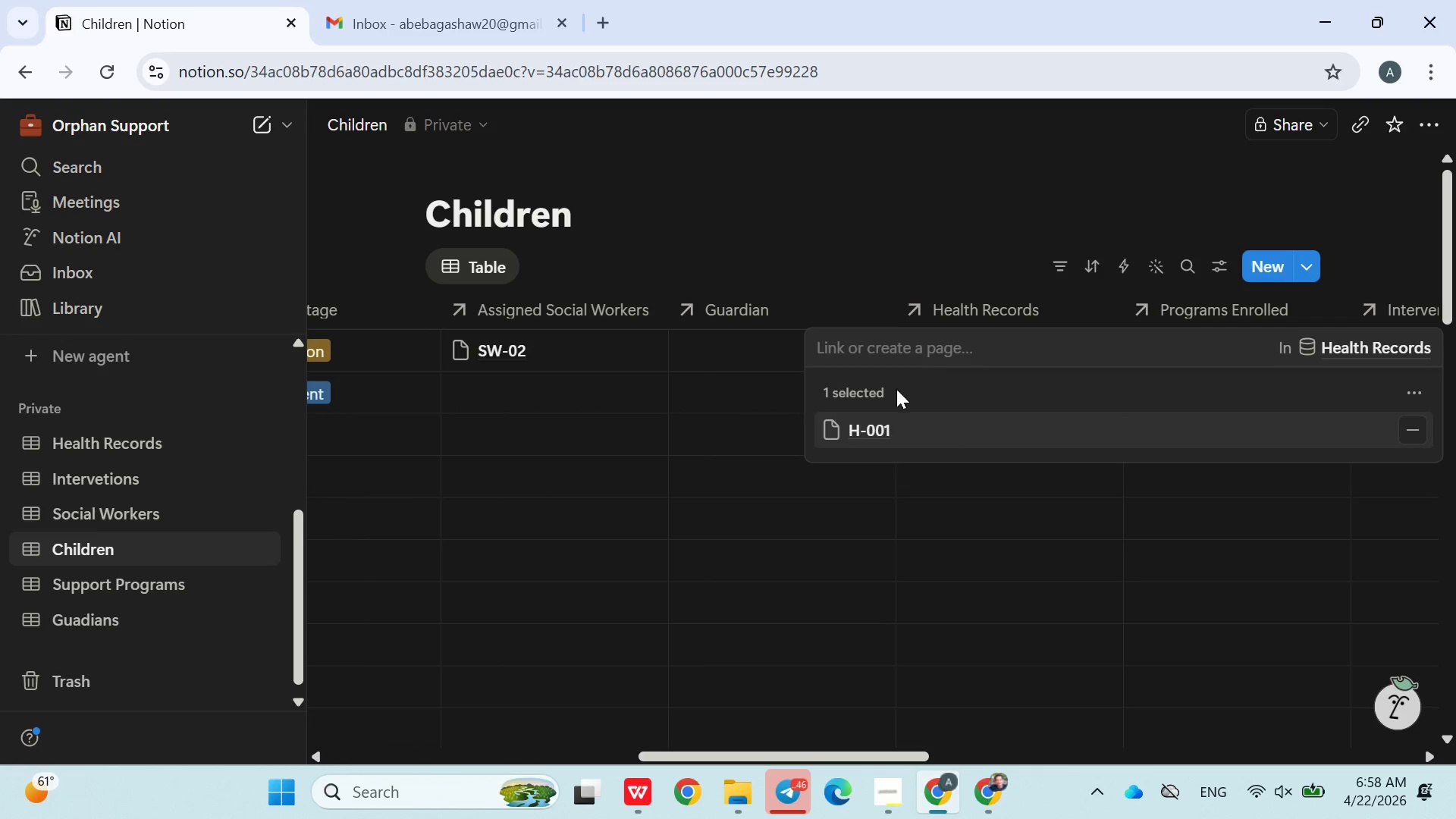 
left_click([862, 434])
 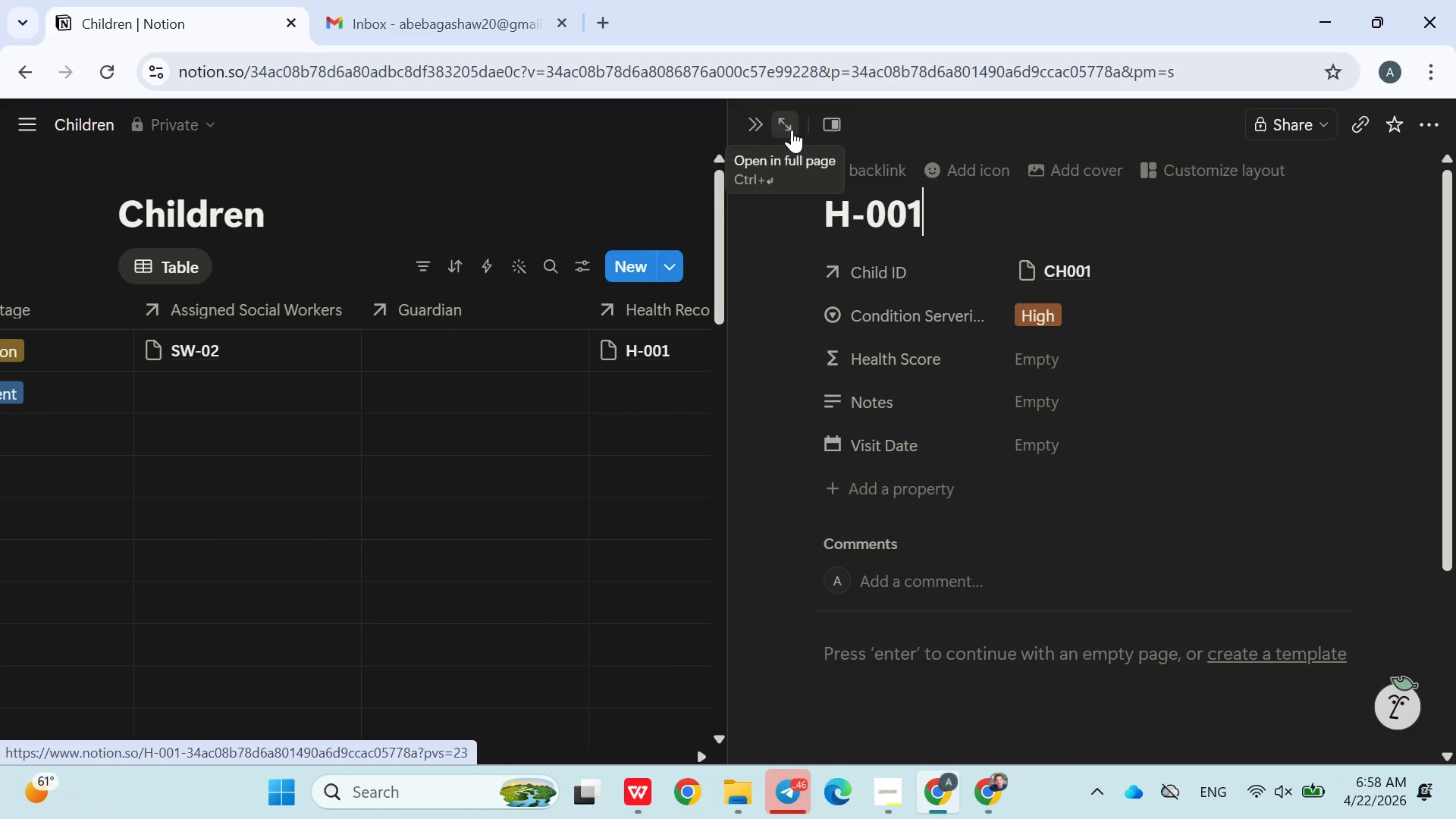 
left_click([758, 121])
 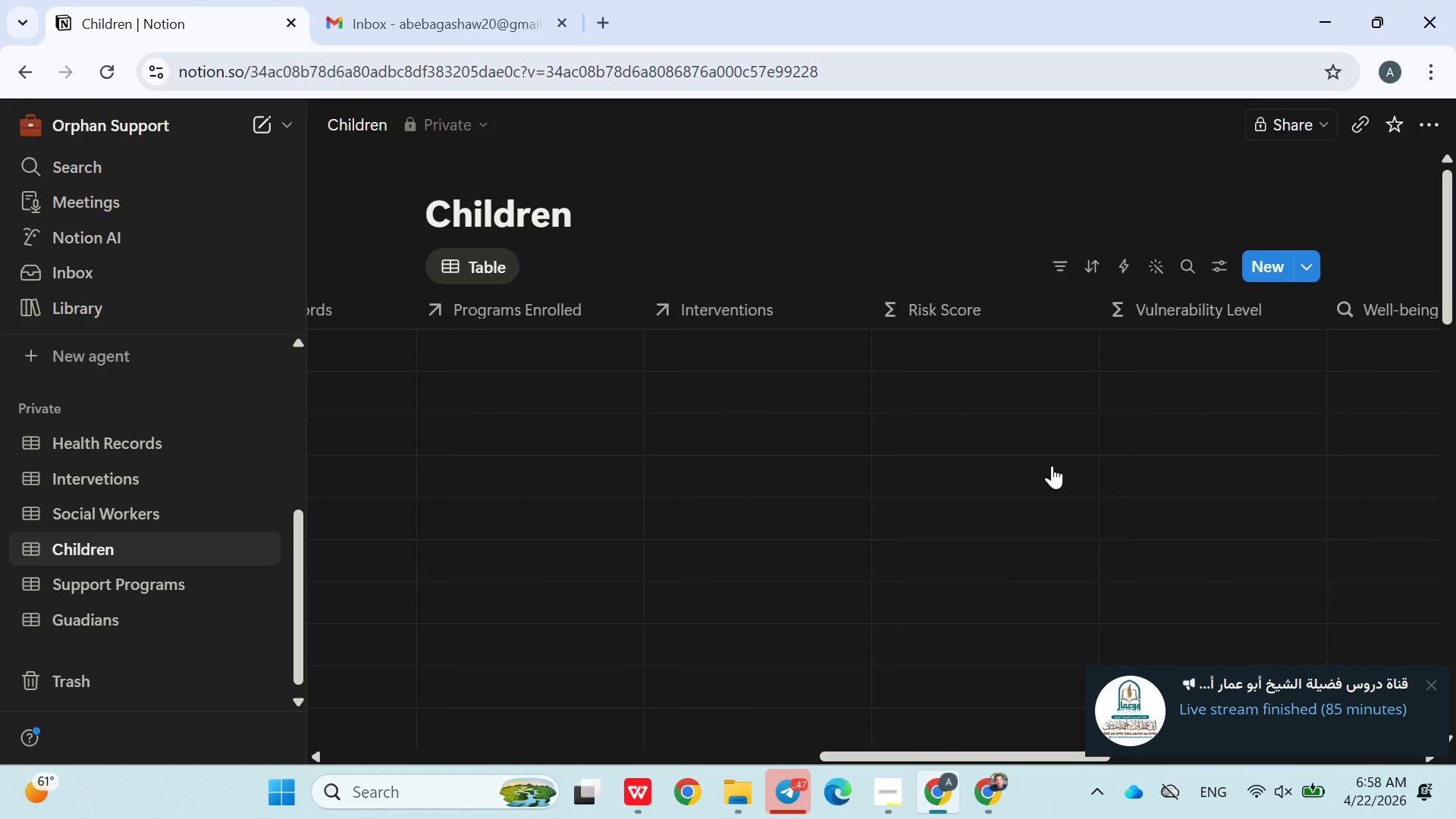 
wait(15.06)
 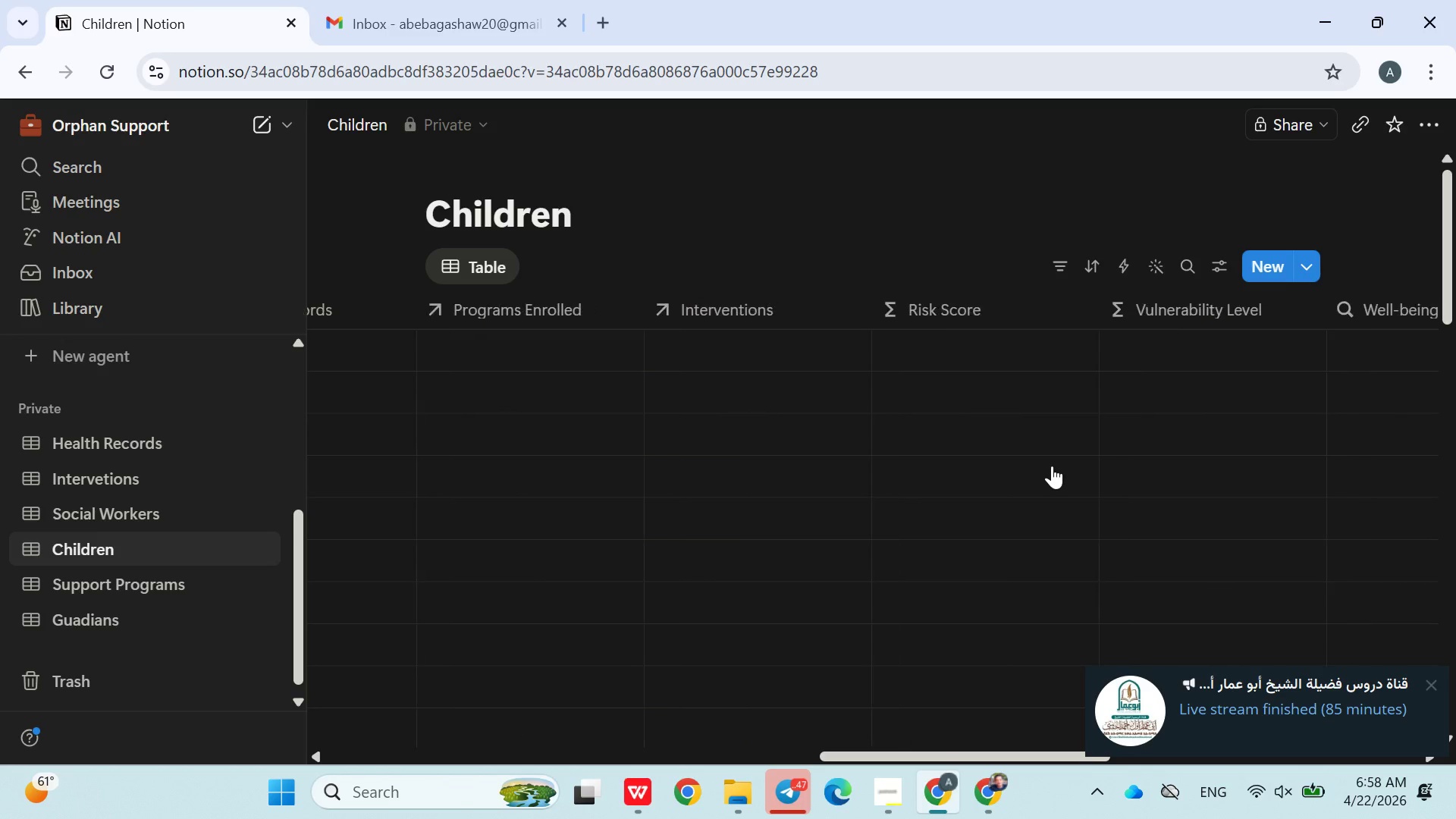 
left_click([676, 352])
 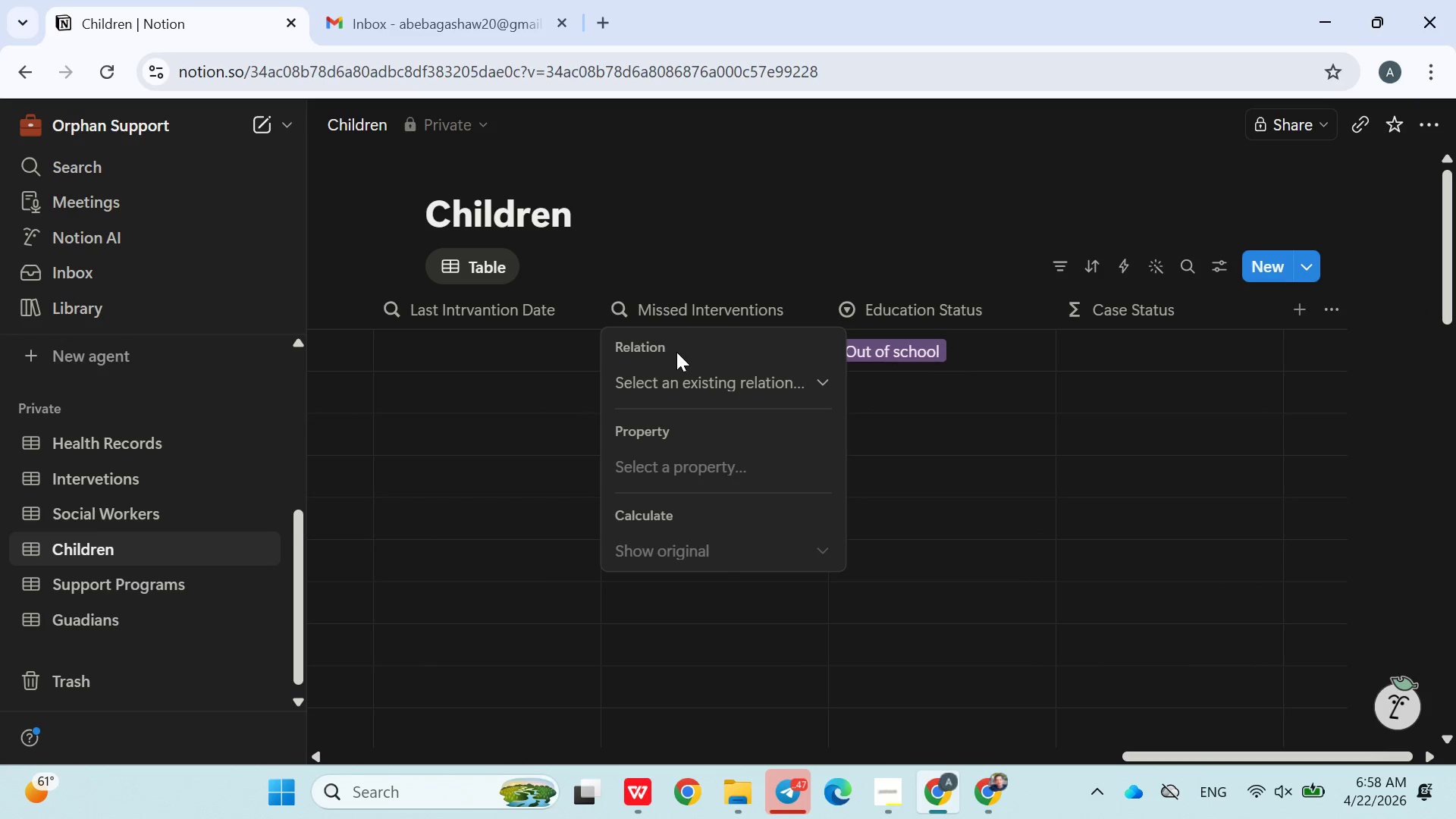 
wait(5.61)
 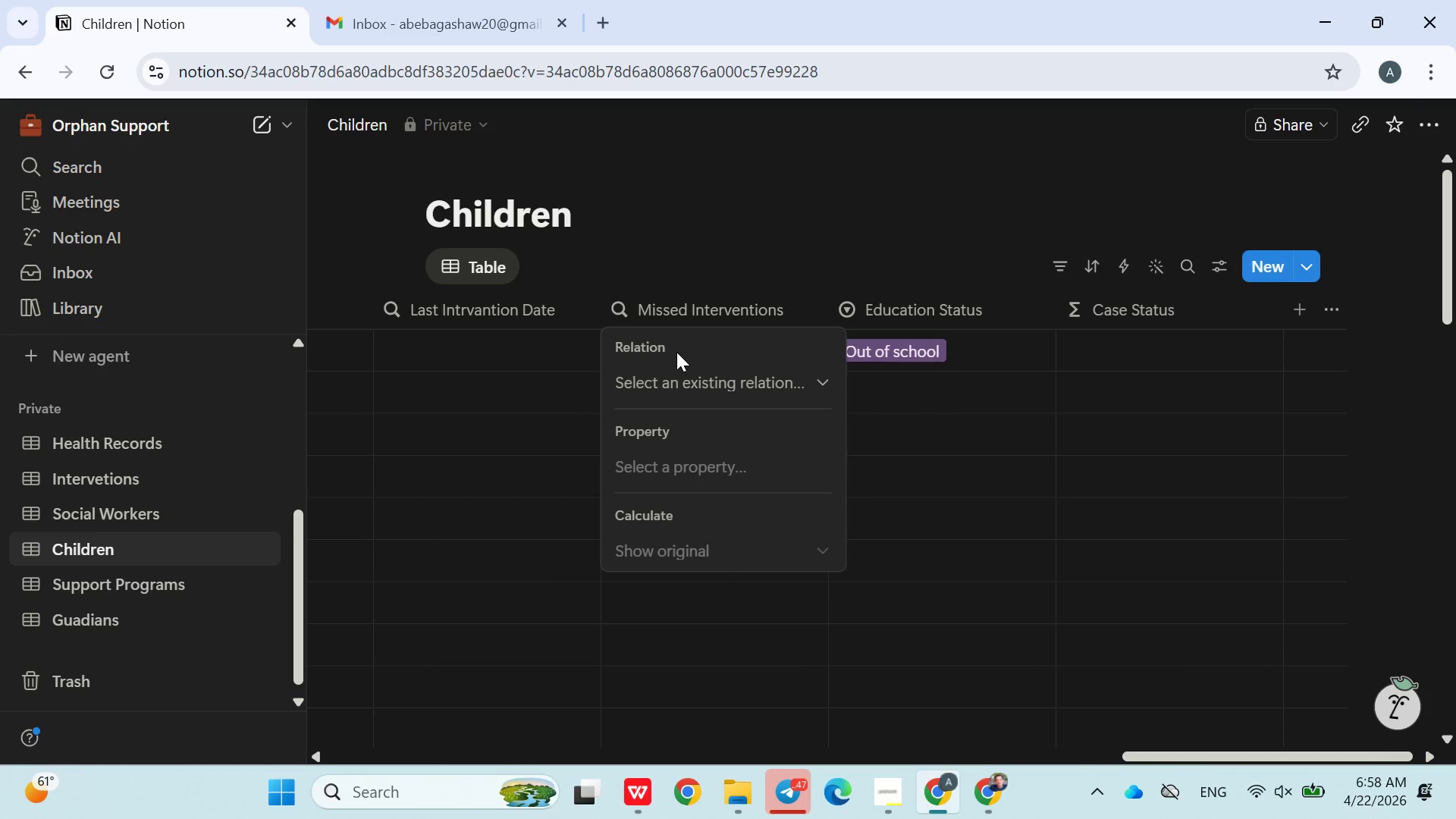 
left_click([688, 381])
 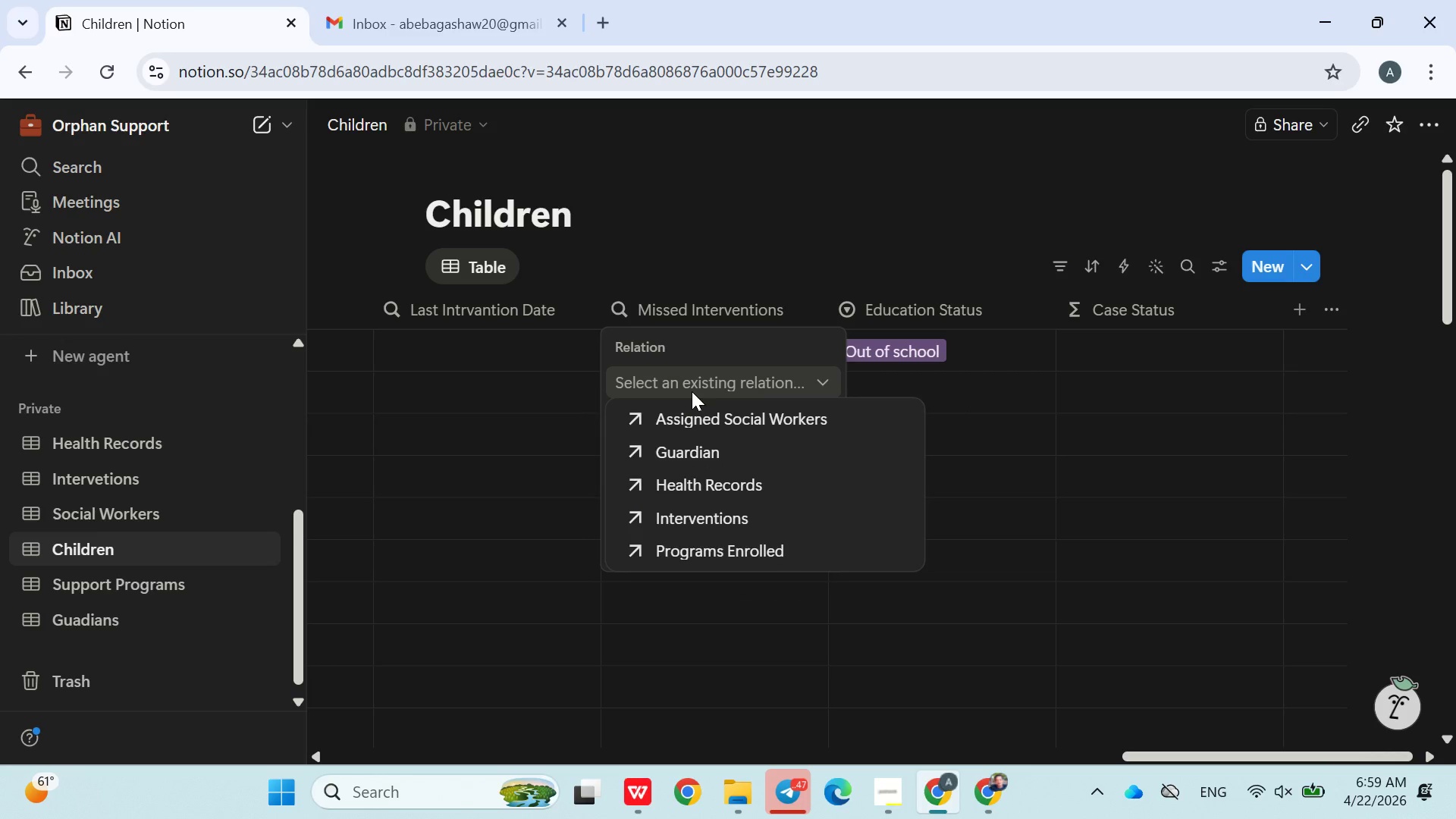 
left_click([694, 513])
 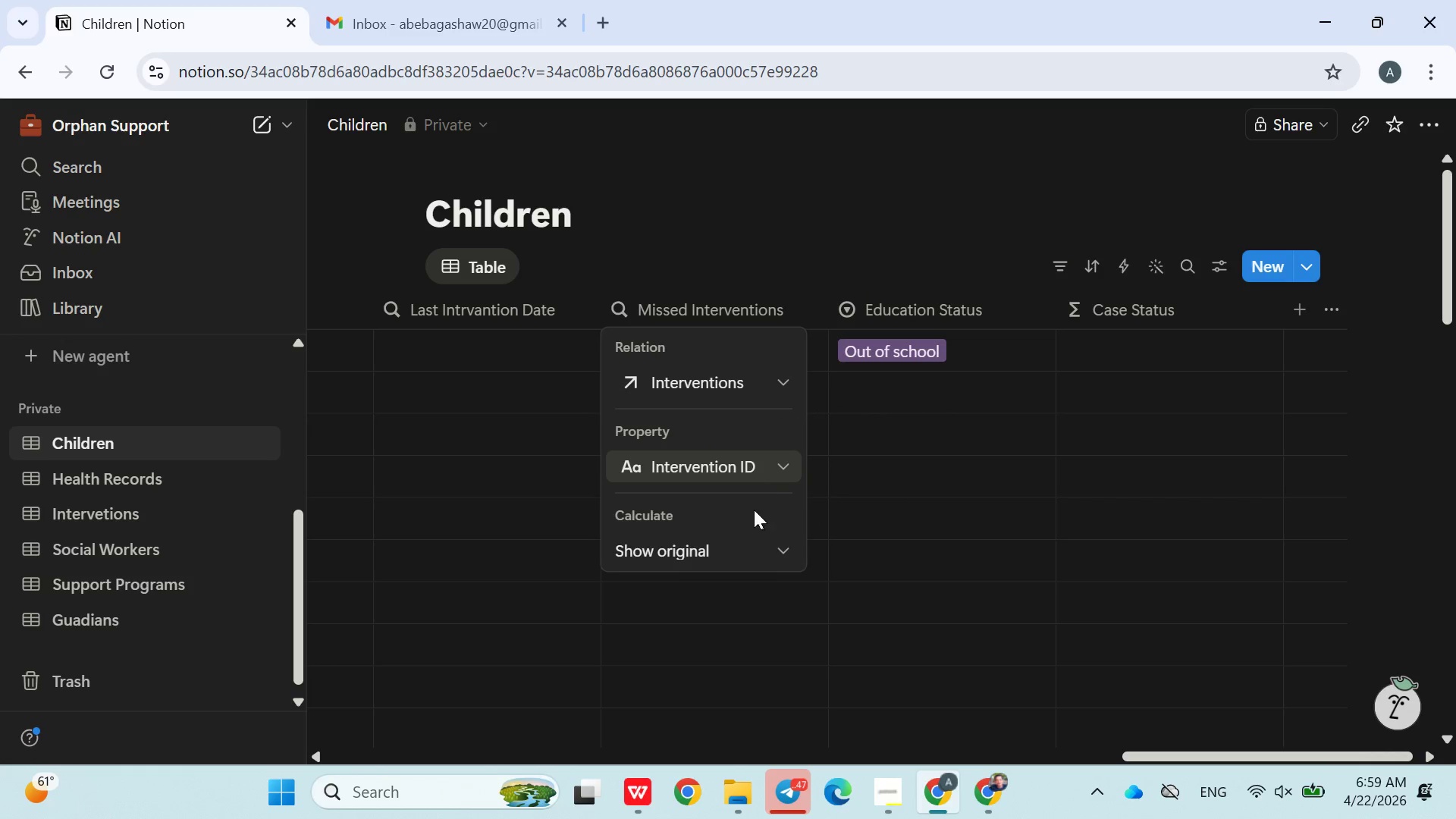 
left_click([923, 489])
 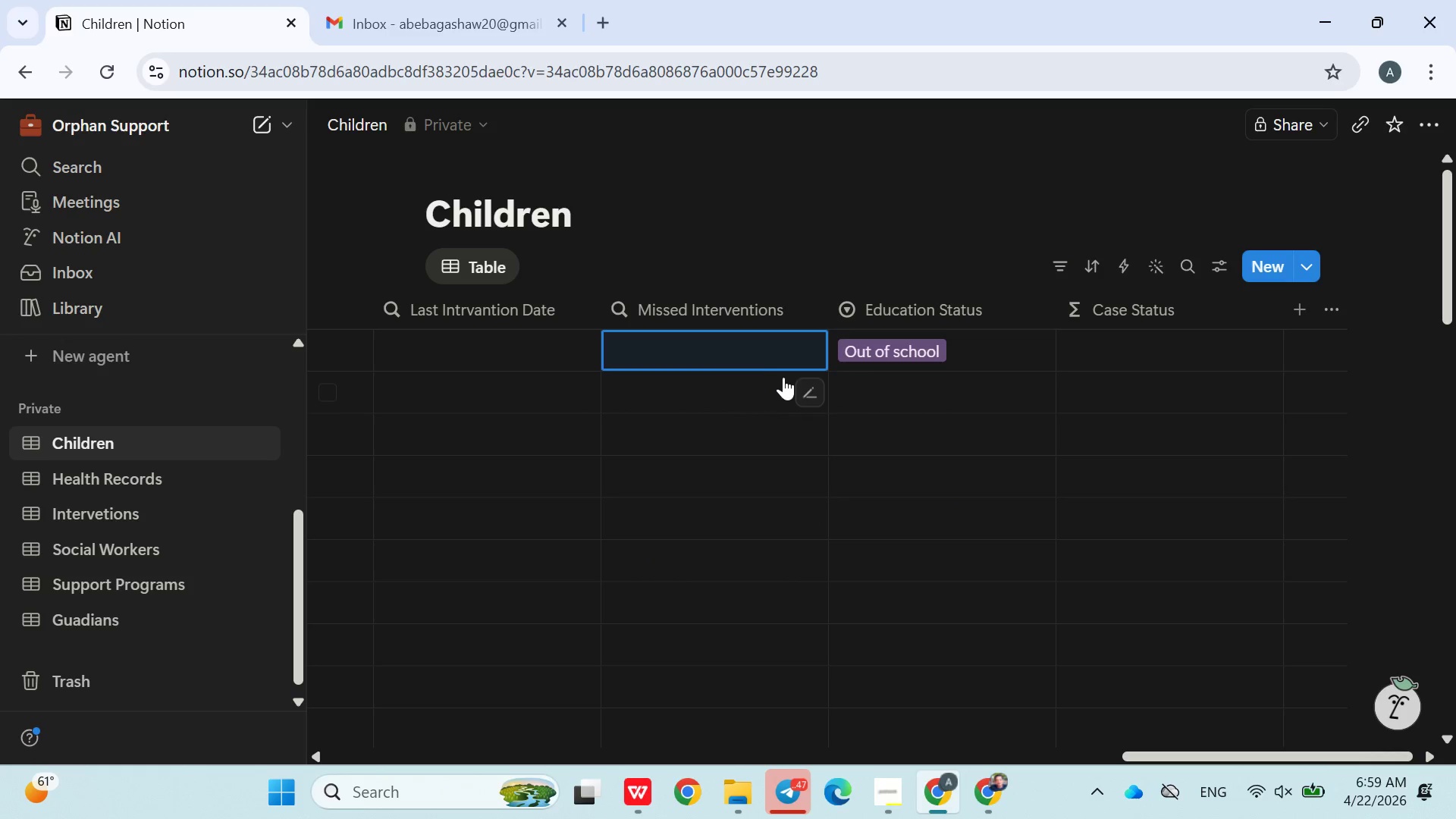 
left_click([715, 327])
 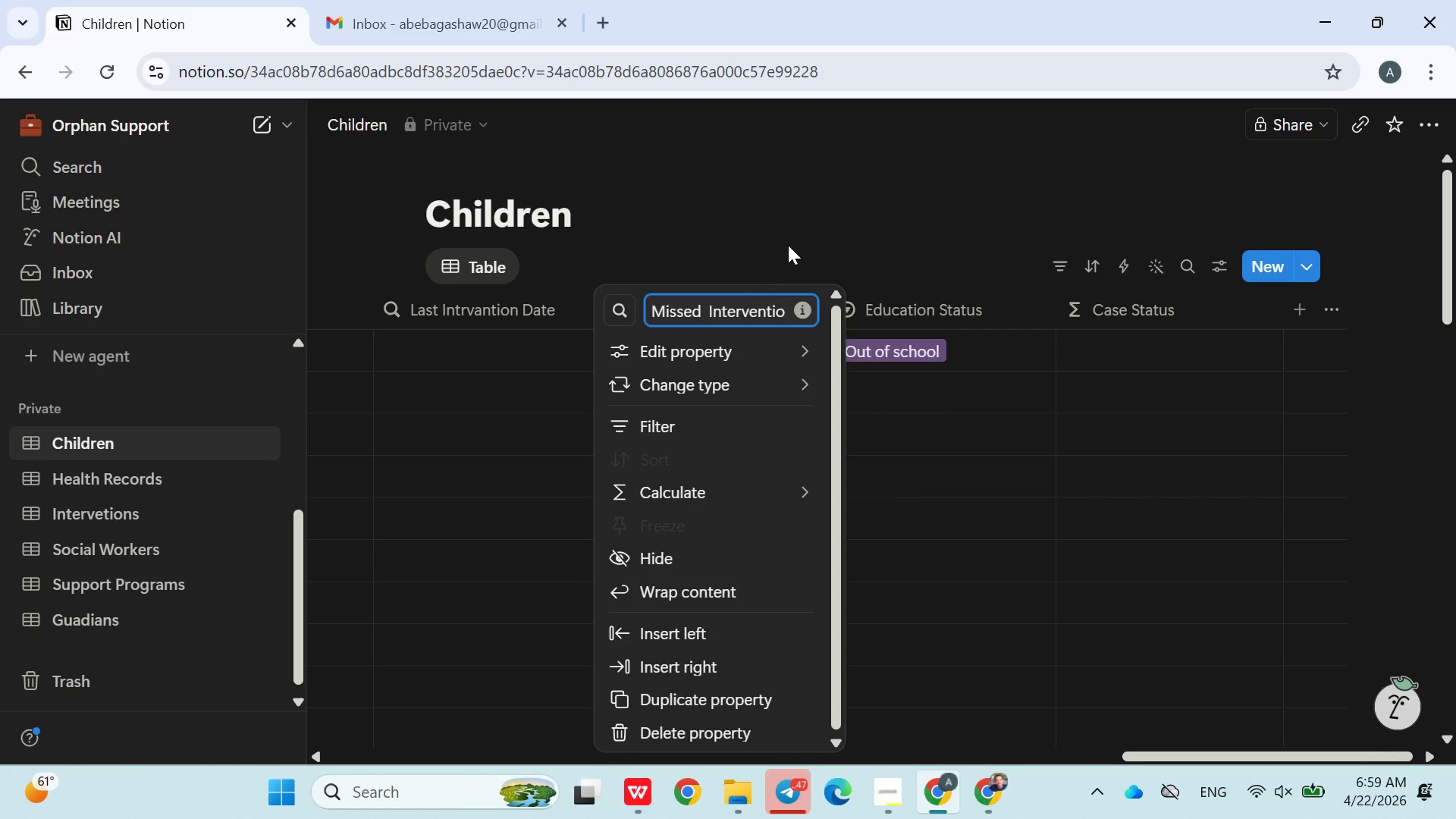 
left_click([795, 240])
 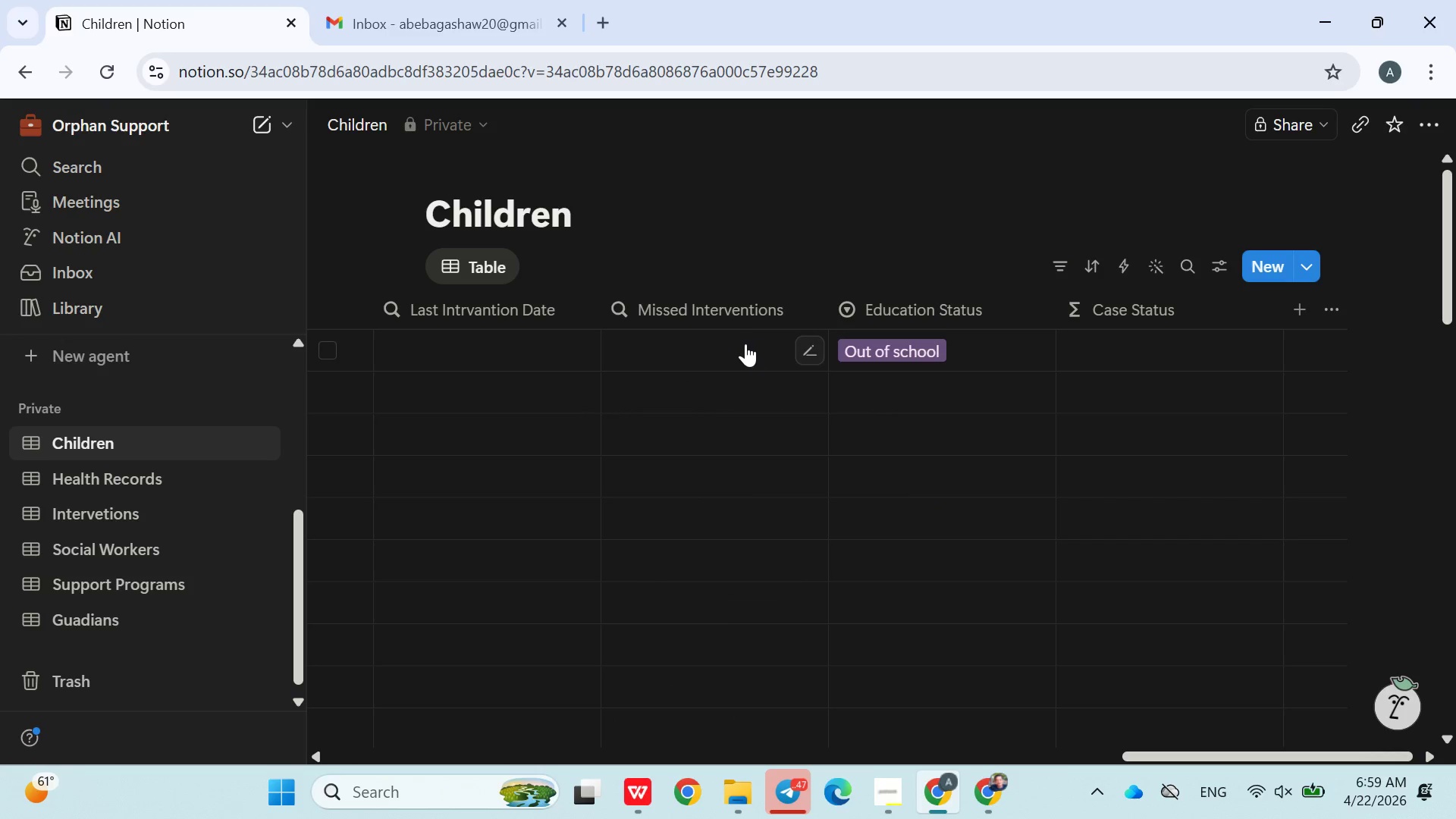 
left_click([742, 348])
 